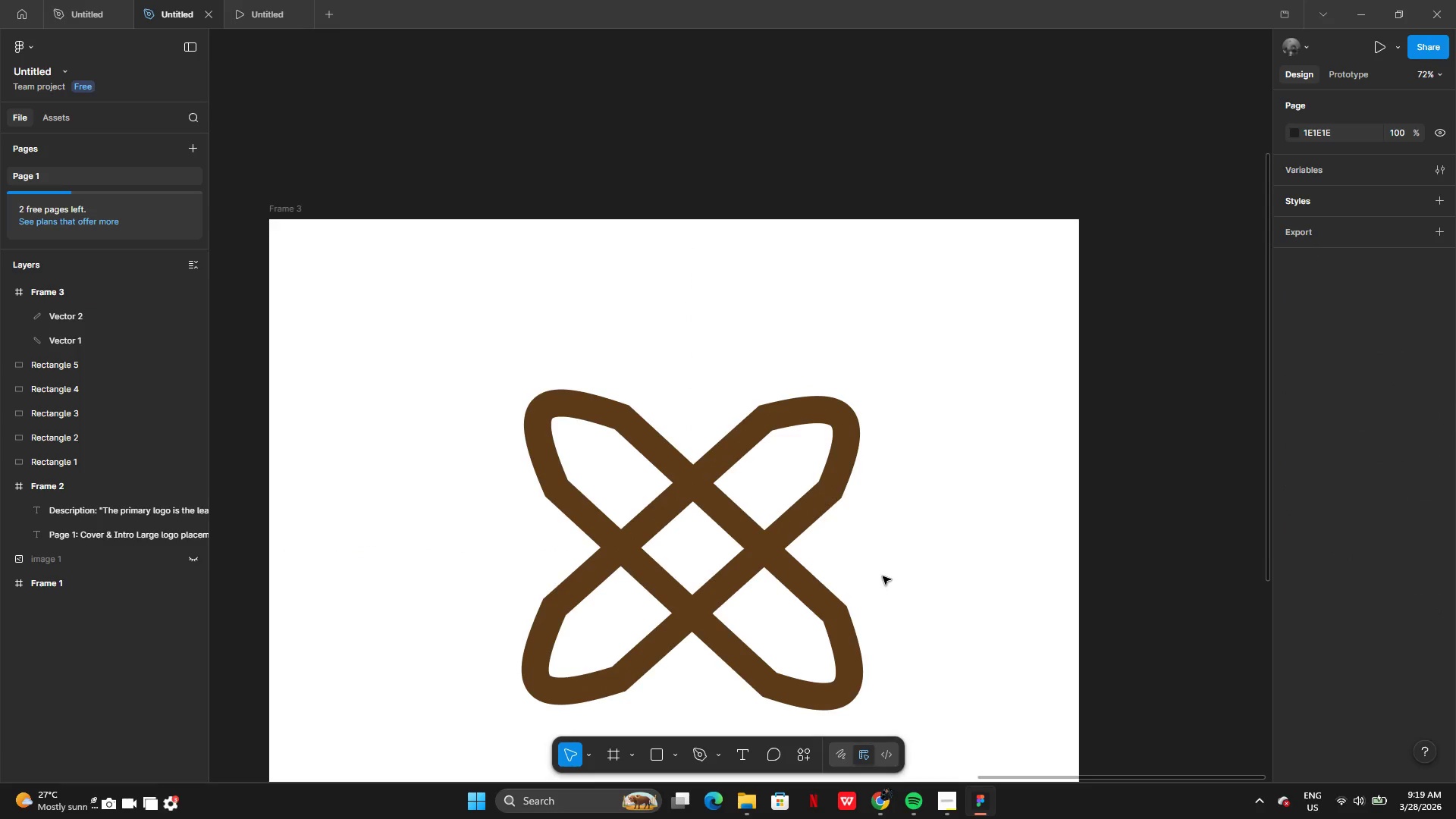 
key(Control+Z)
 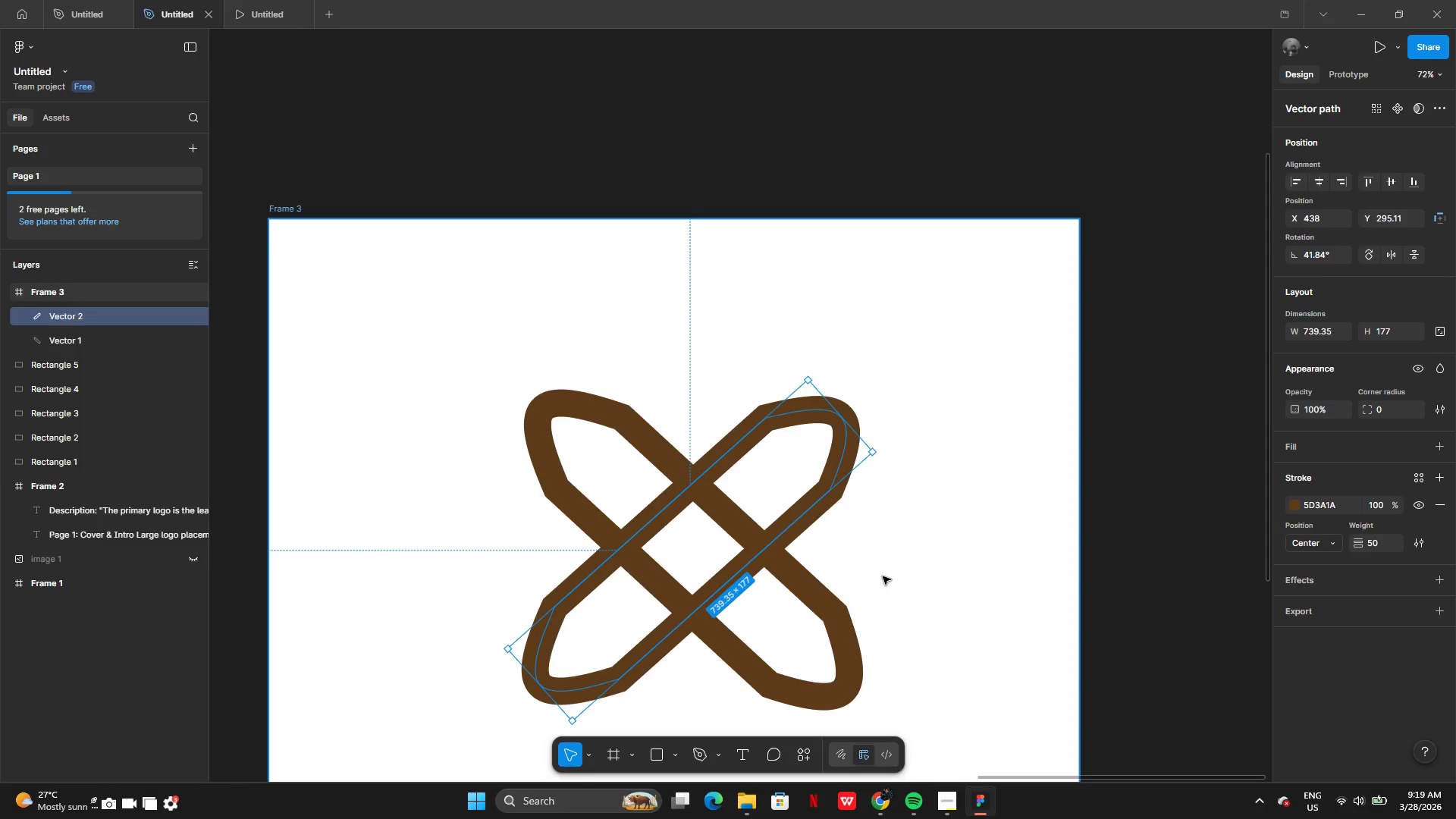 
left_click([883, 576])
 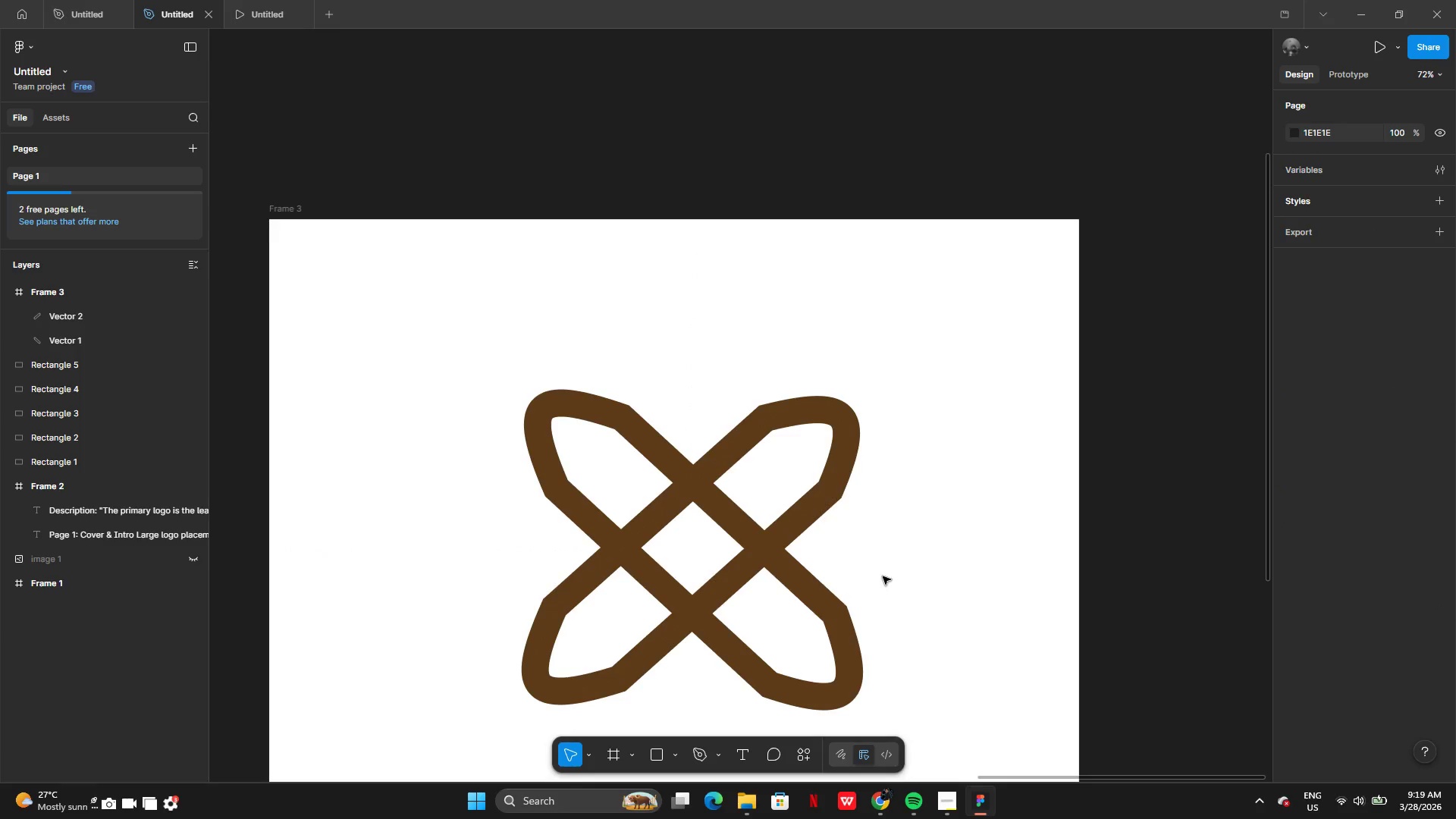 
double_click([883, 576])
 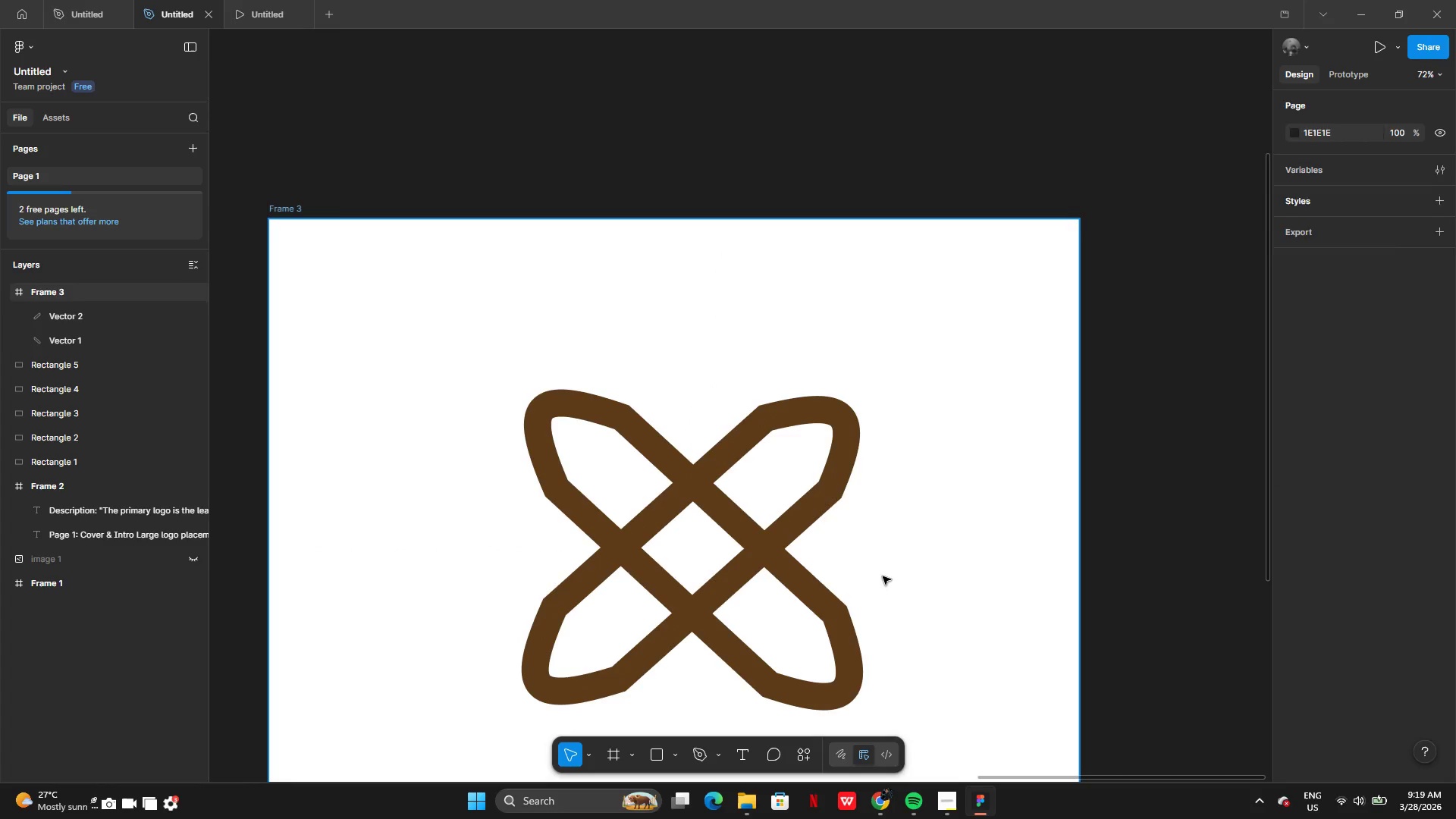 
key(Control+Z)
 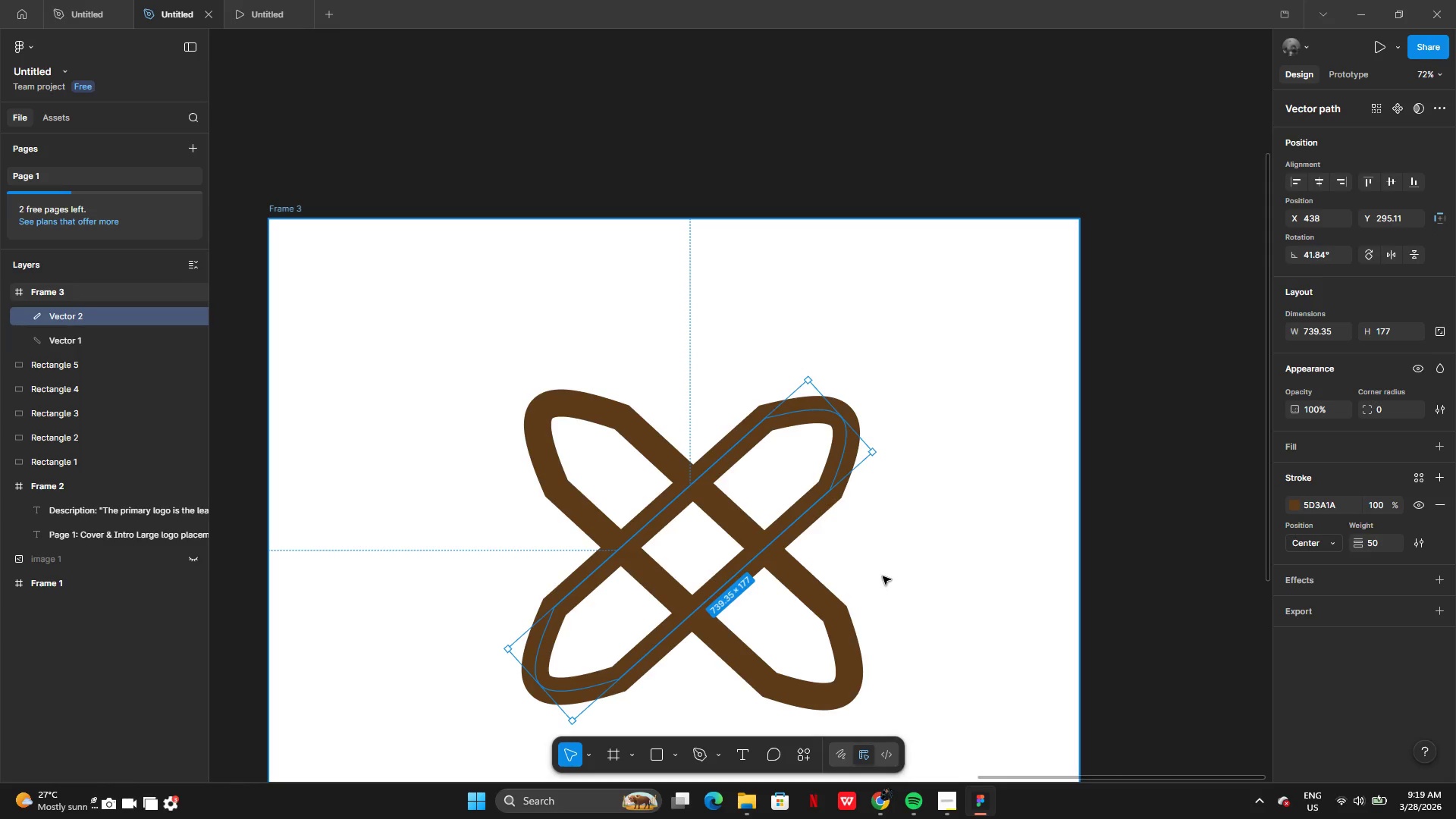 
key(Control+Z)
 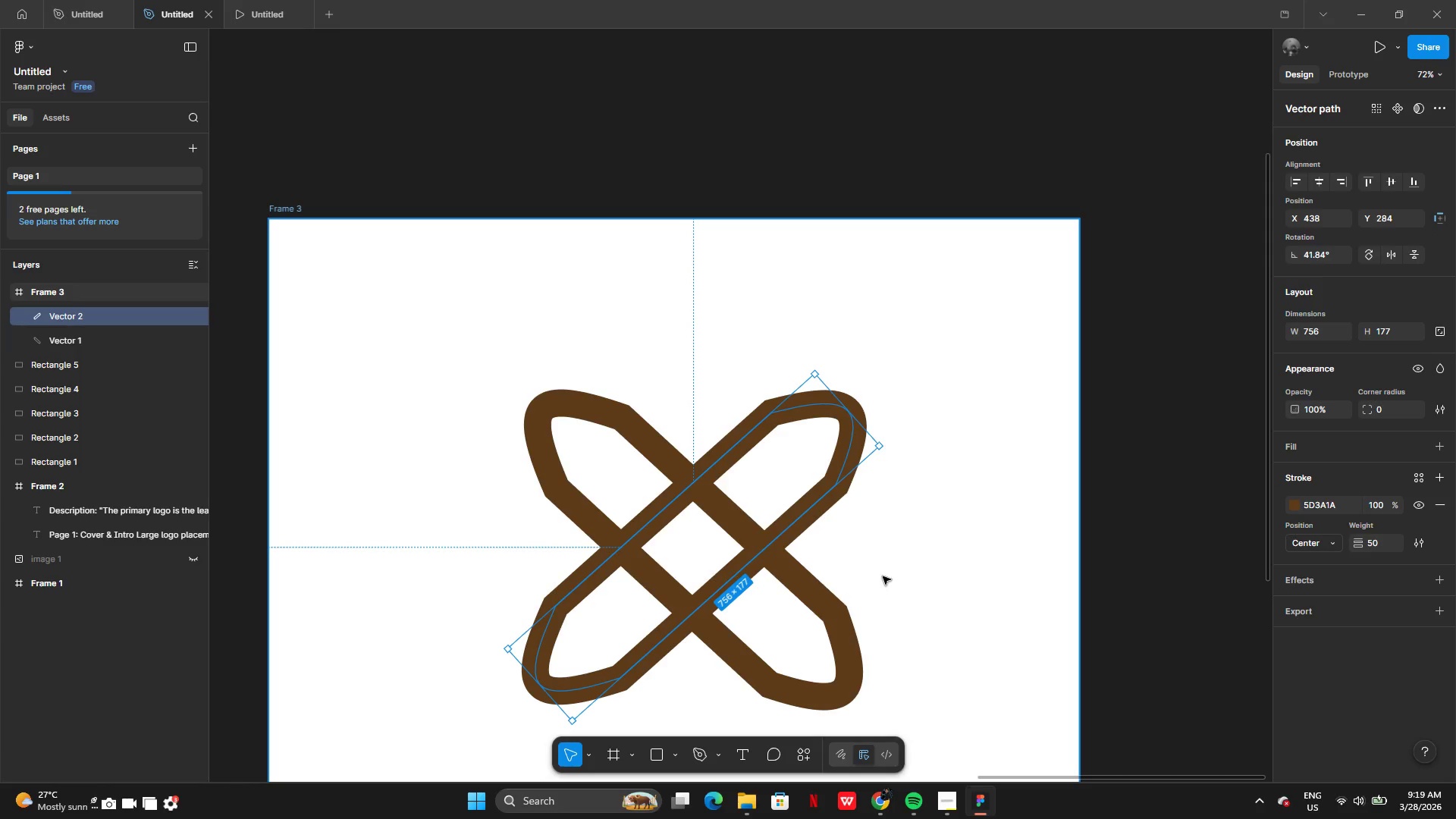 
left_click([883, 576])
 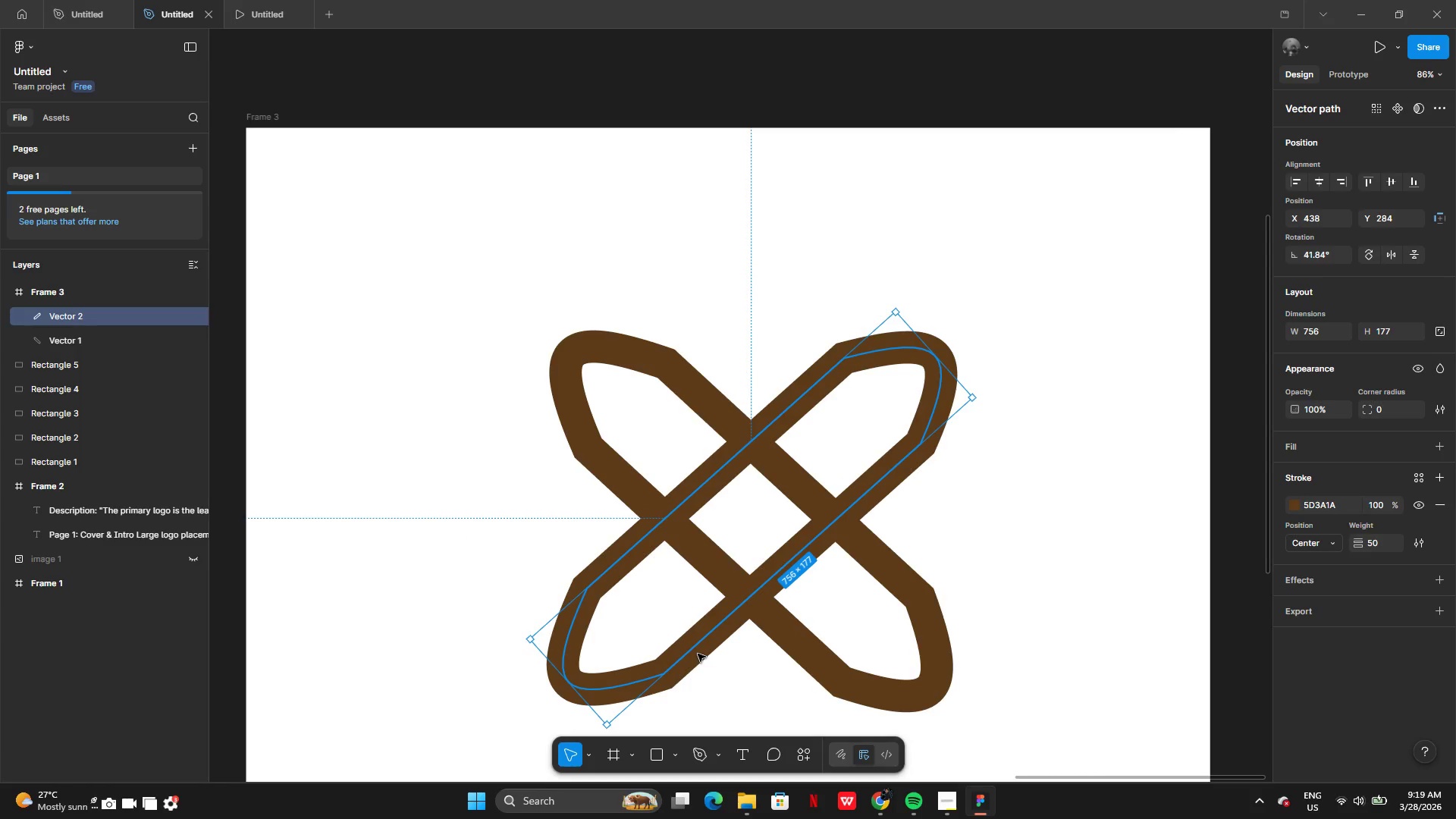 
left_click_drag(start_coordinate=[747, 529], to_coordinate=[736, 537])
 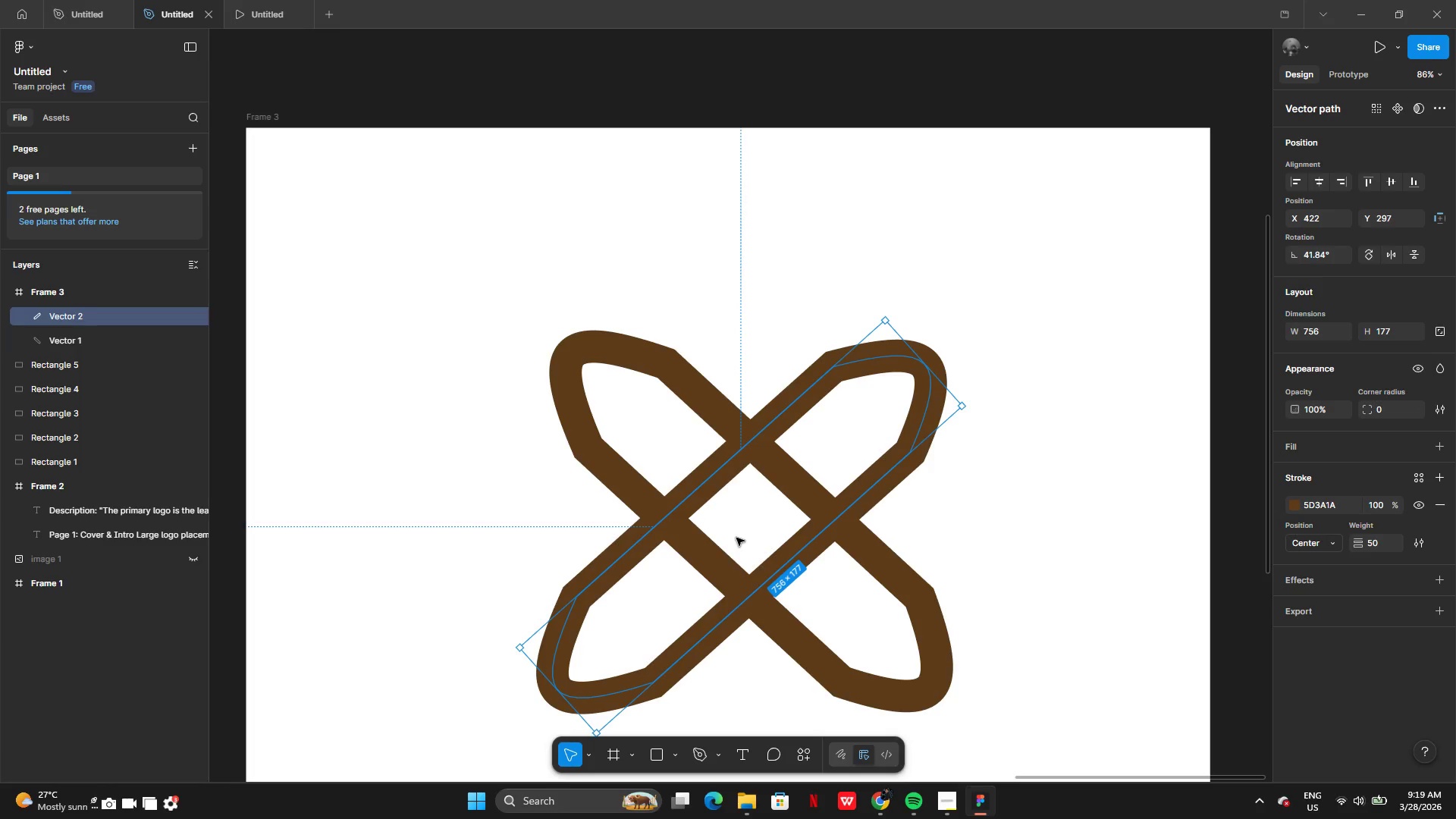 
left_click_drag(start_coordinate=[736, 538], to_coordinate=[736, 533])
 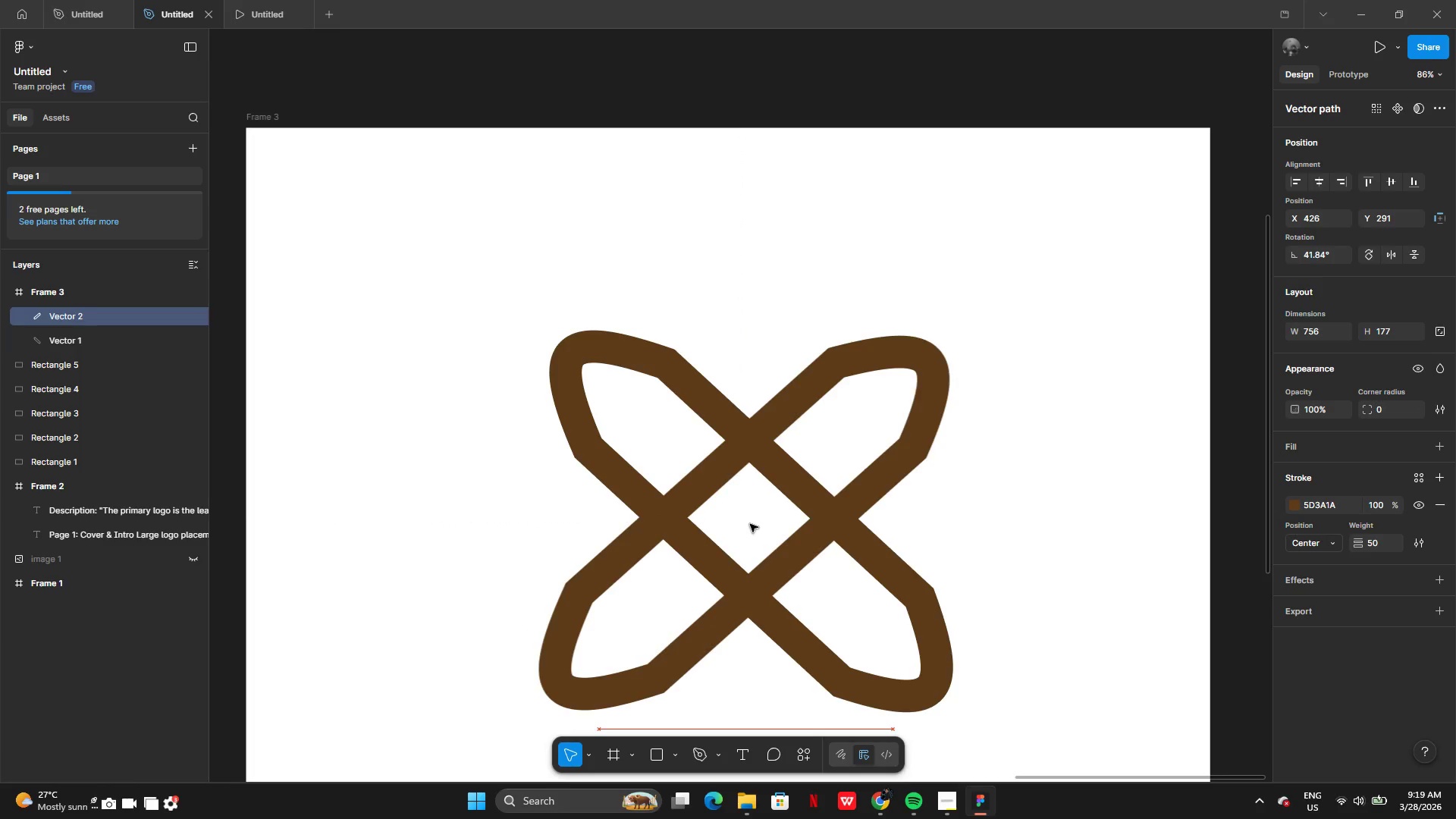 
left_click([988, 635])
 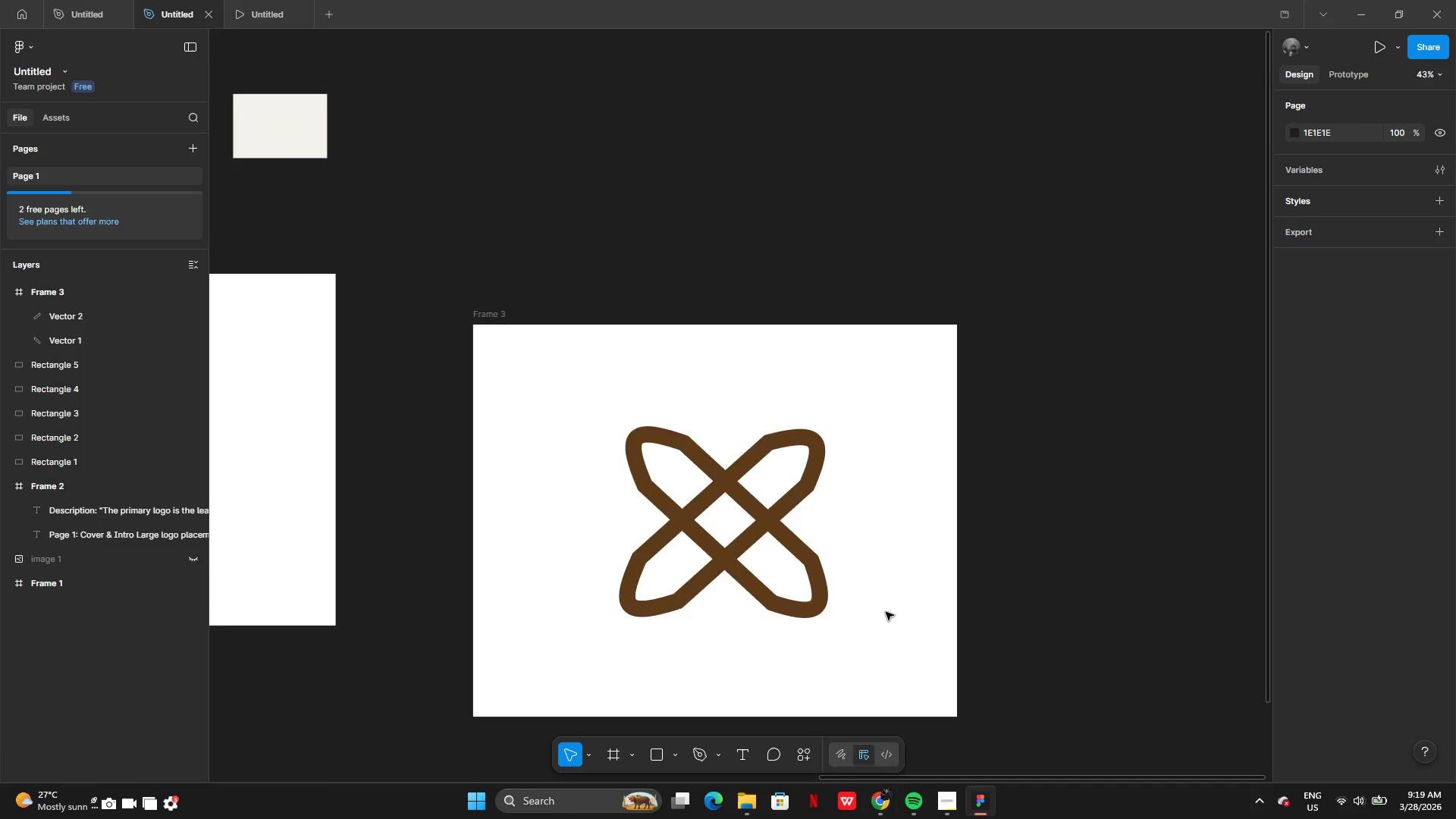 
wait(7.11)
 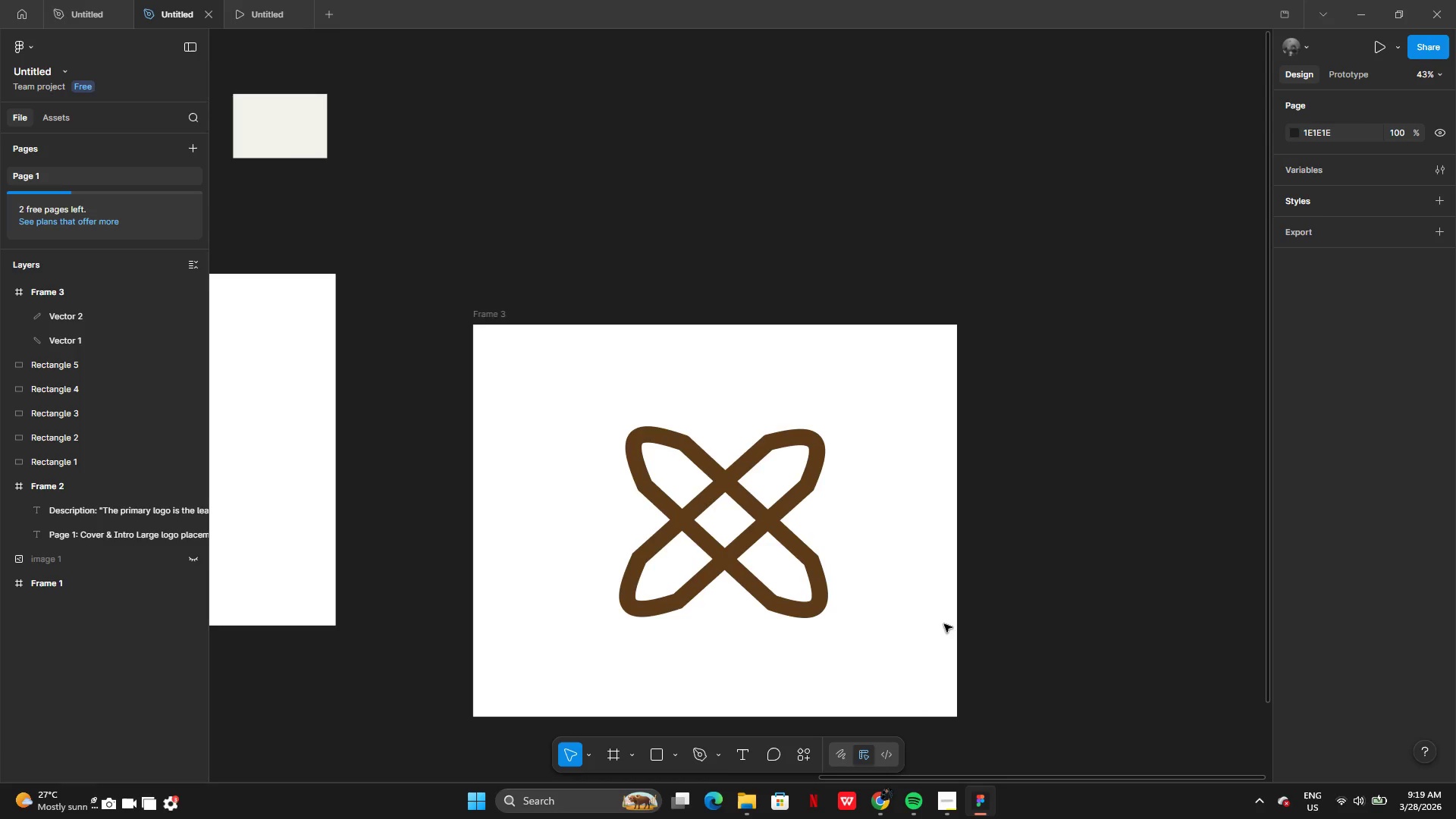 
left_click([704, 752])
 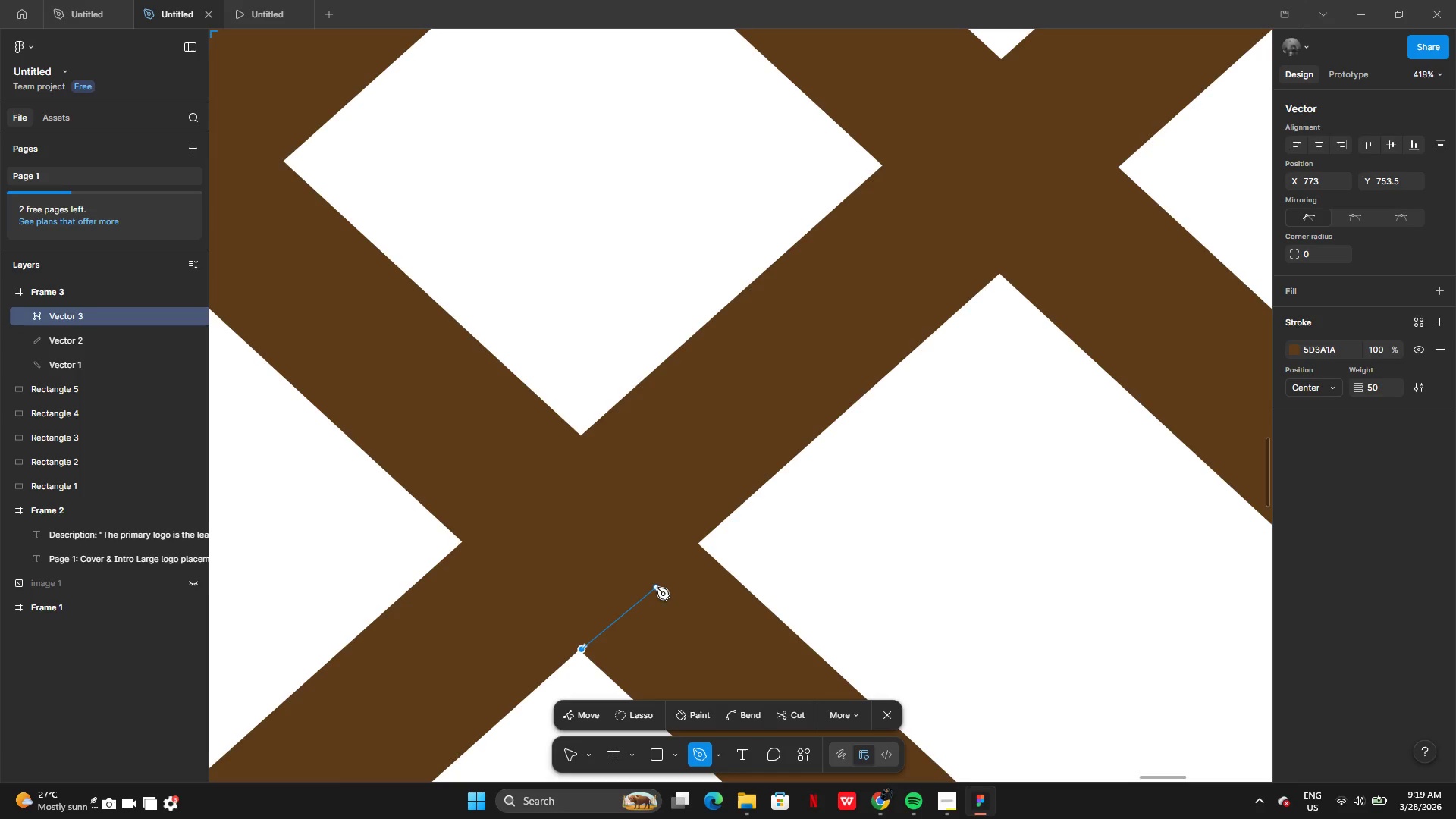 
wait(6.17)
 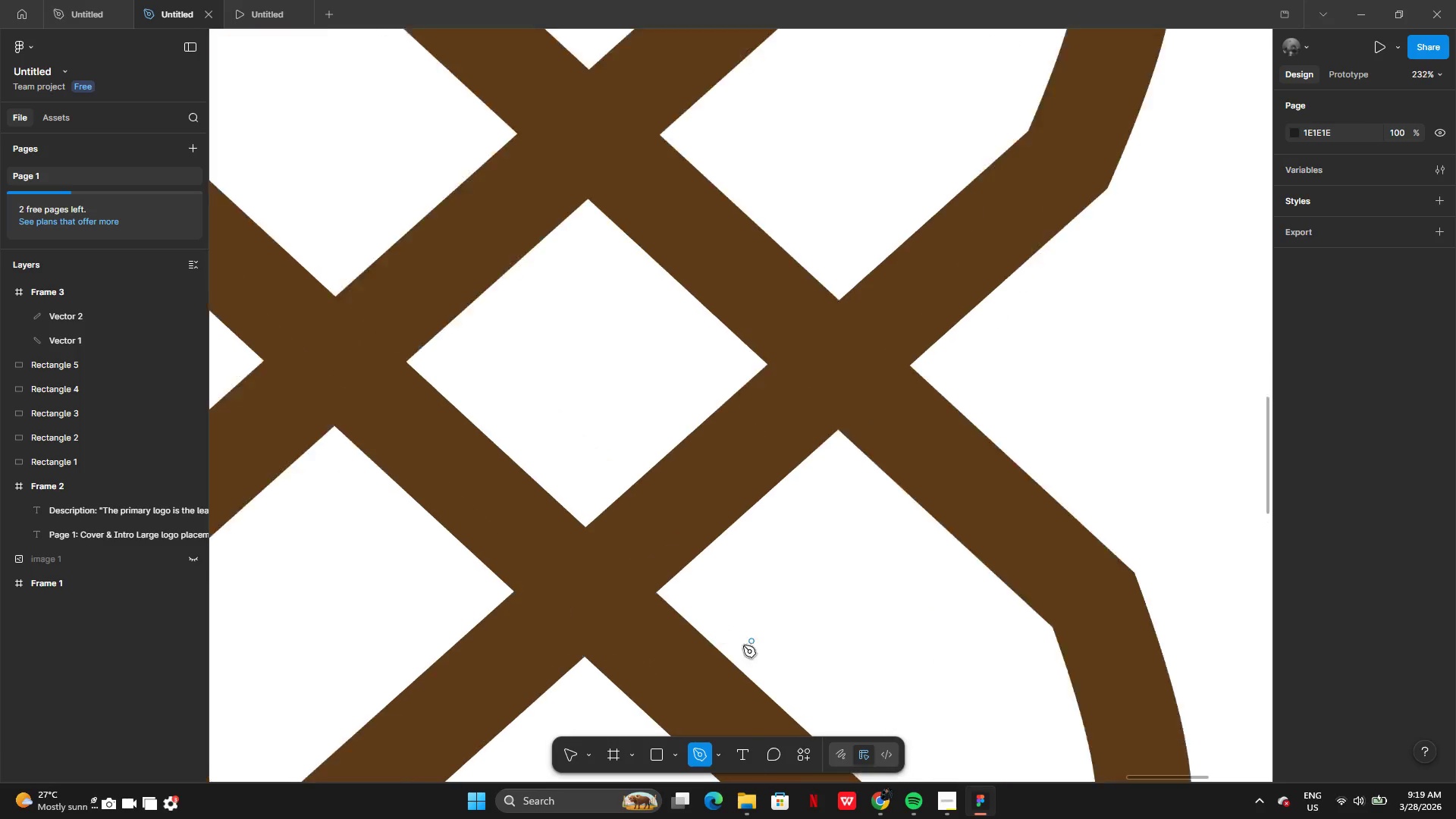 
left_click([701, 542])
 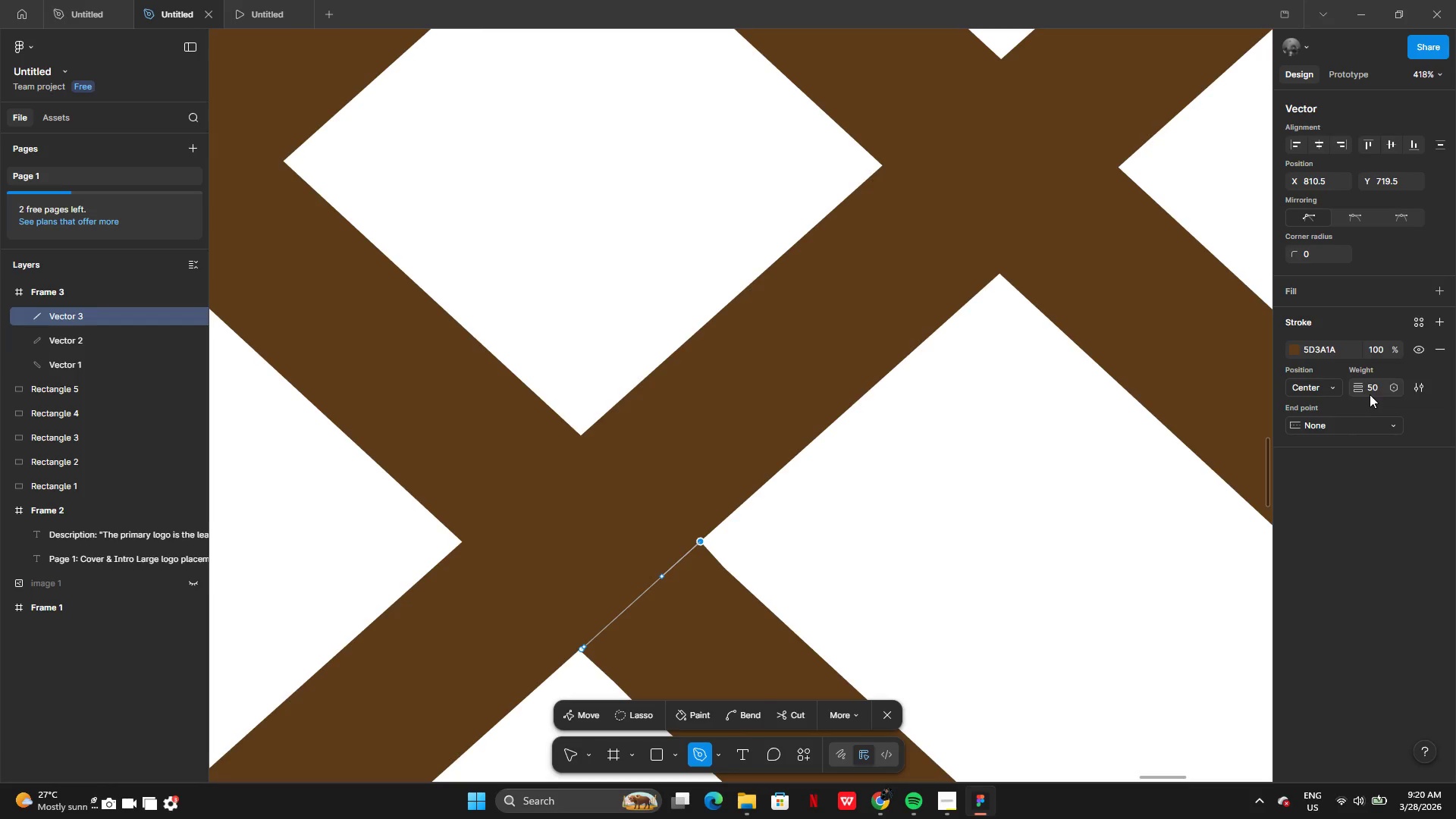 
left_click([1379, 392])
 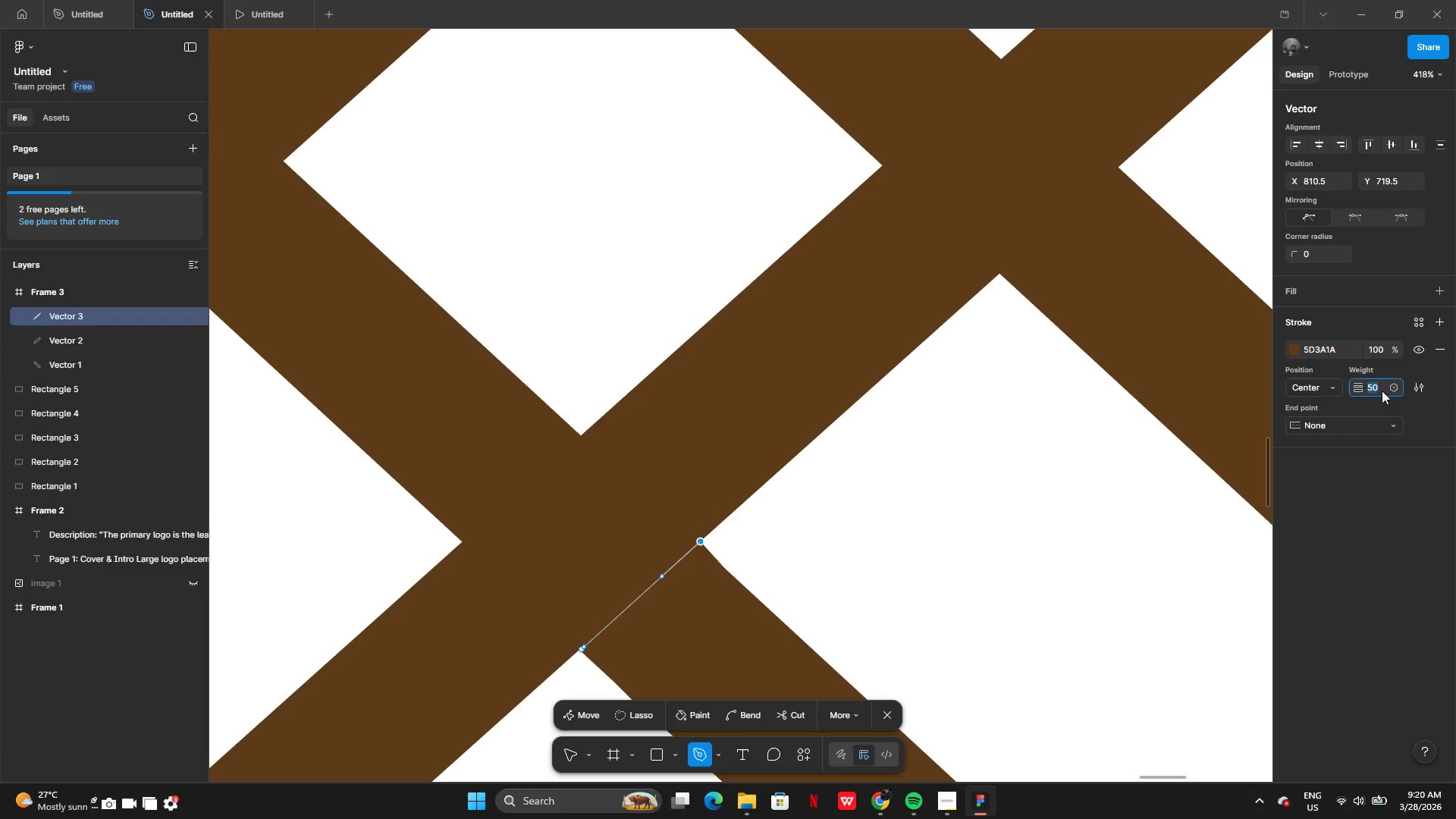 
key(2)
 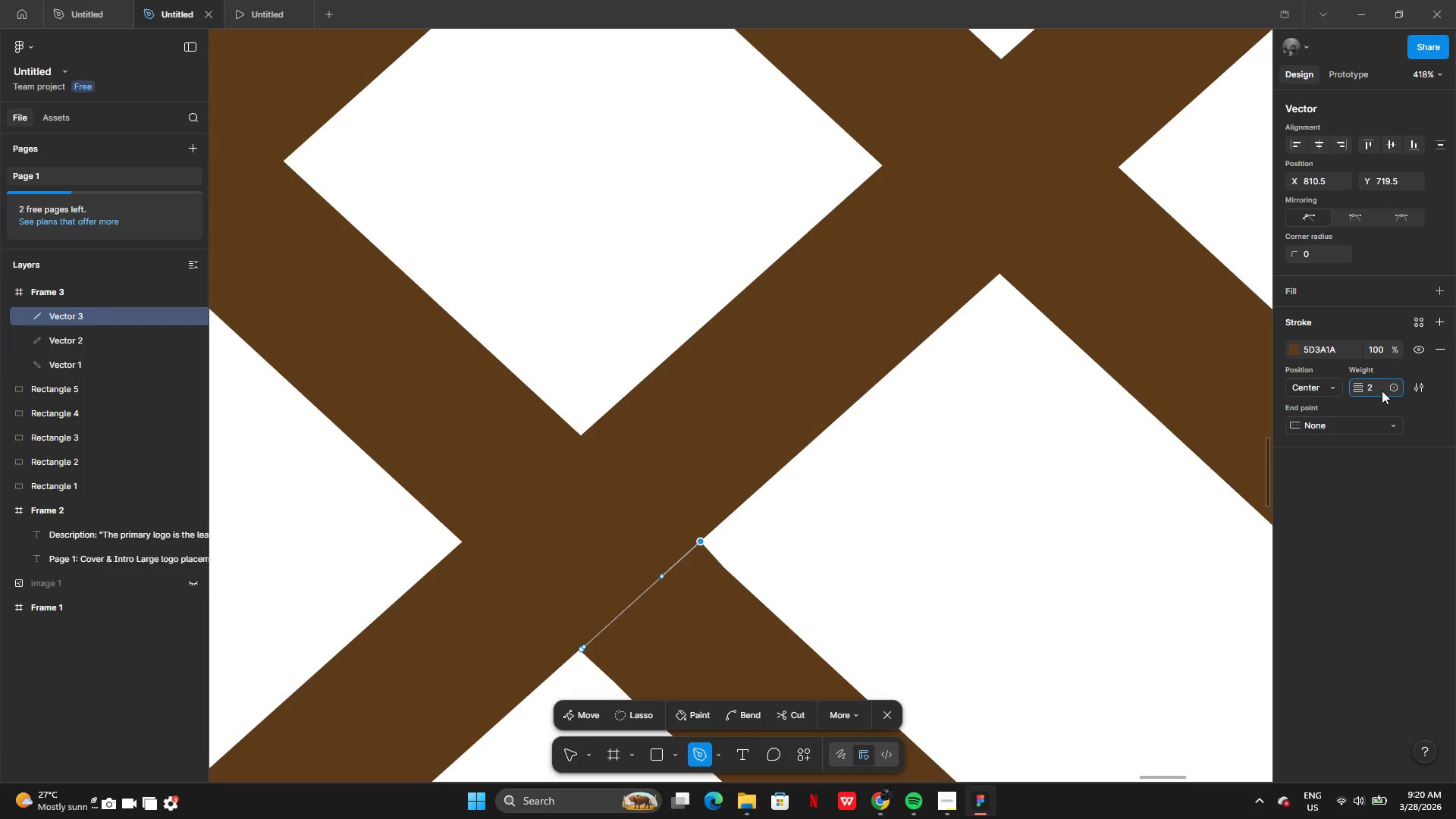 
key(Enter)
 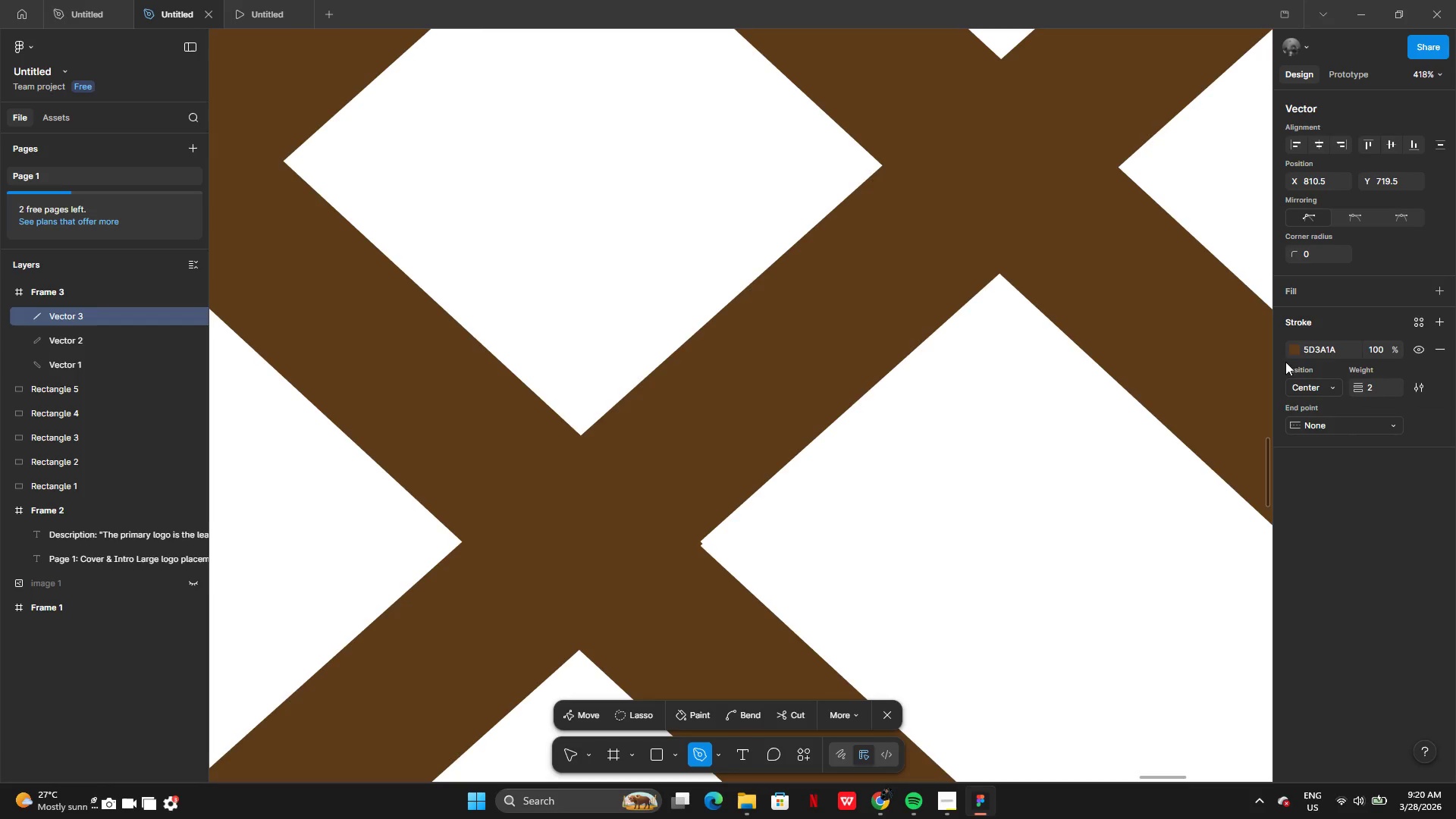 
left_click([1298, 348])
 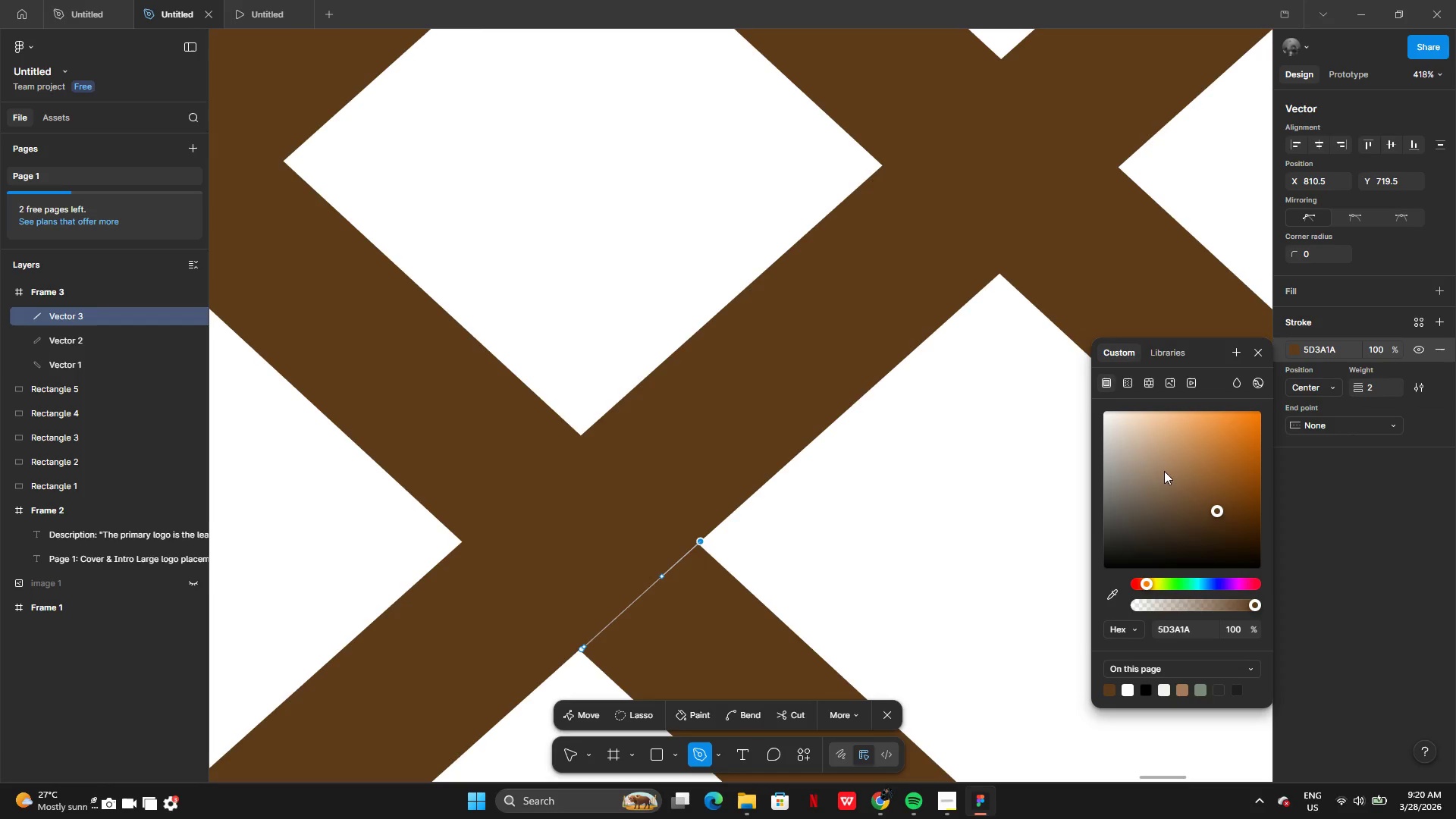 
left_click_drag(start_coordinate=[1164, 472], to_coordinate=[1070, 587])
 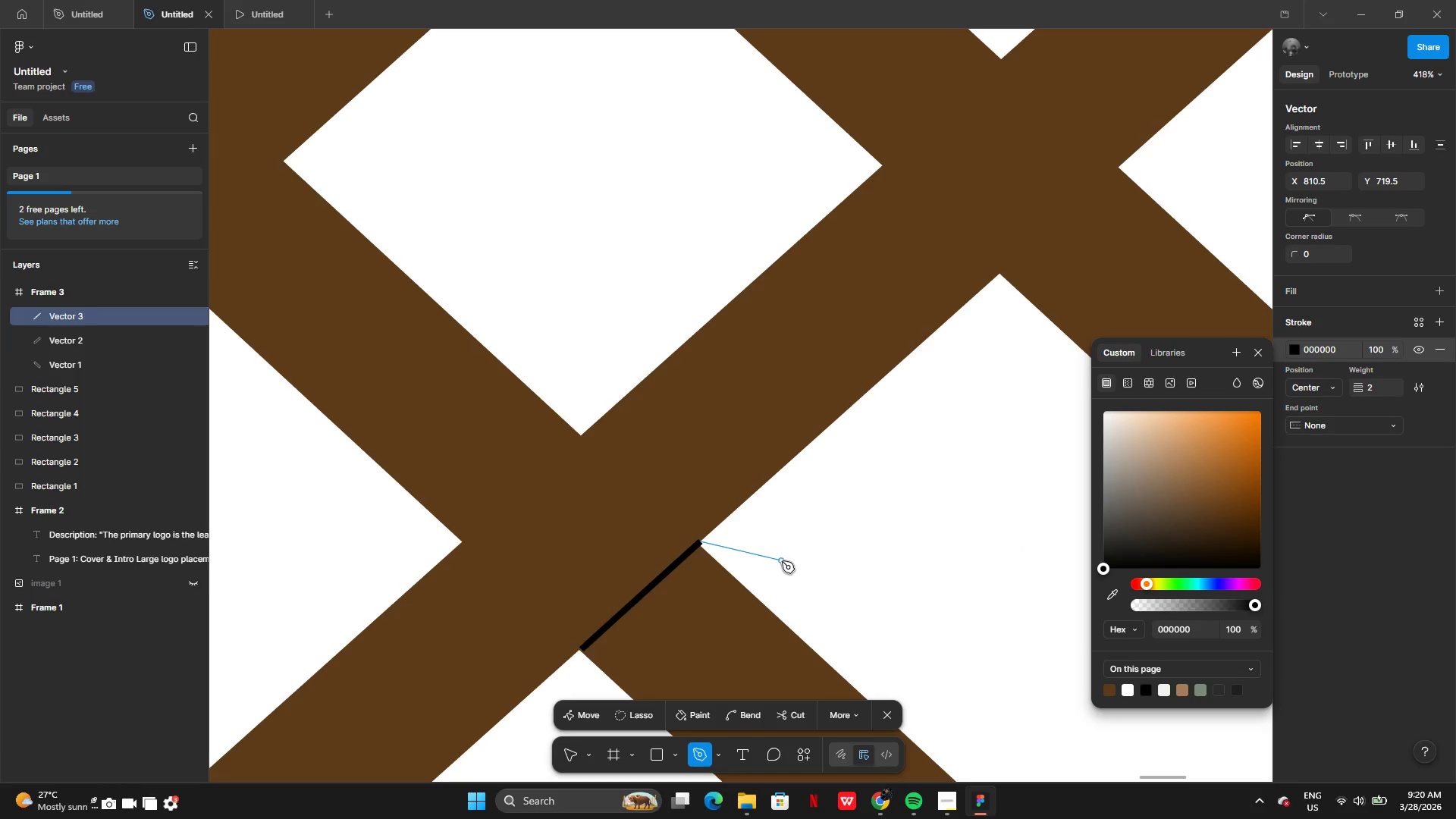 
key(Enter)
 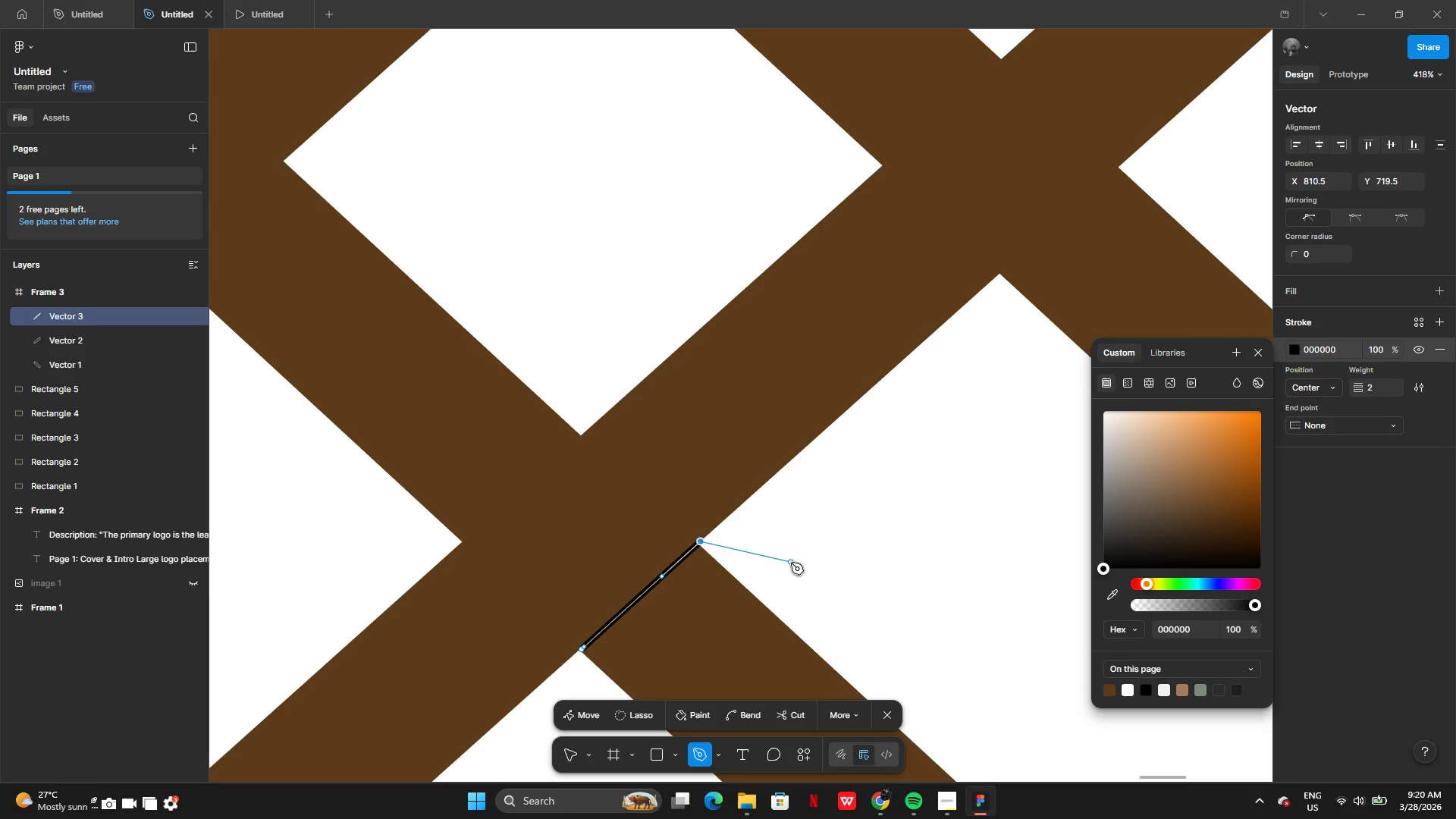 
key(Enter)
 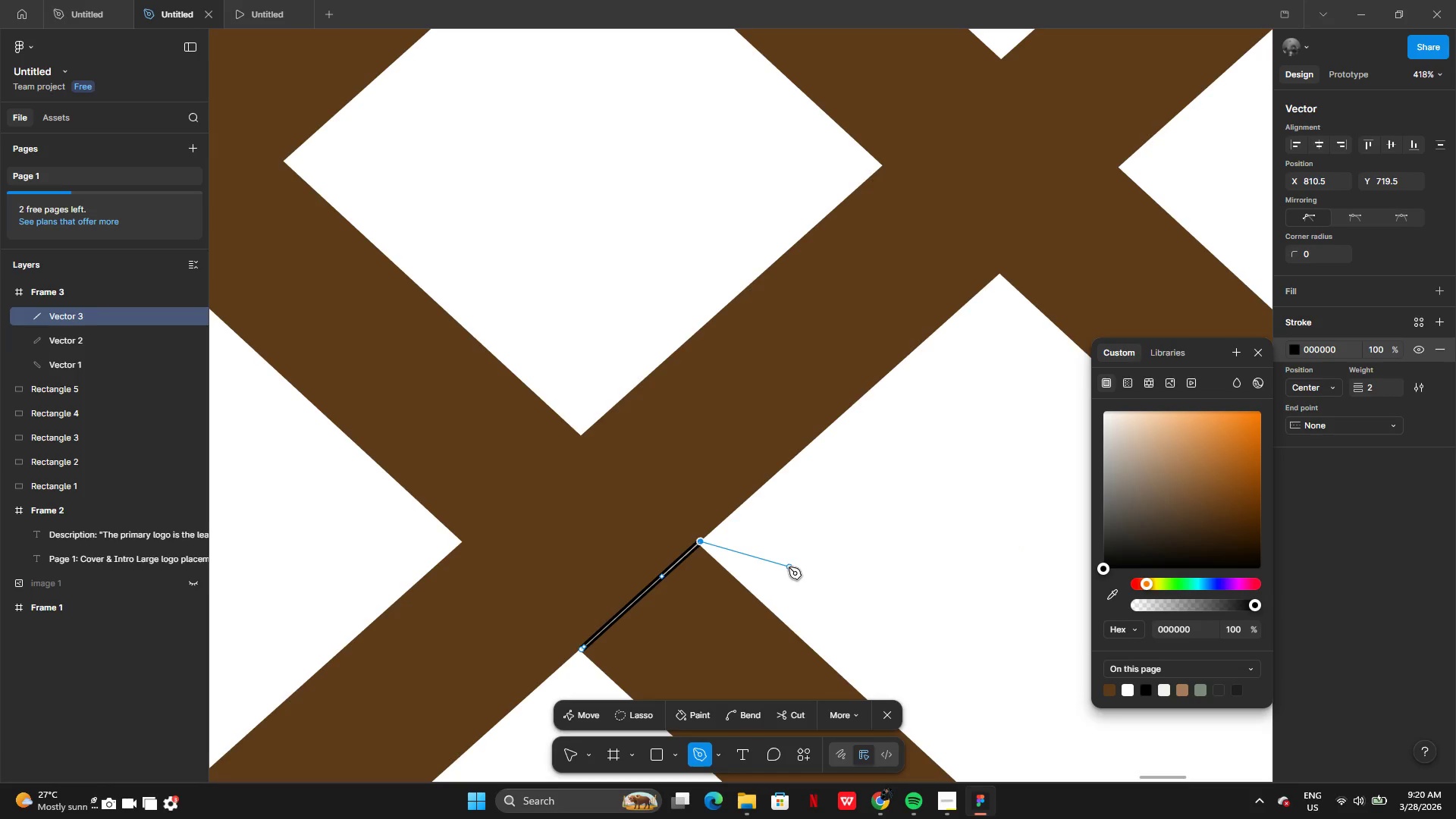 
key(Backslash)
 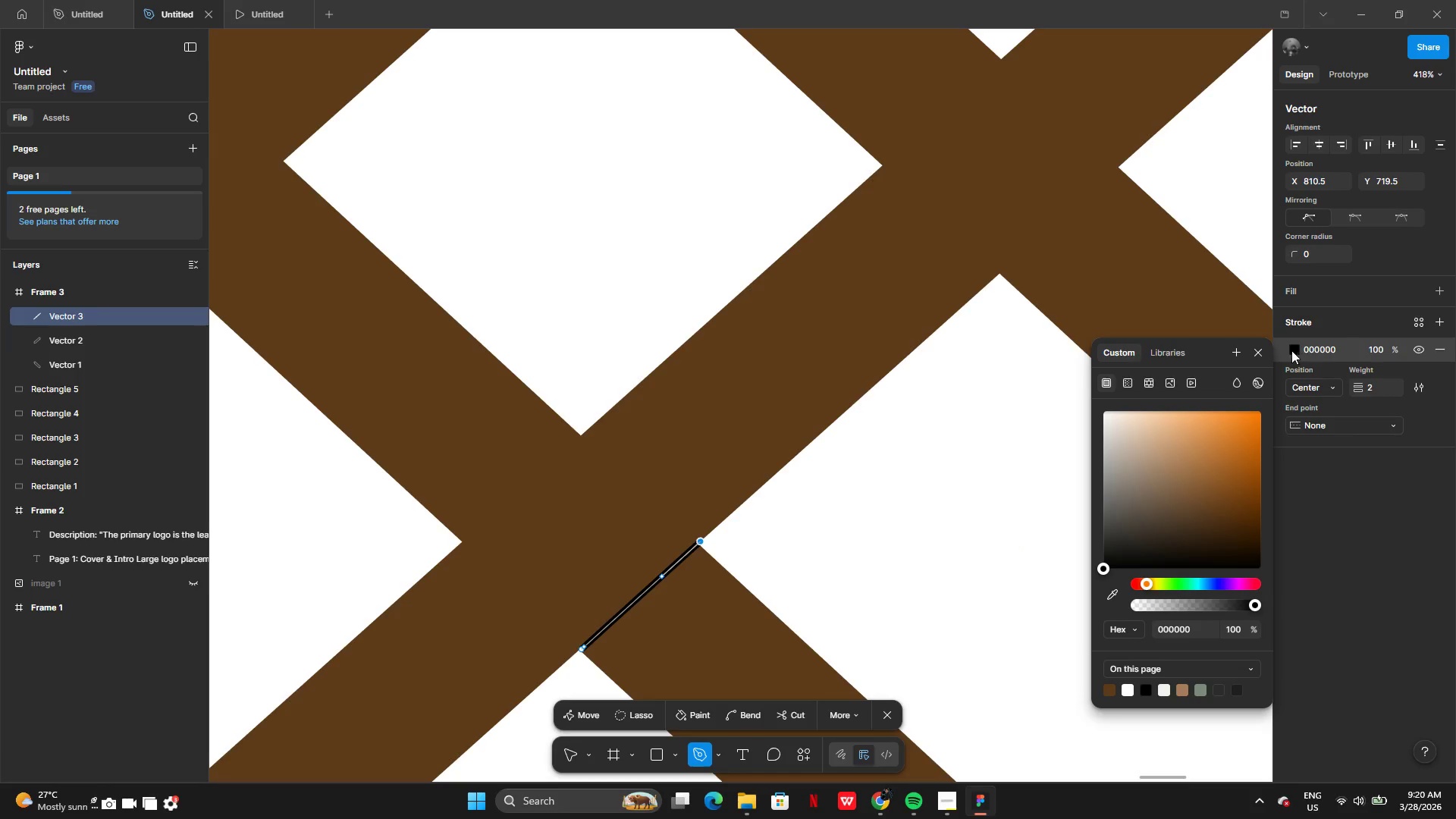 
left_click([1262, 356])
 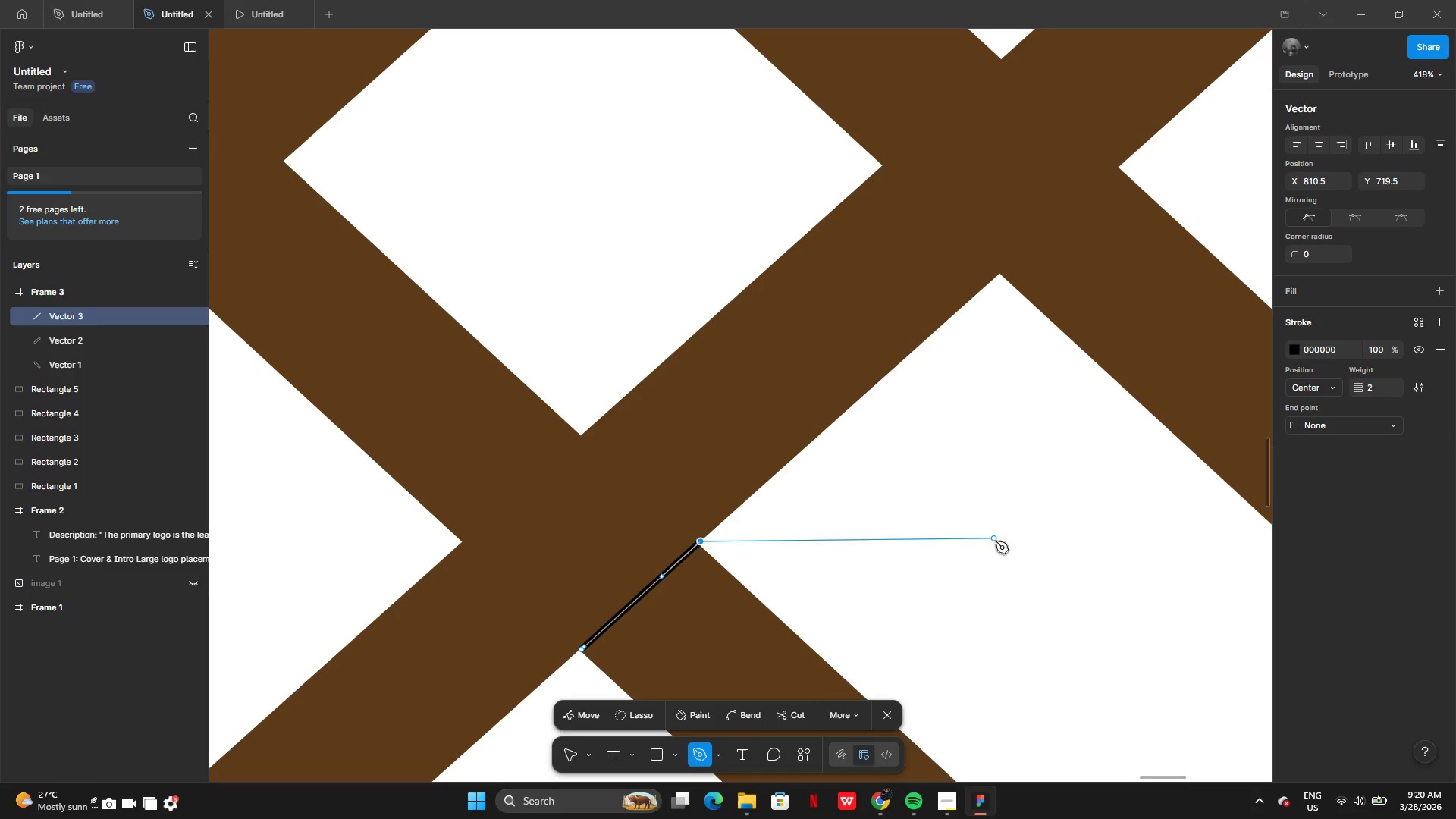 
key(Enter)
 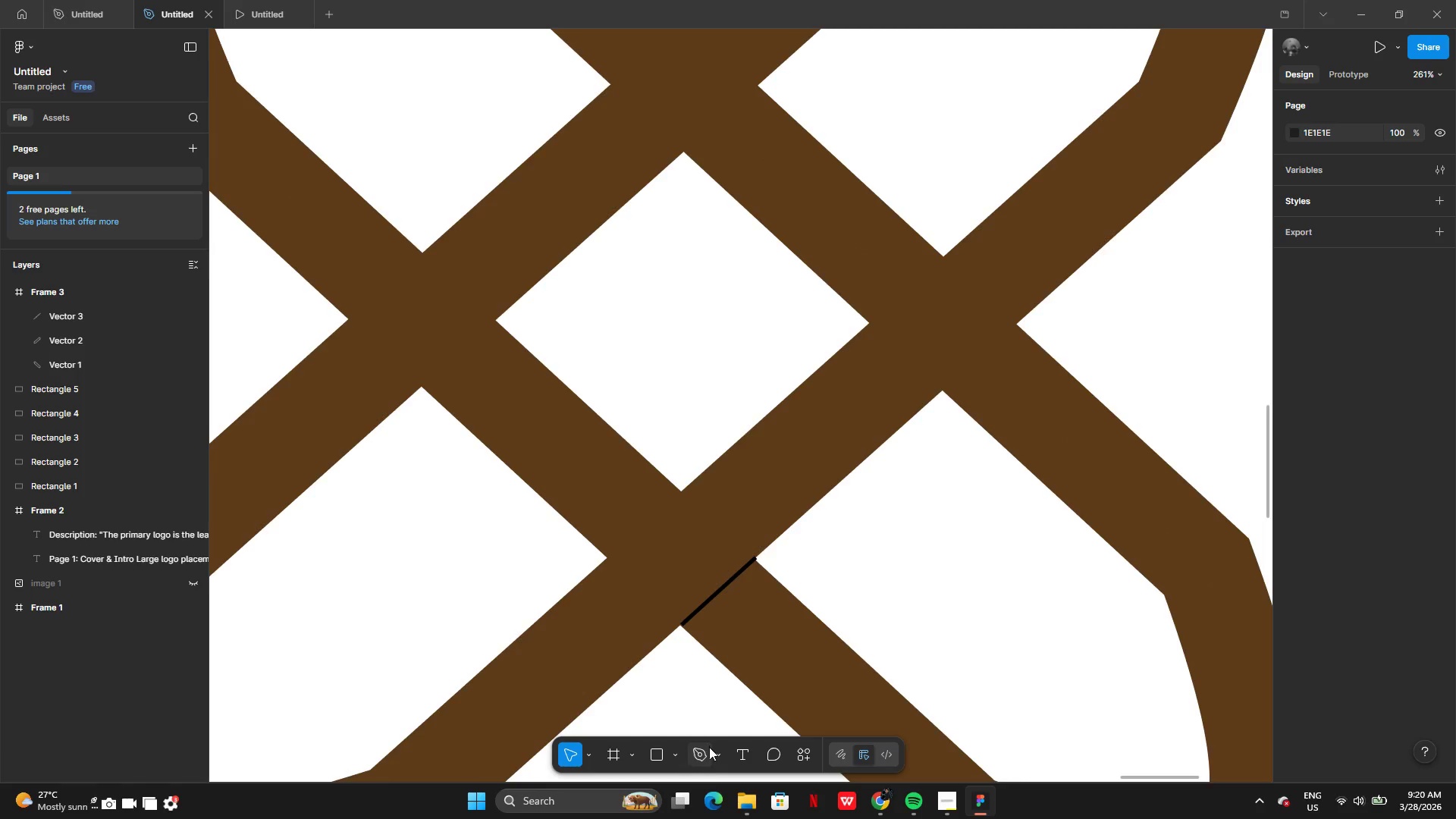 
left_click([701, 763])
 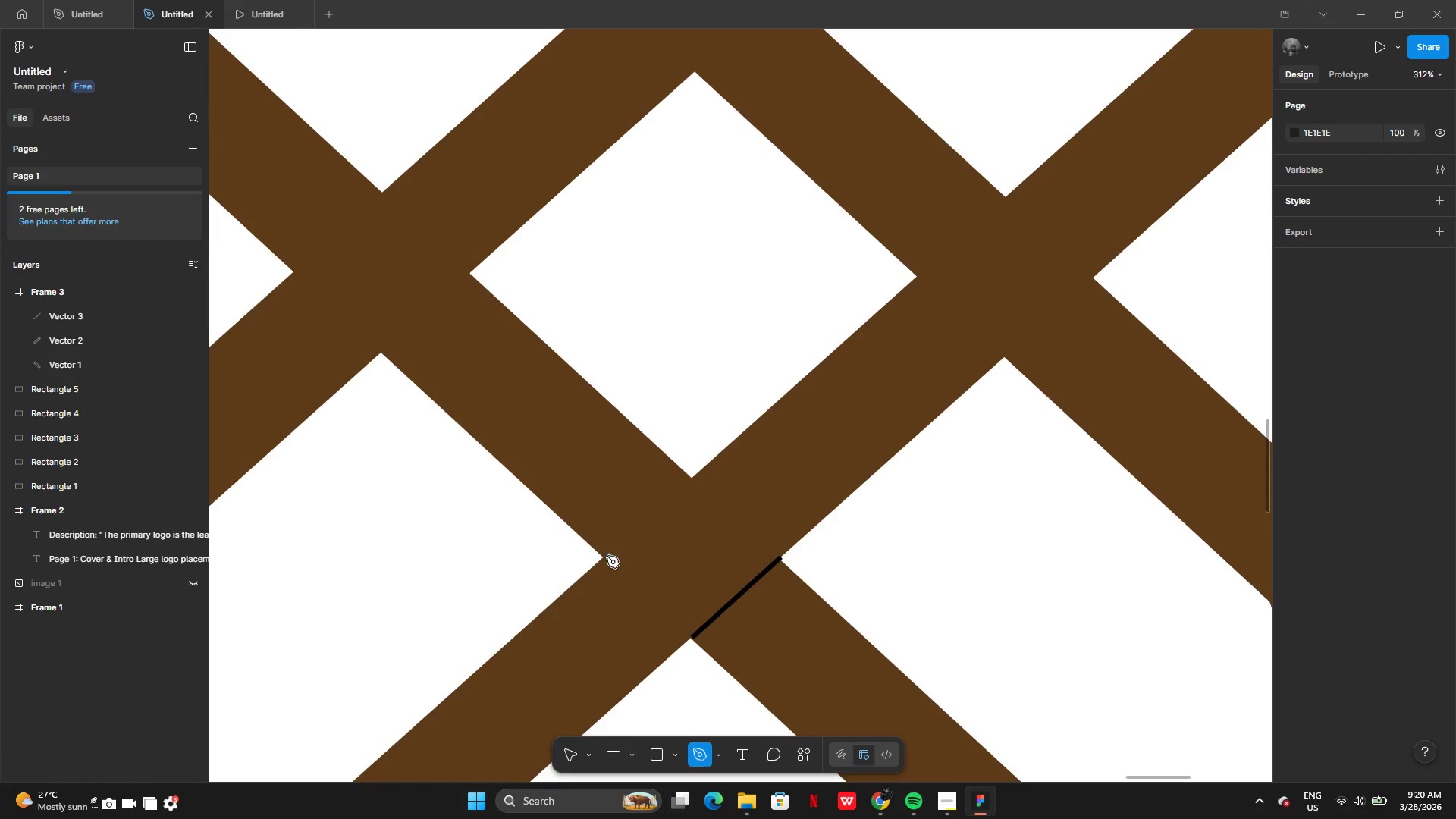 
wait(5.58)
 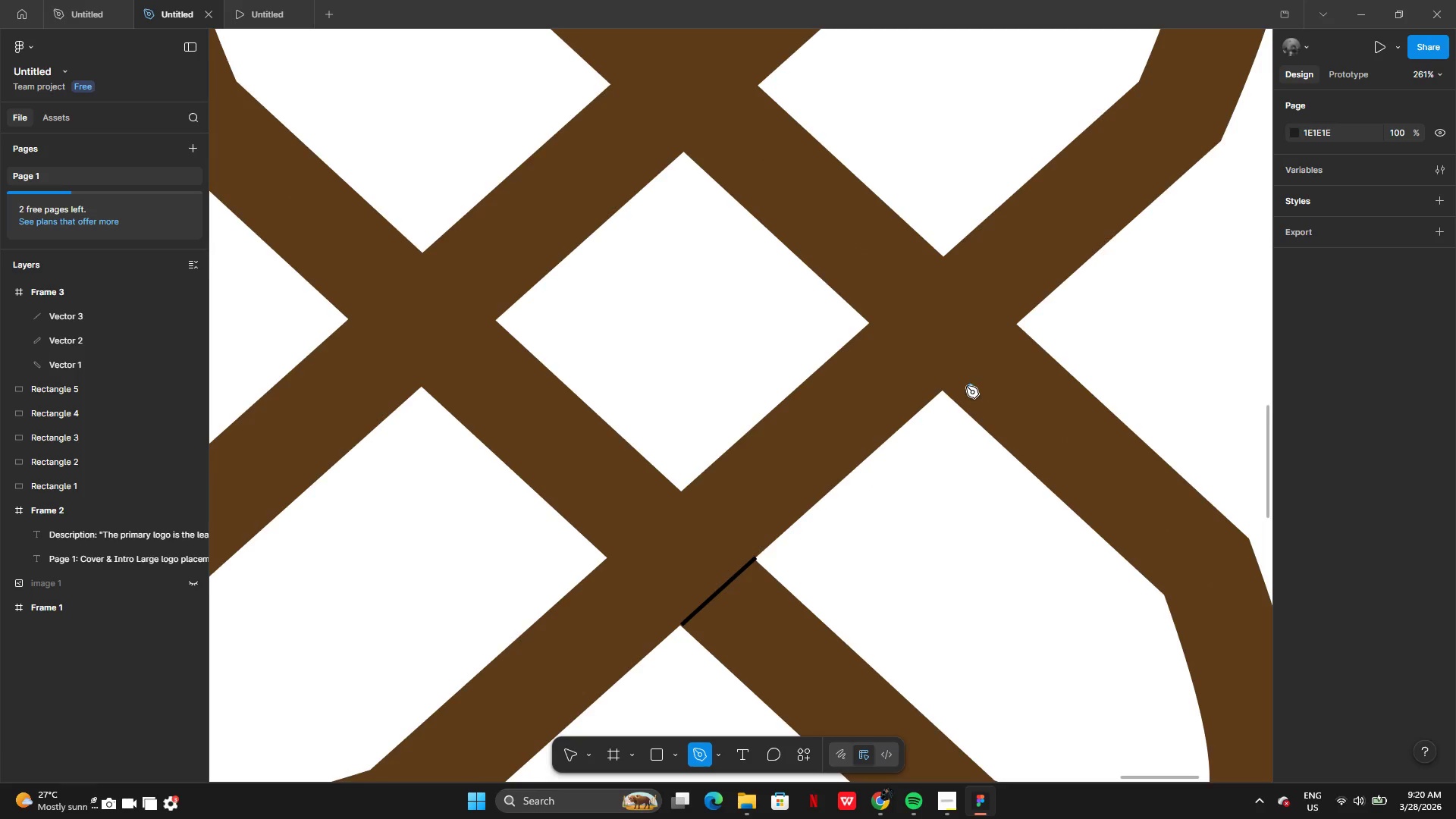 
left_click([604, 554])
 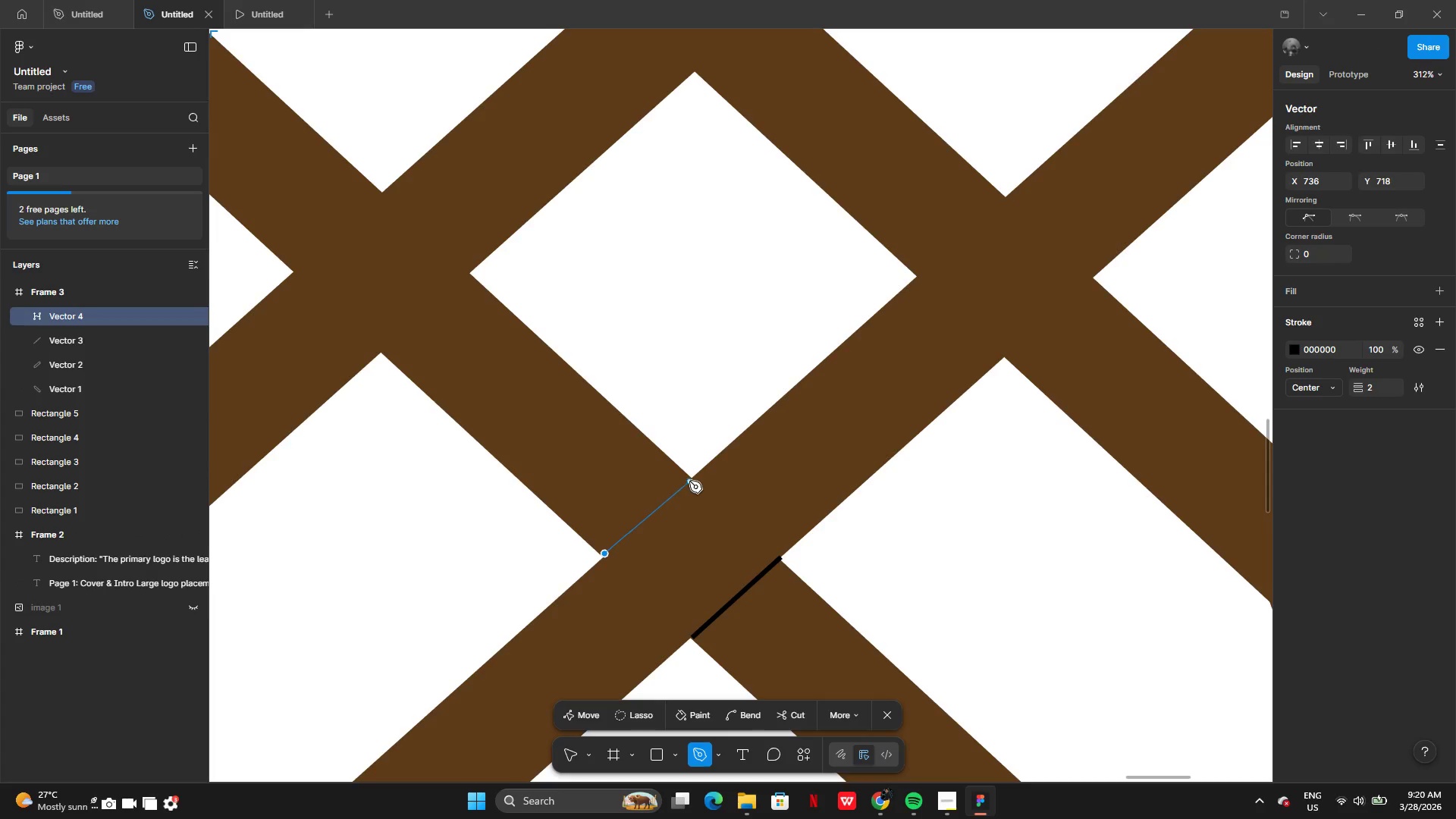 
left_click([689, 480])
 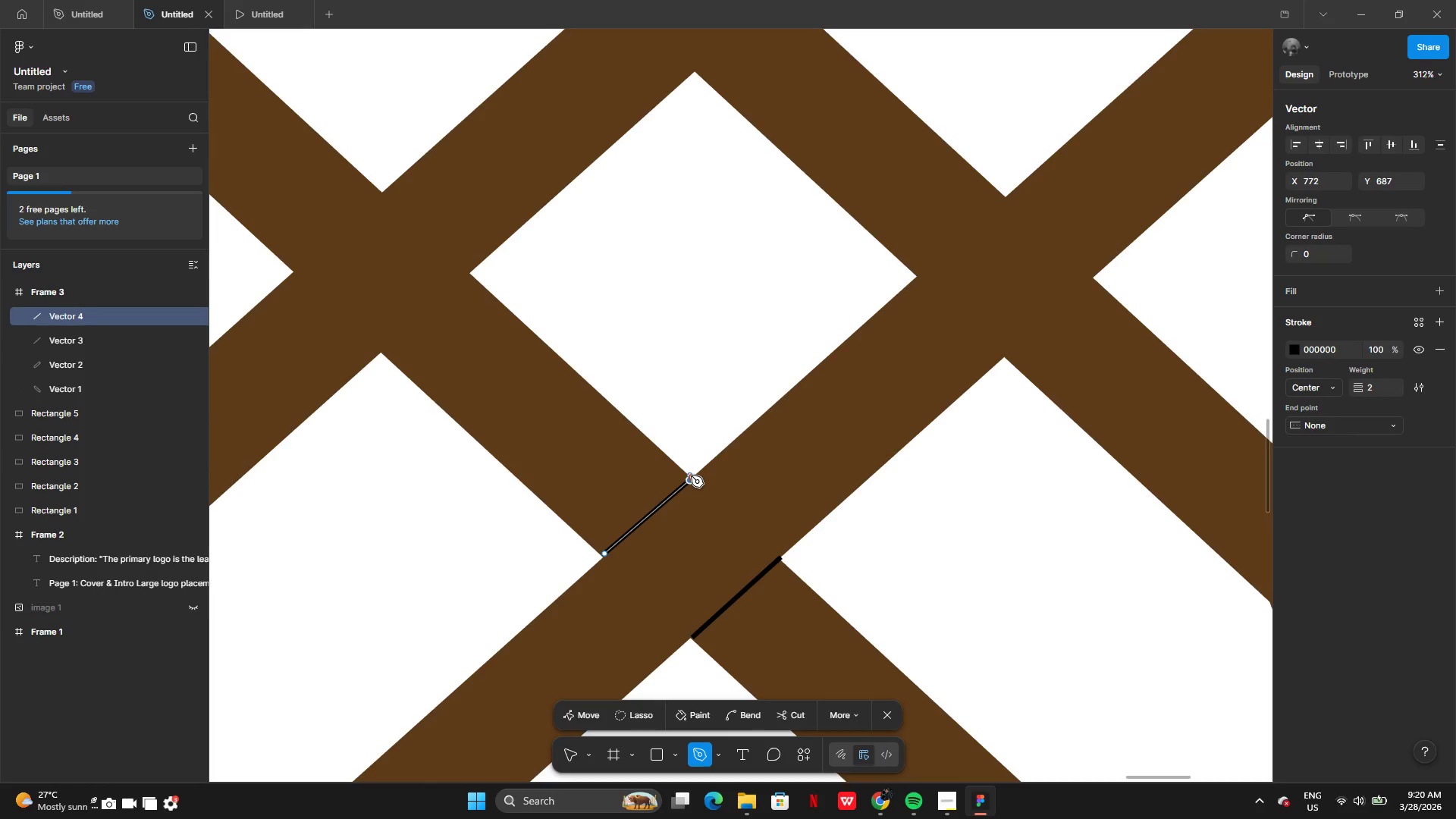 
key(Enter)
 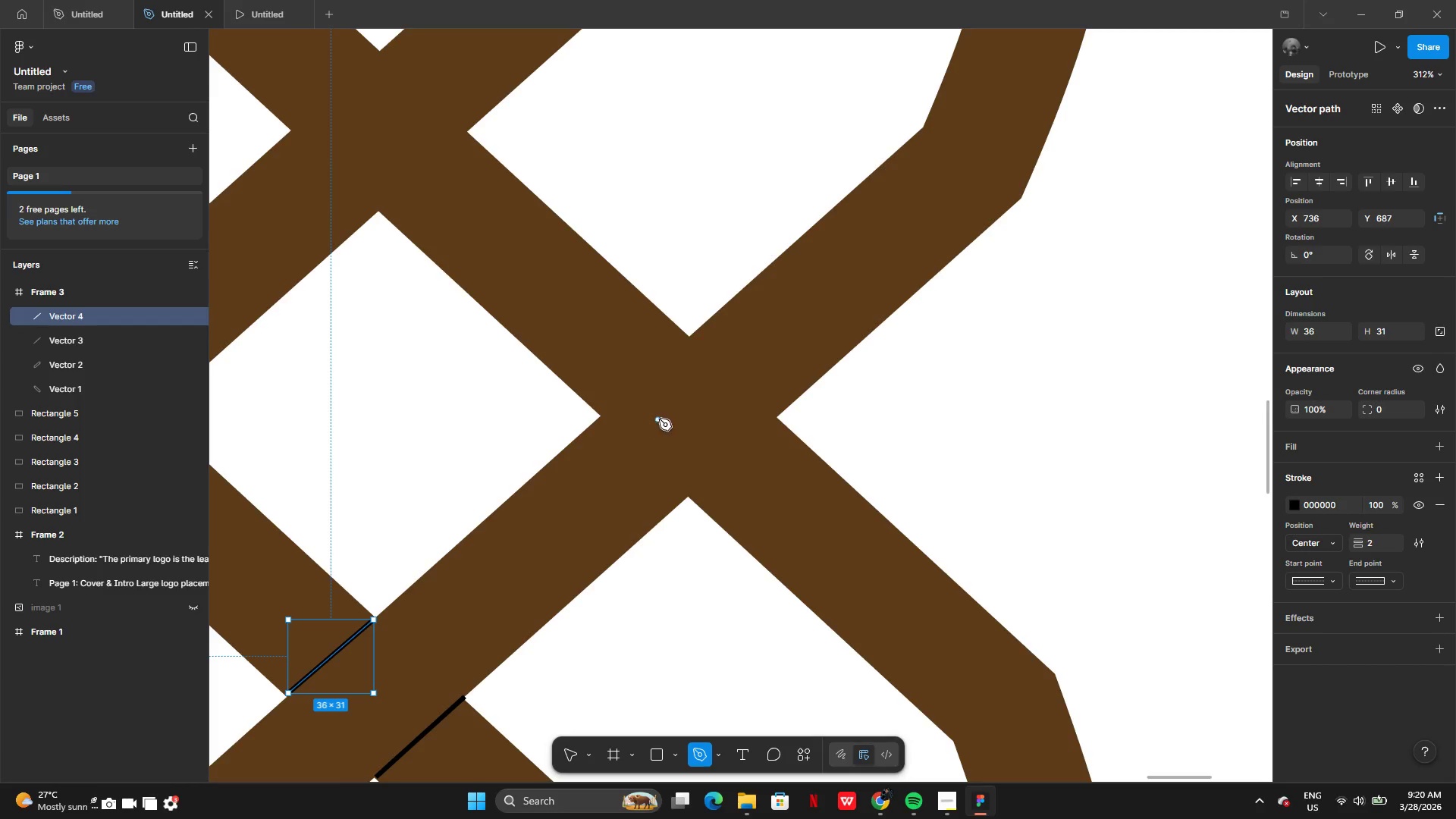 
wait(8.0)
 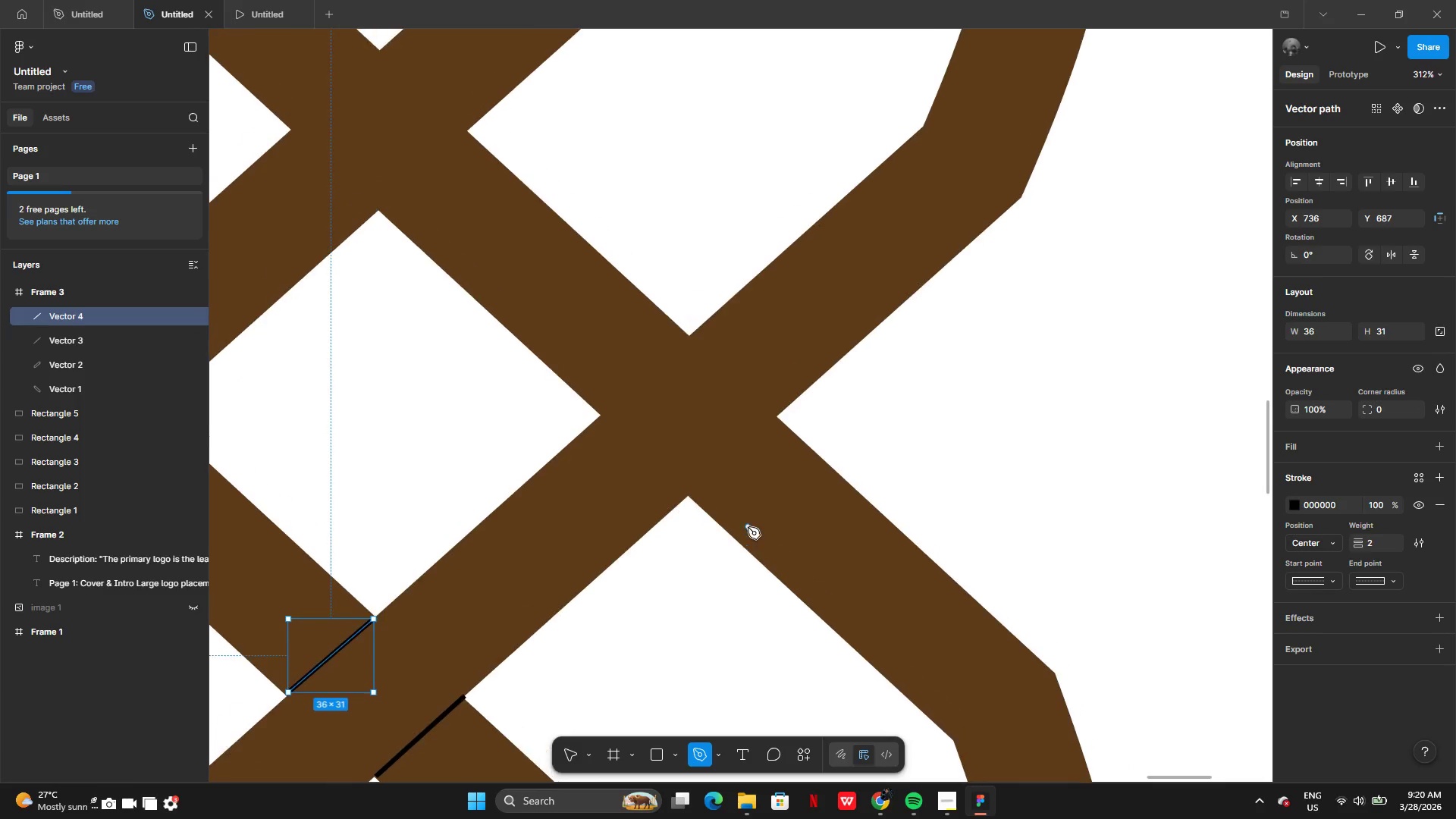 
left_click([602, 416])
 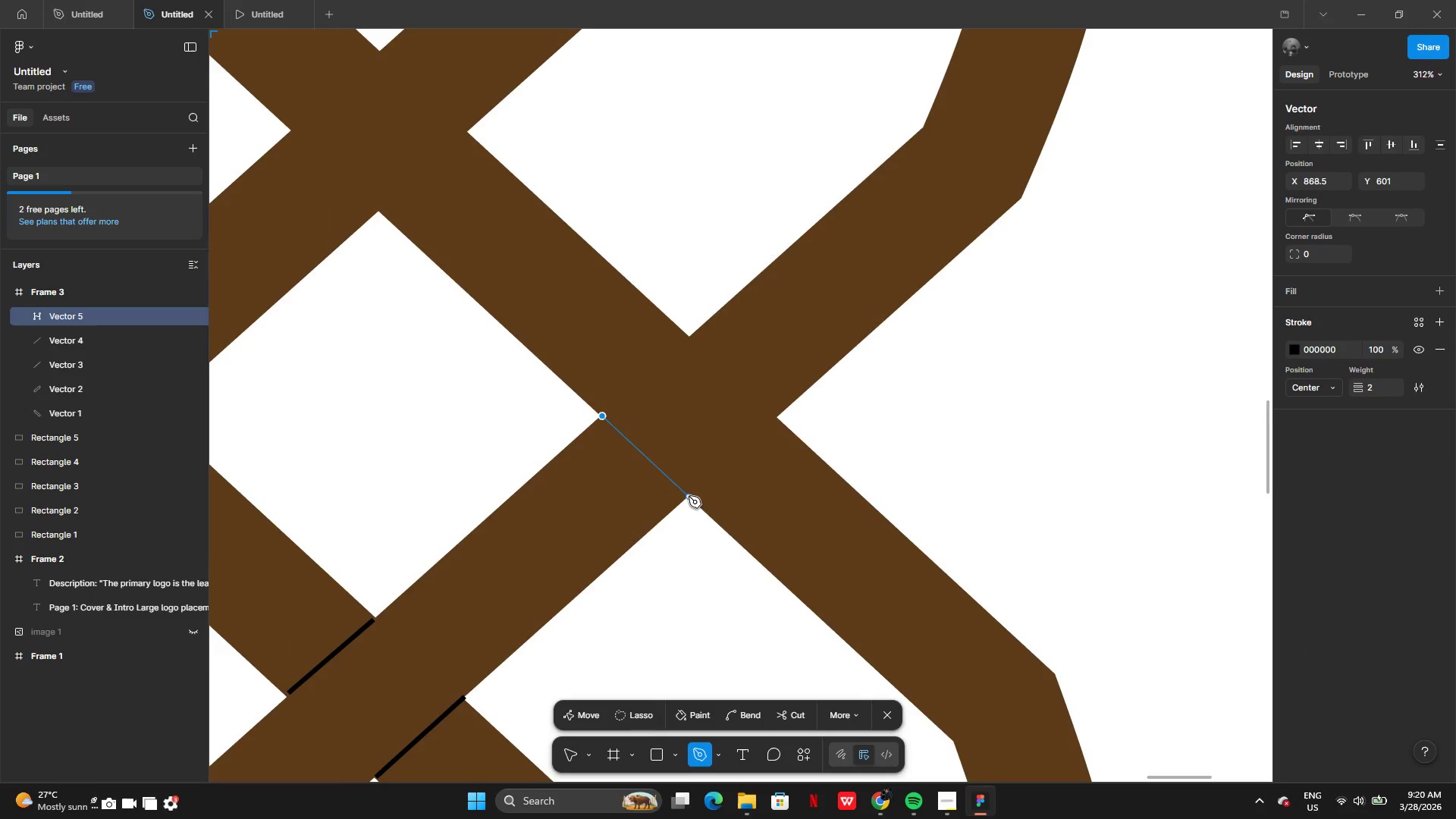 
left_click([689, 496])
 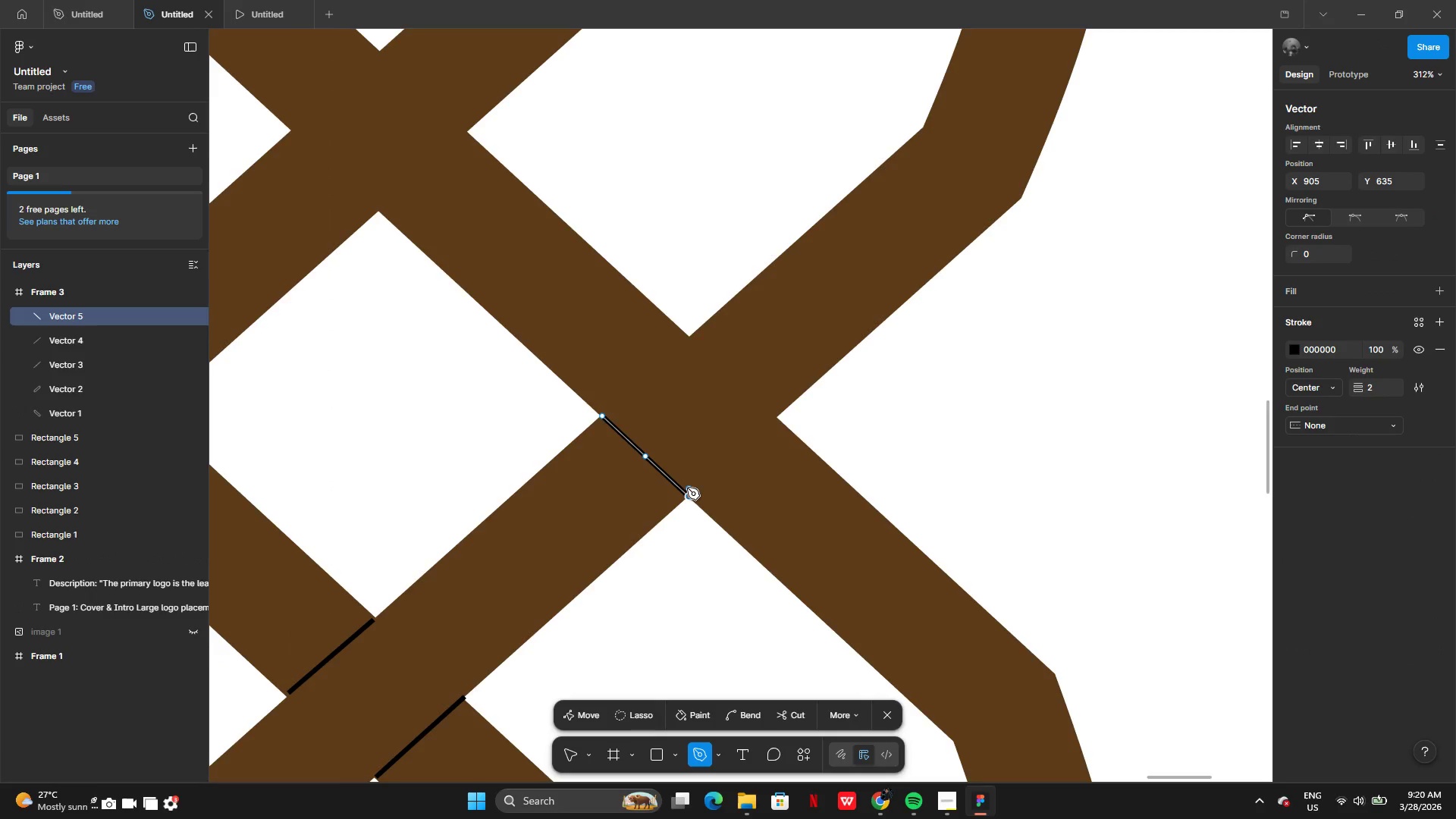 
key(Enter)
 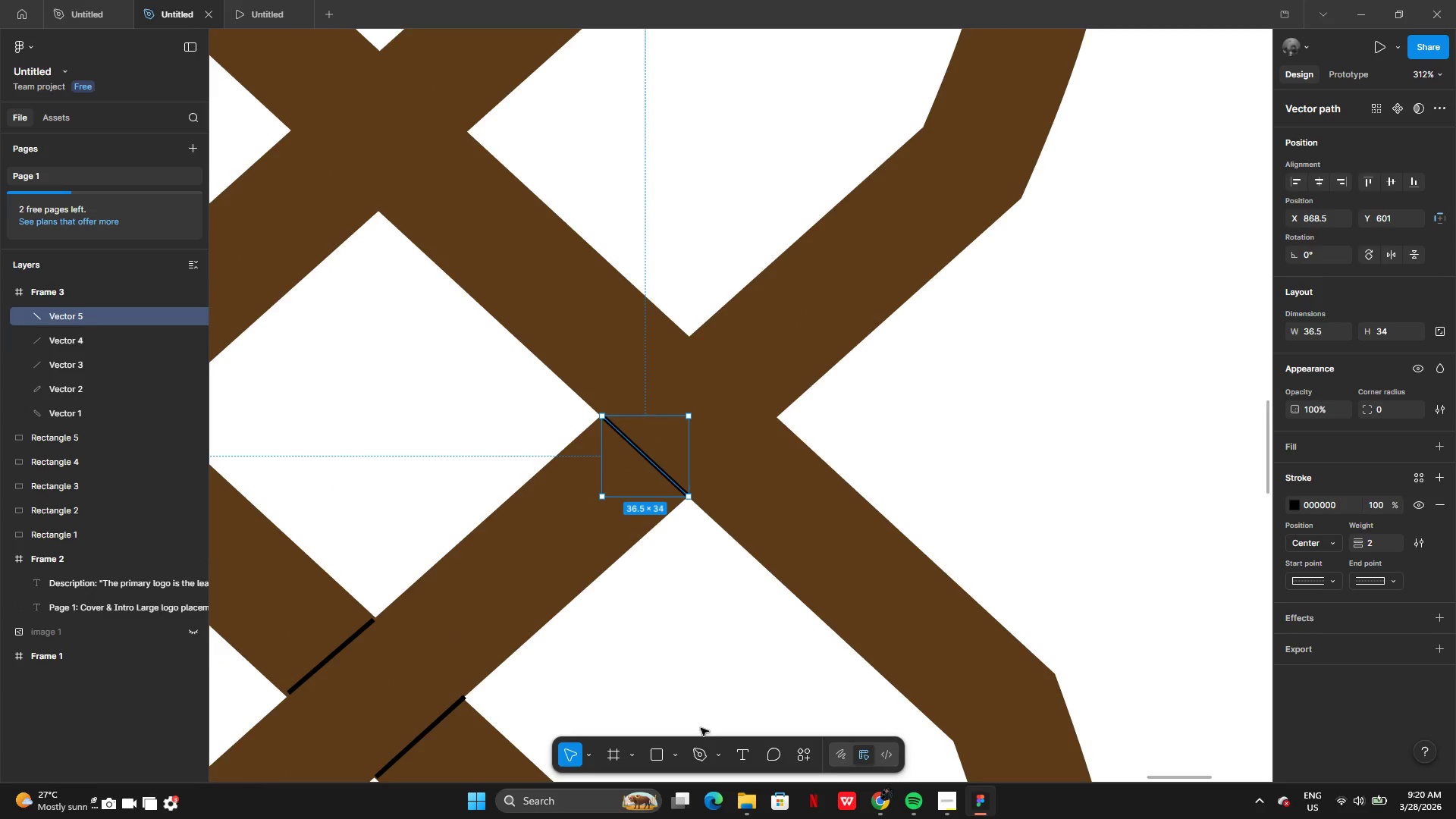 
left_click([698, 752])
 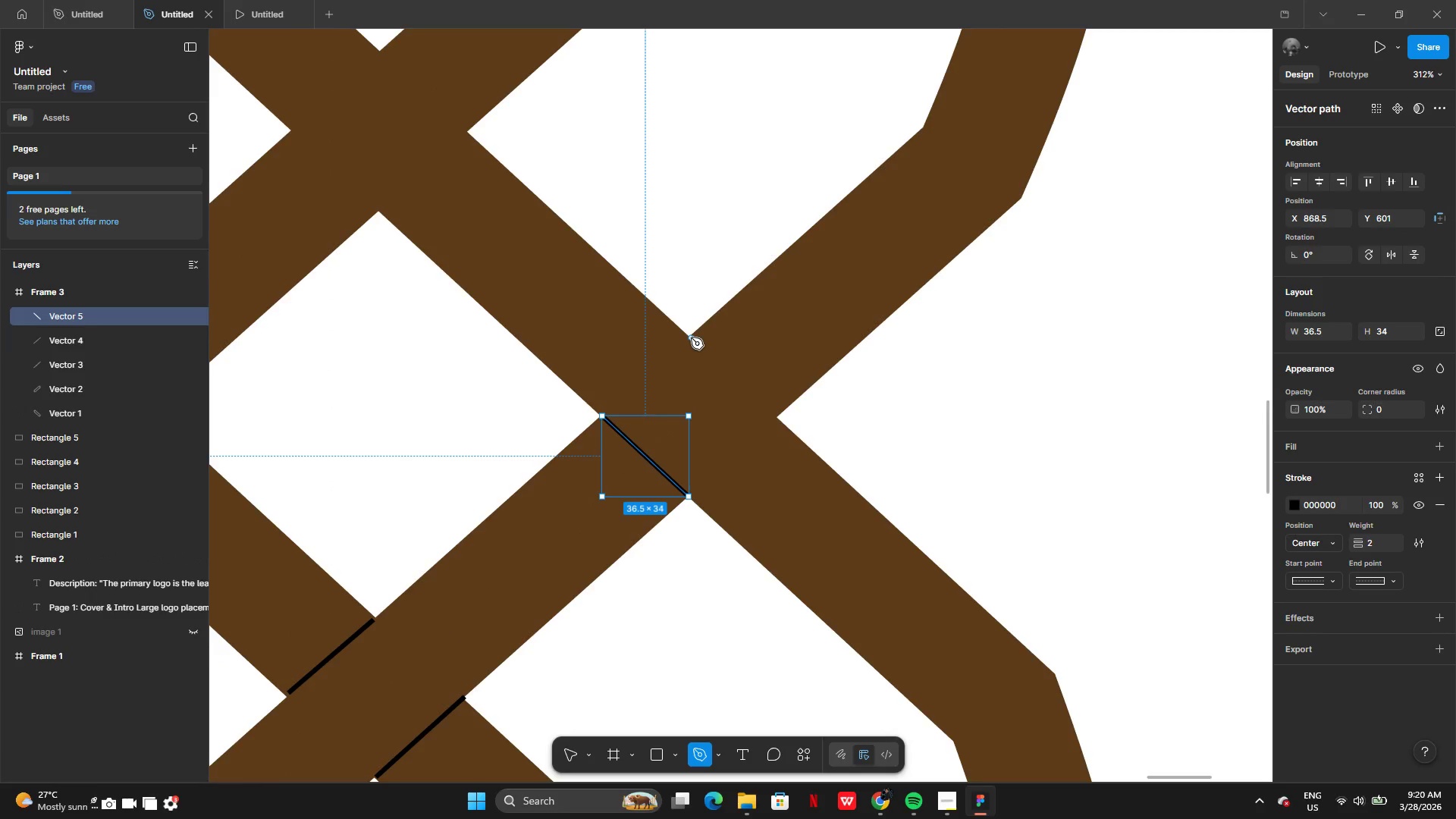 
left_click([691, 337])
 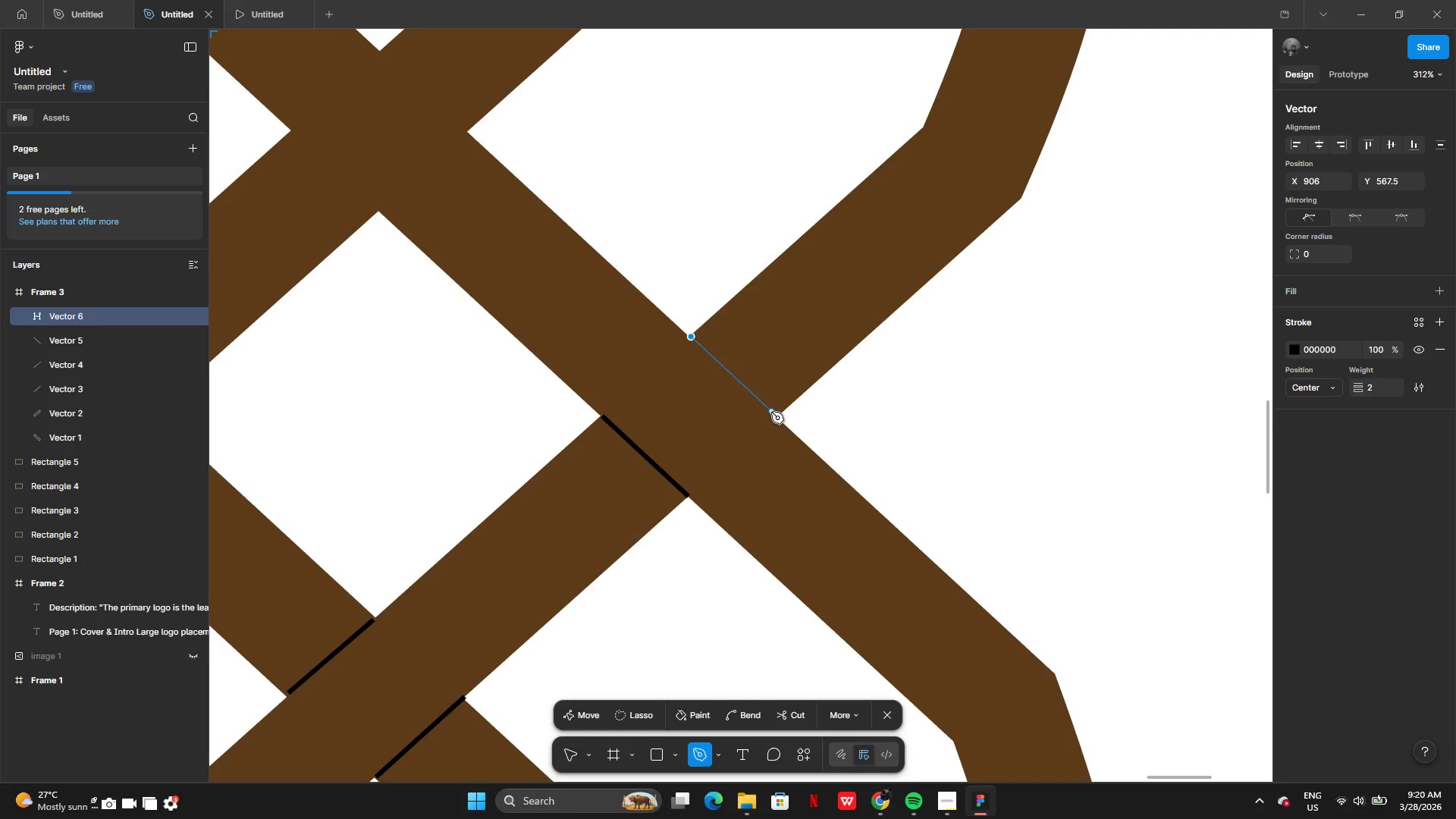 
left_click([771, 412])
 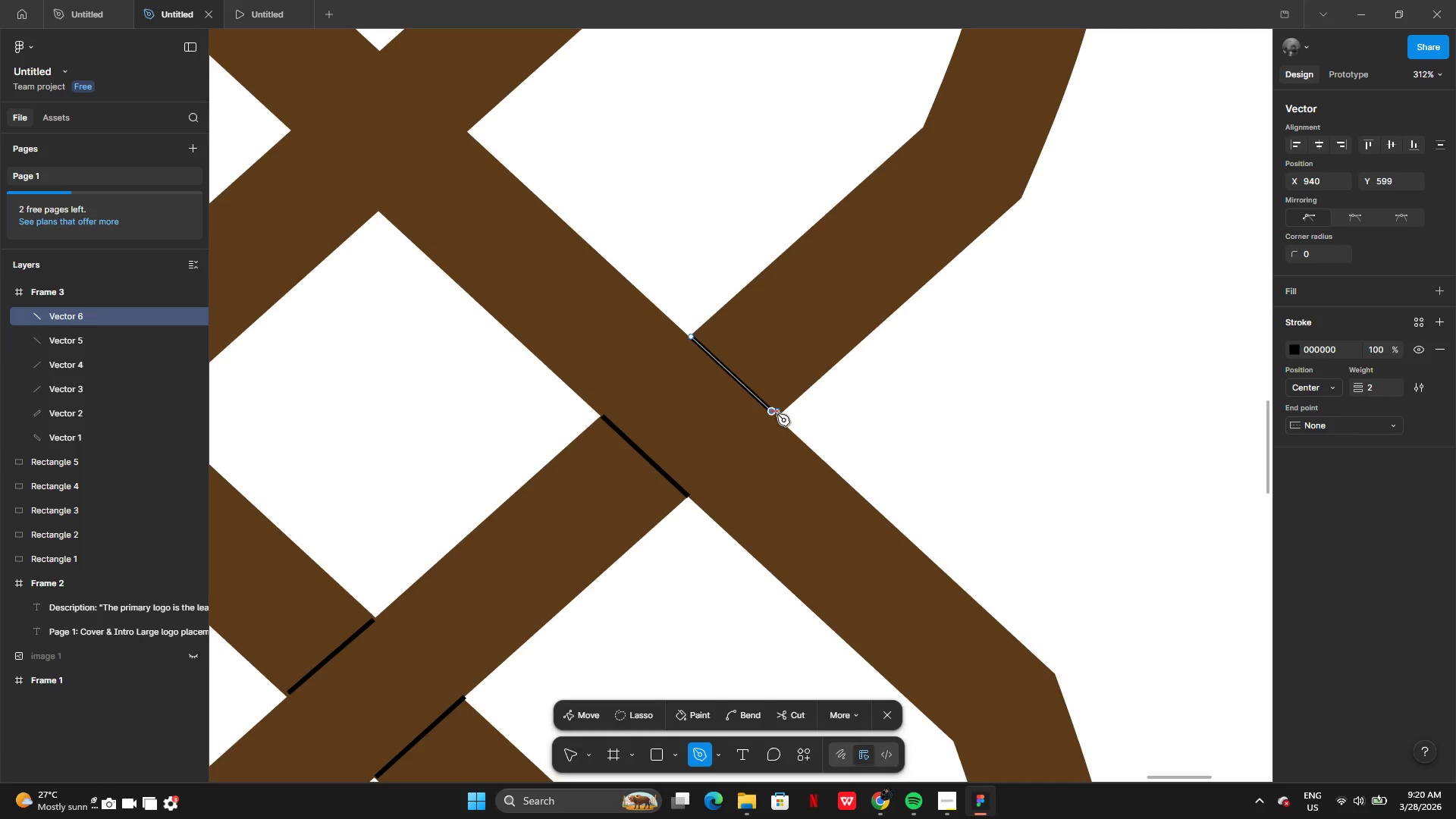 
key(Enter)
 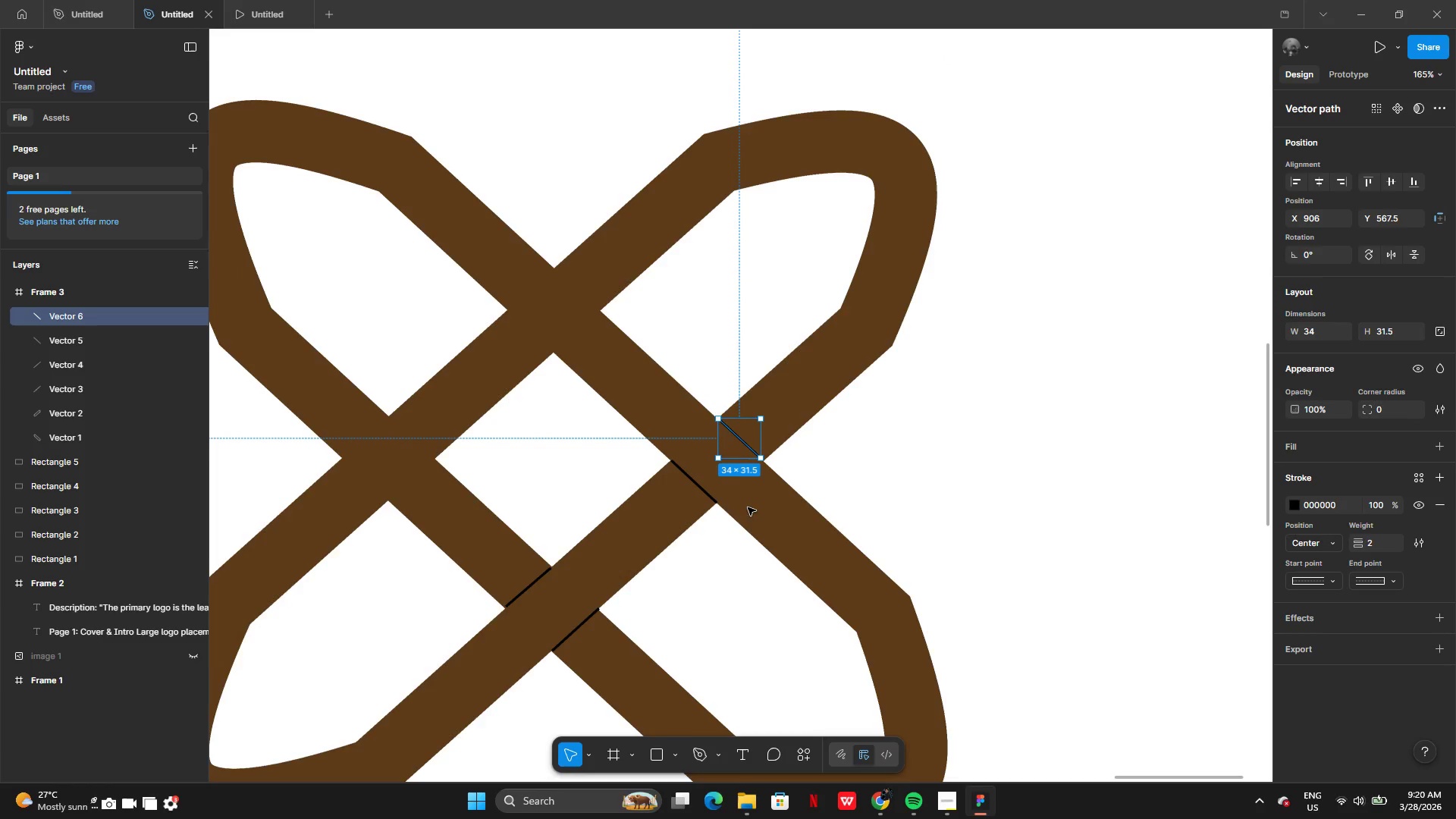 
key(Enter)
 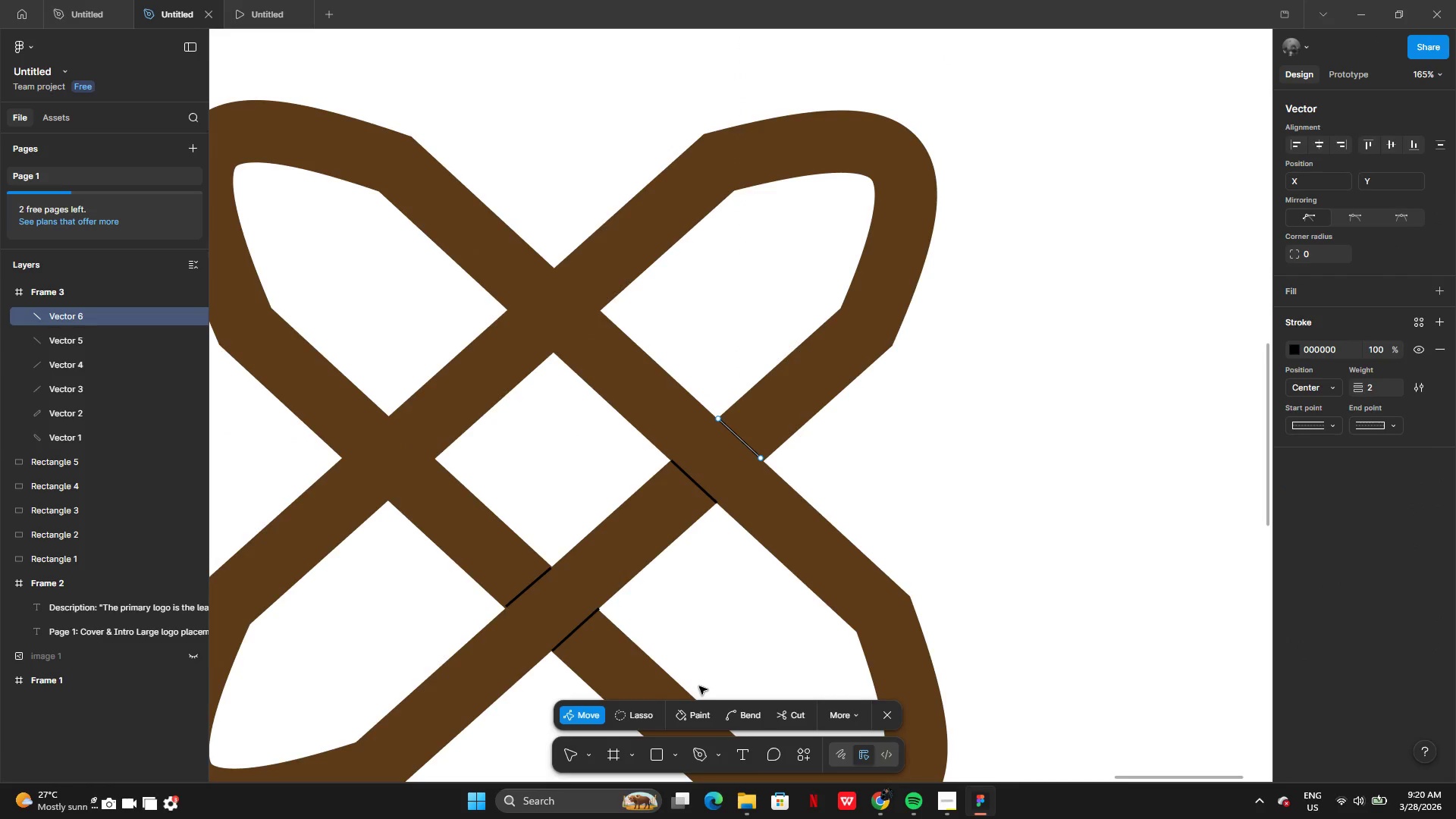 
left_click_drag(start_coordinate=[717, 683], to_coordinate=[718, 701])
 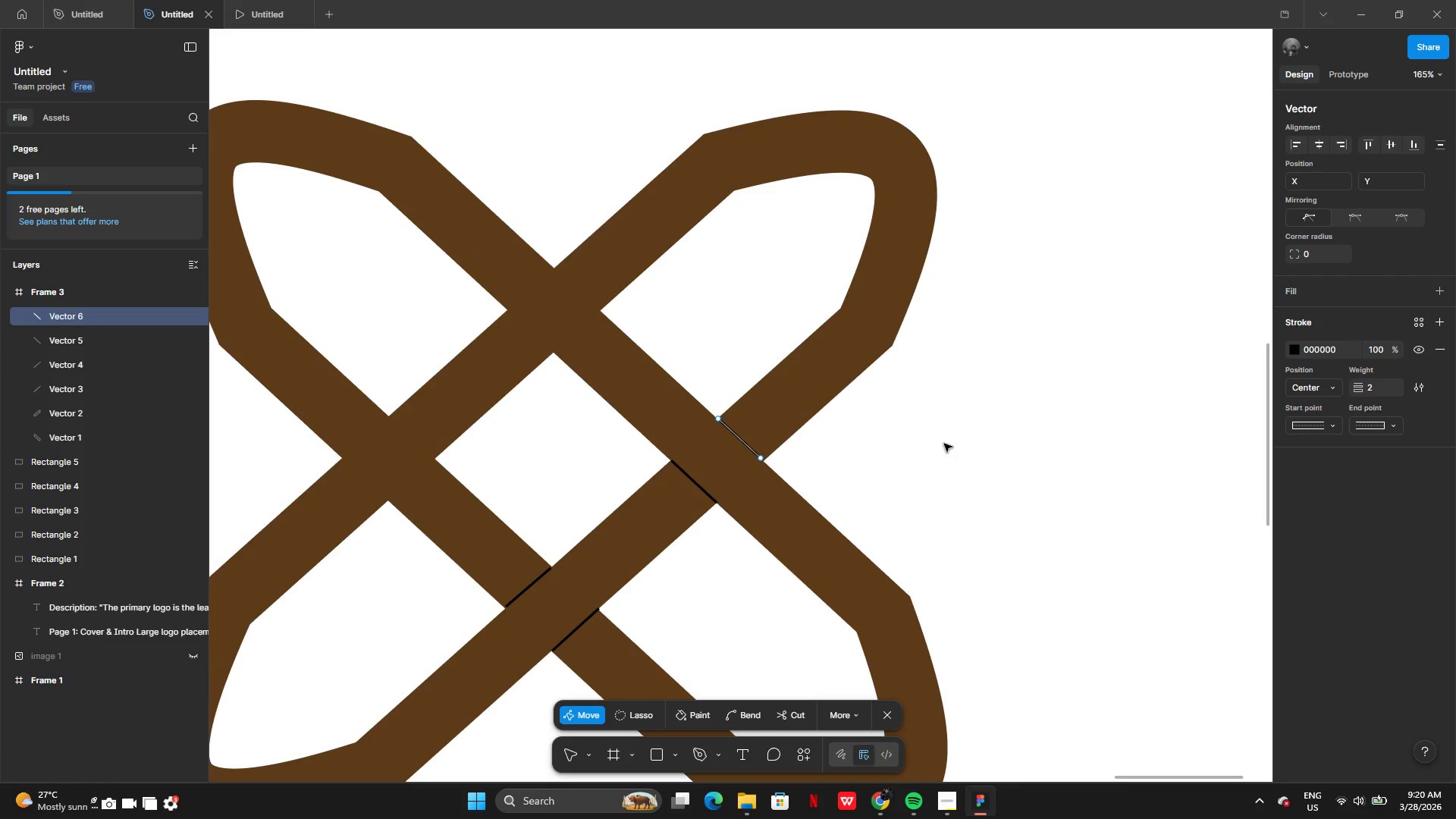 
left_click([944, 444])
 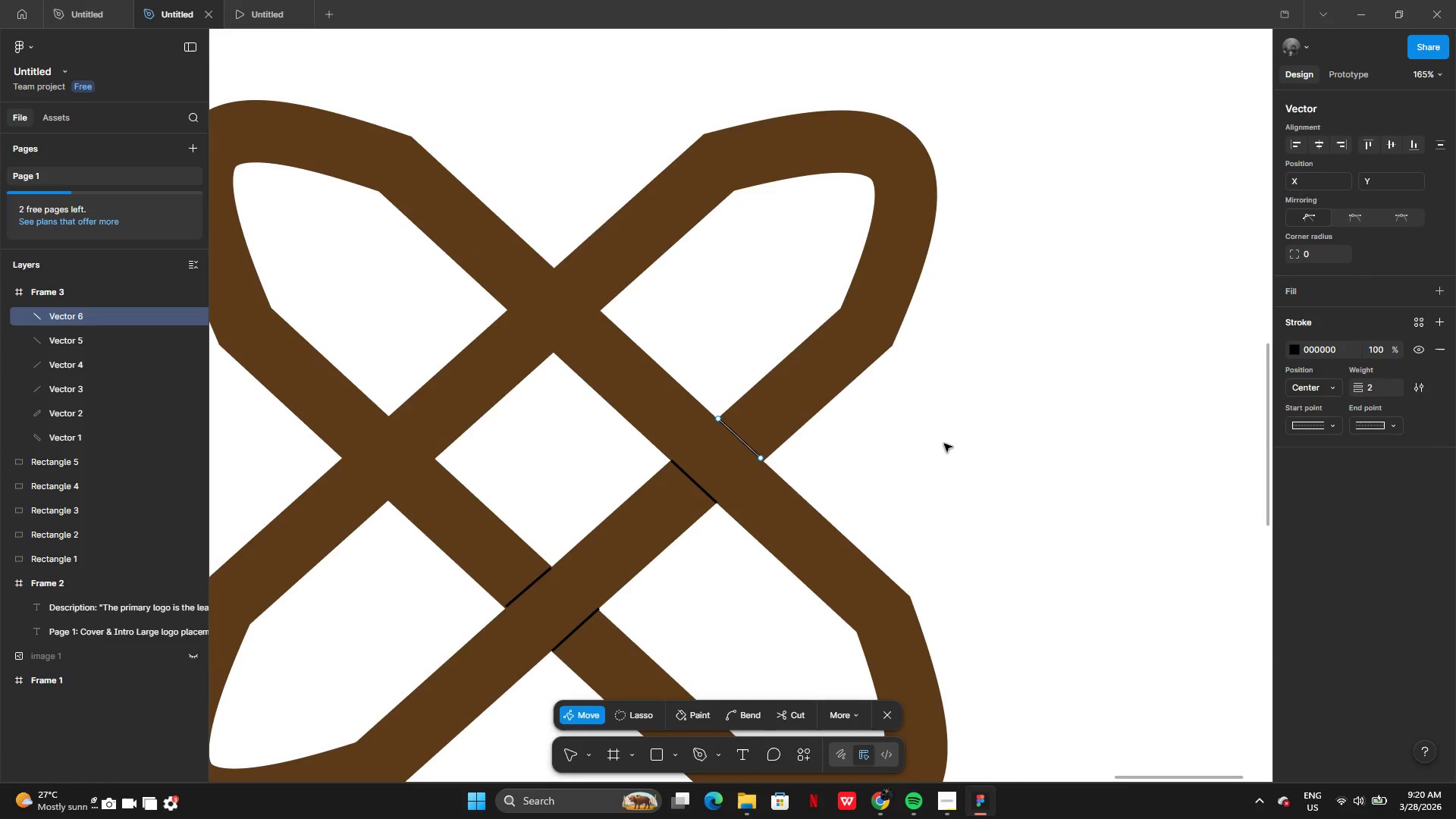 
double_click([944, 444])
 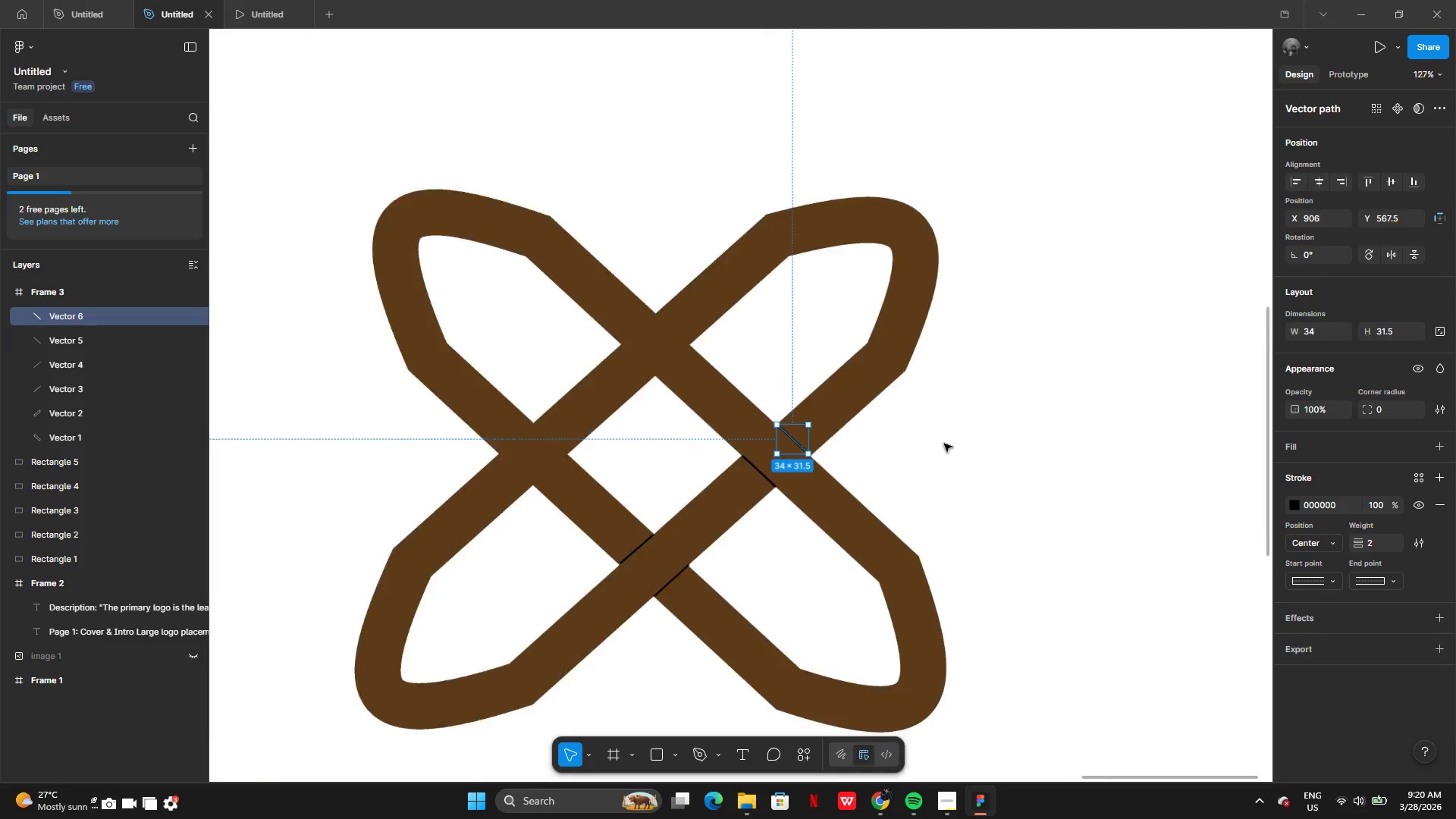 
left_click([944, 444])
 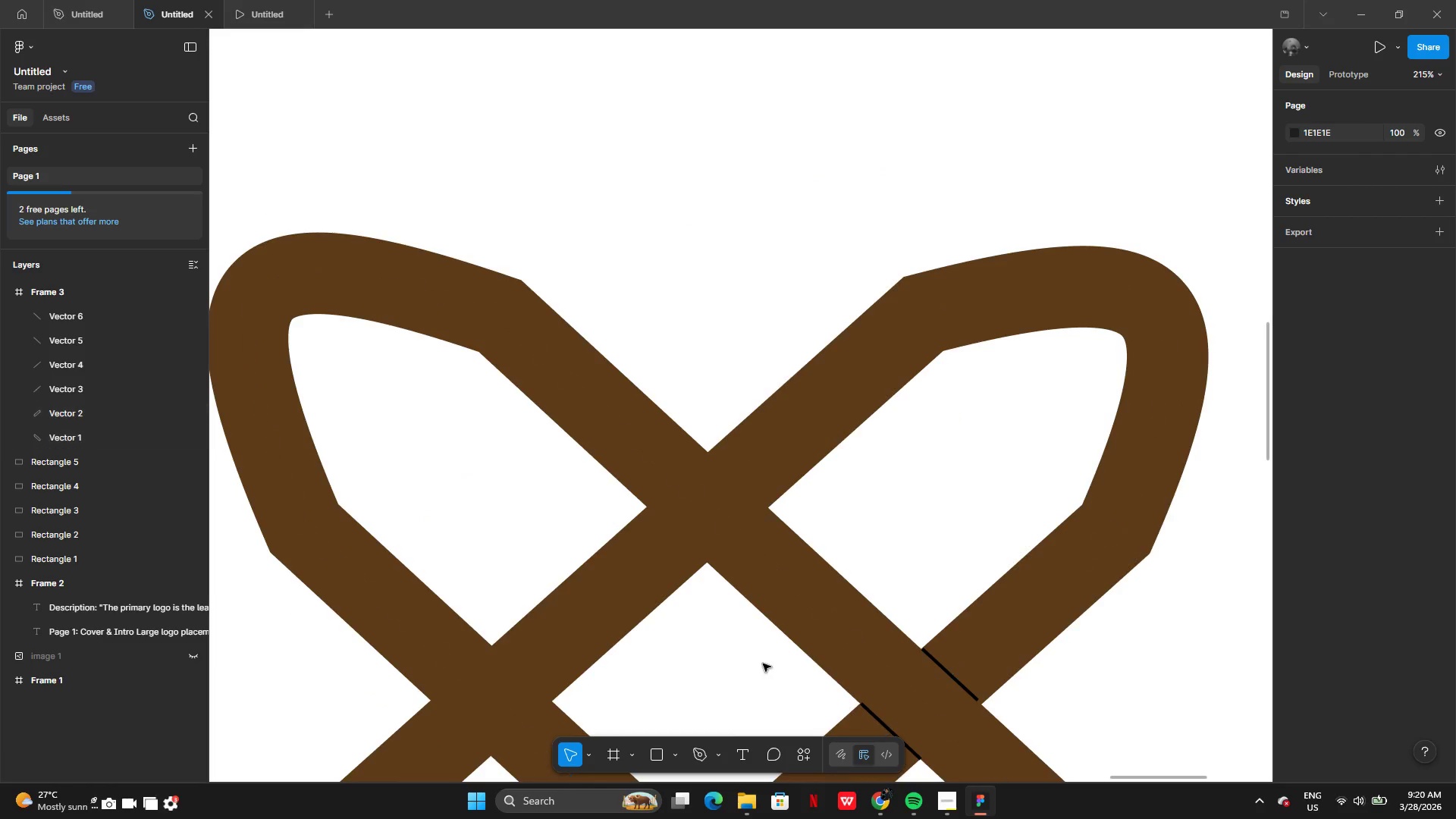 
left_click([694, 755])
 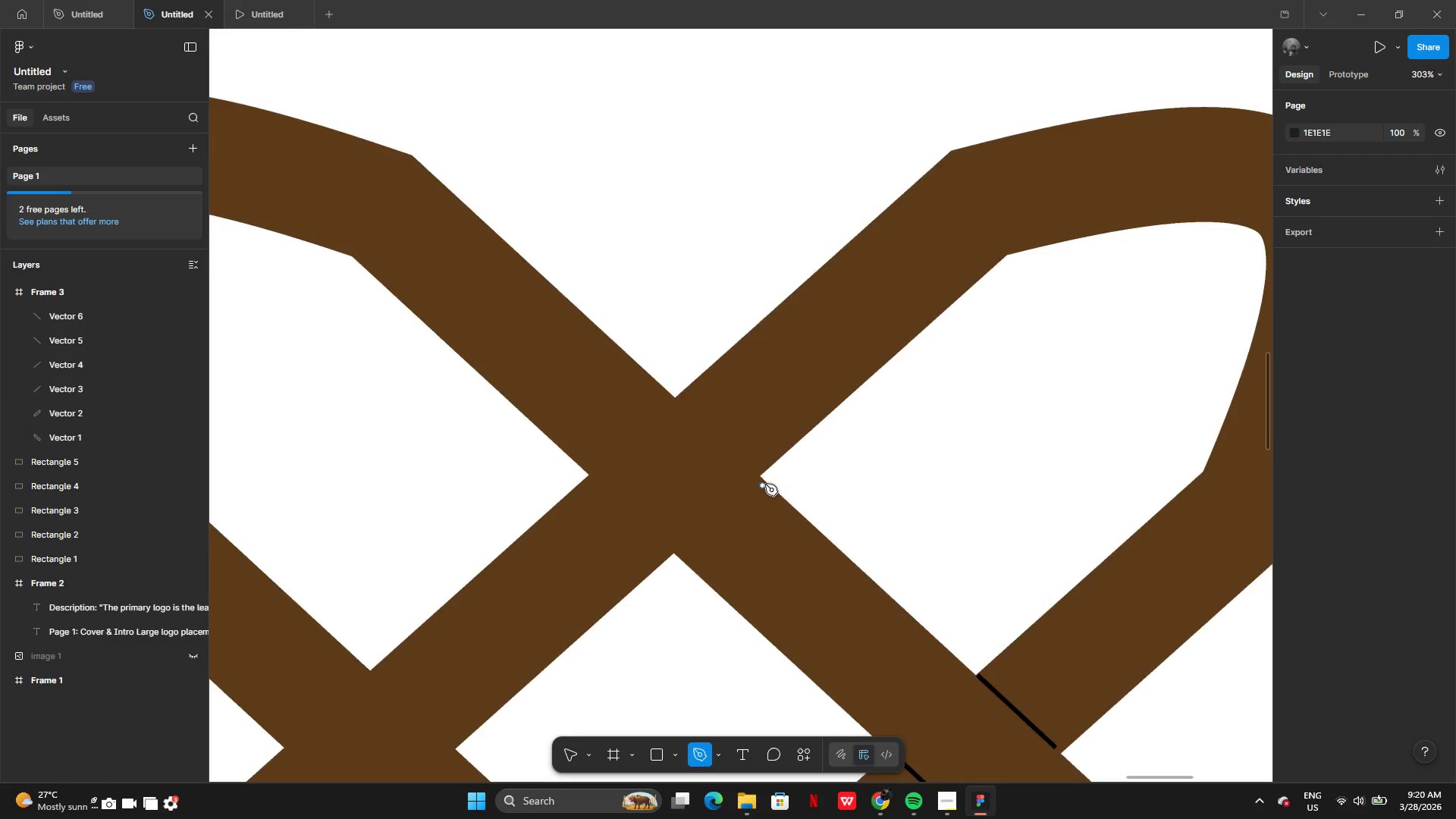 
left_click([761, 477])
 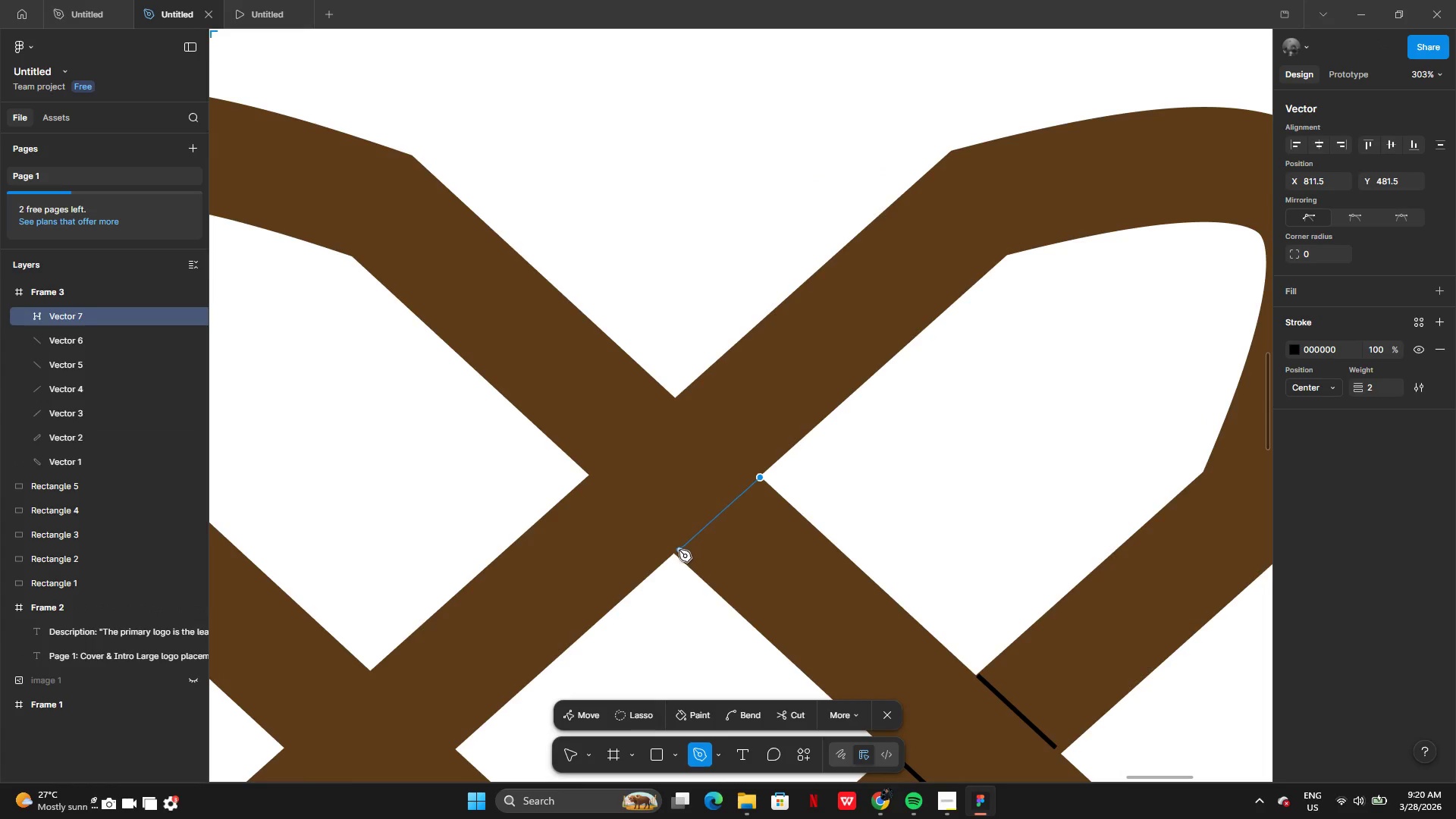 
left_click([675, 552])
 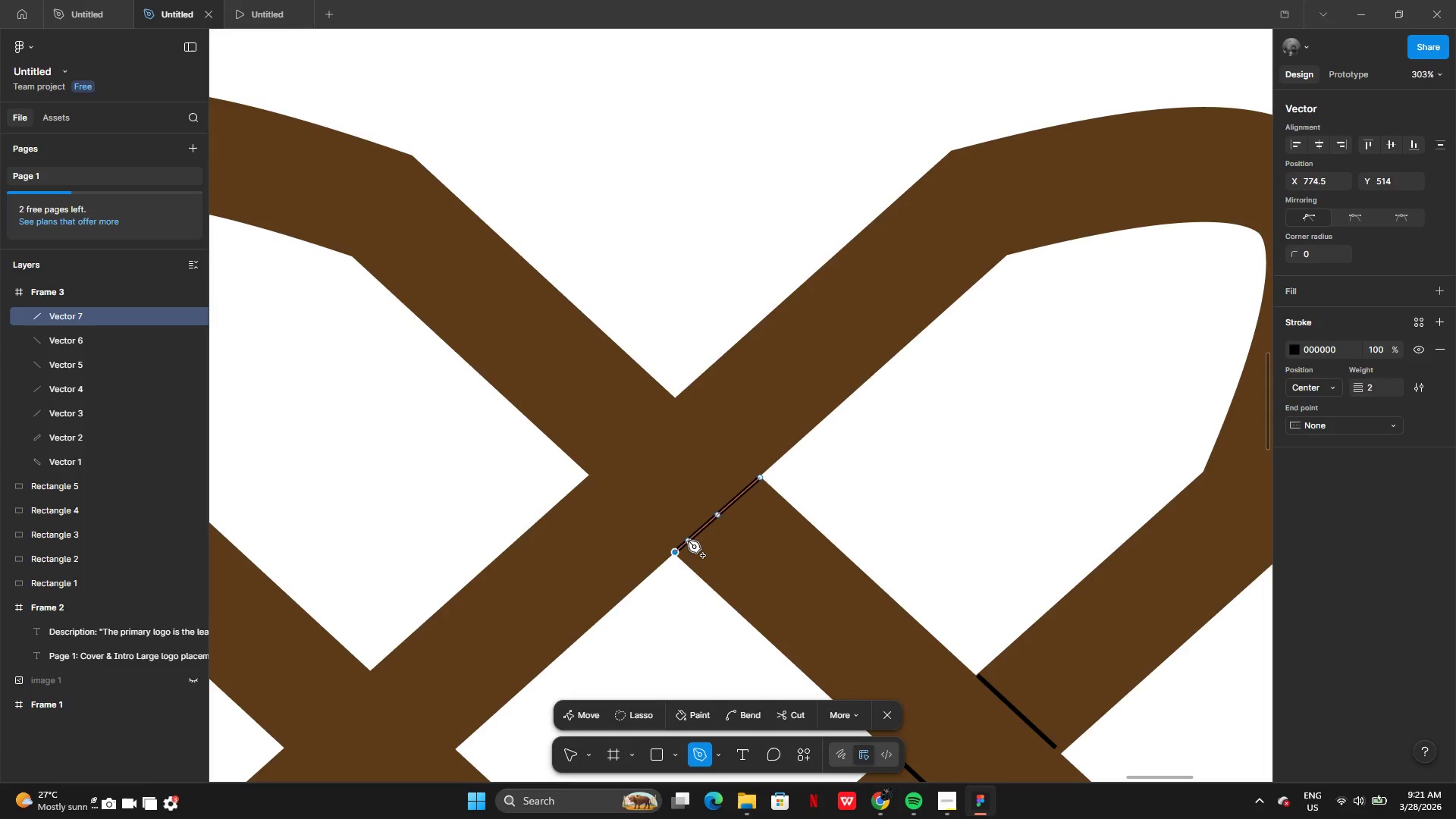 
key(Enter)
 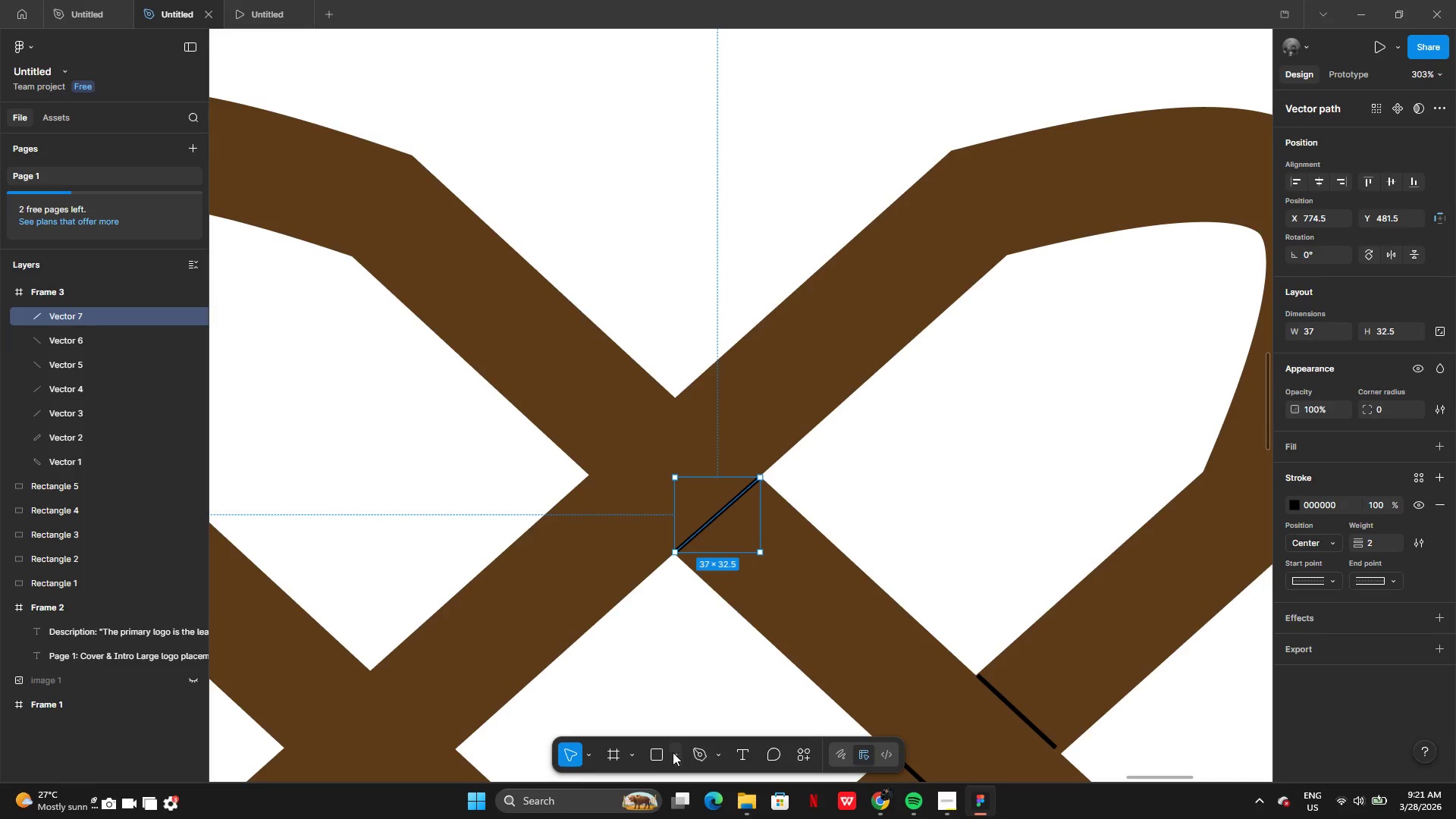 
left_click([701, 752])
 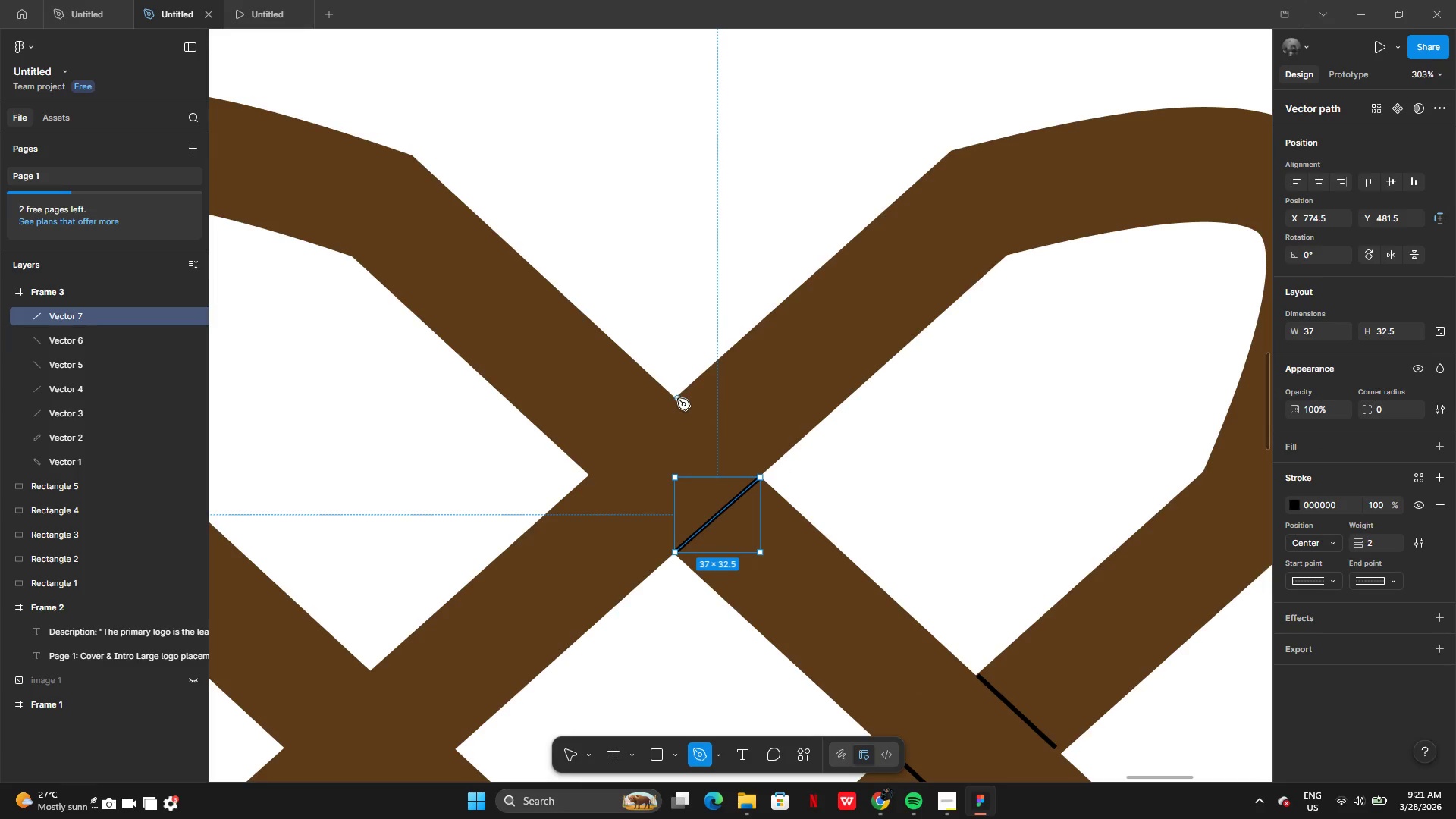 
left_click([675, 398])
 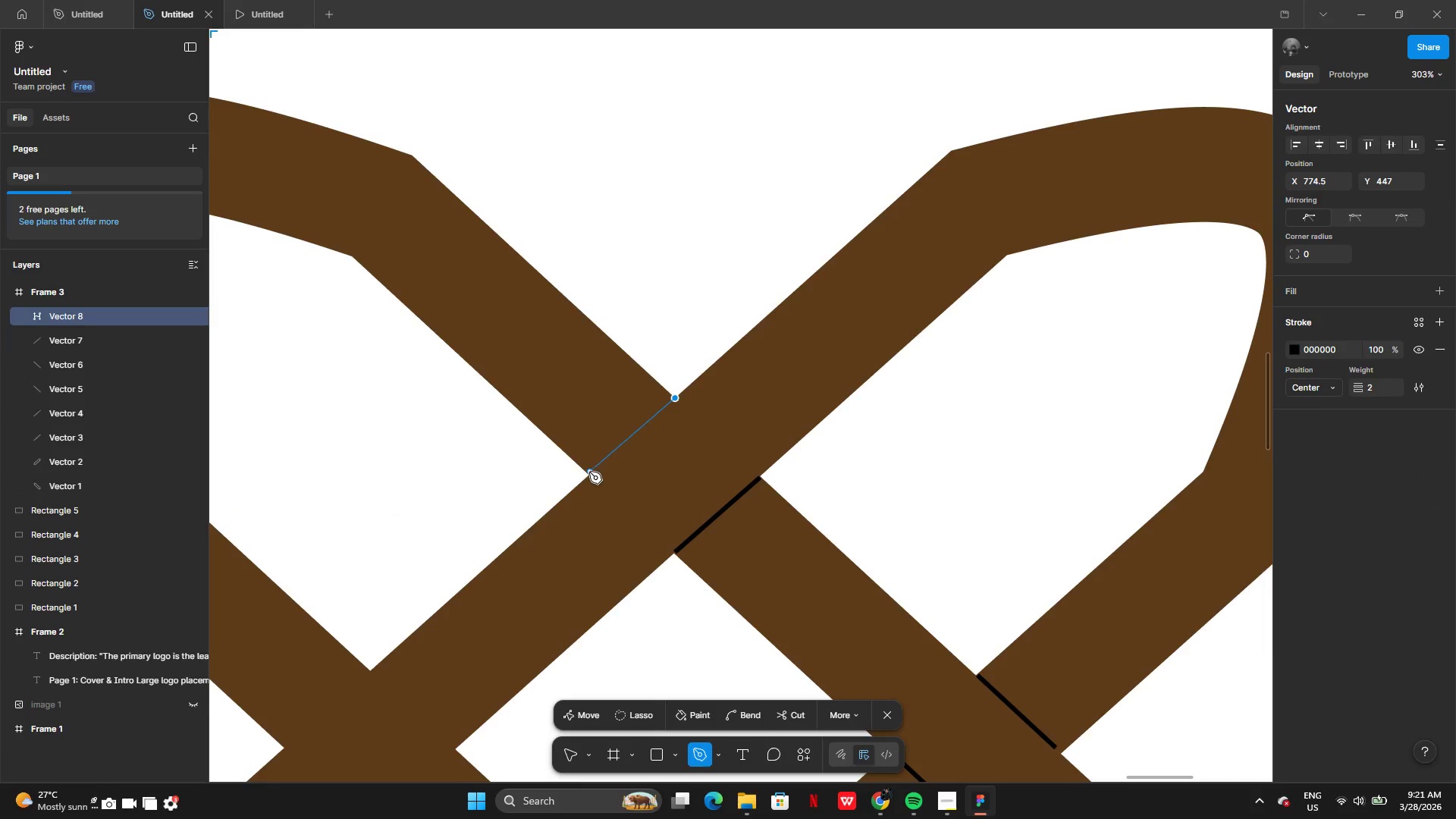 
left_click([589, 472])
 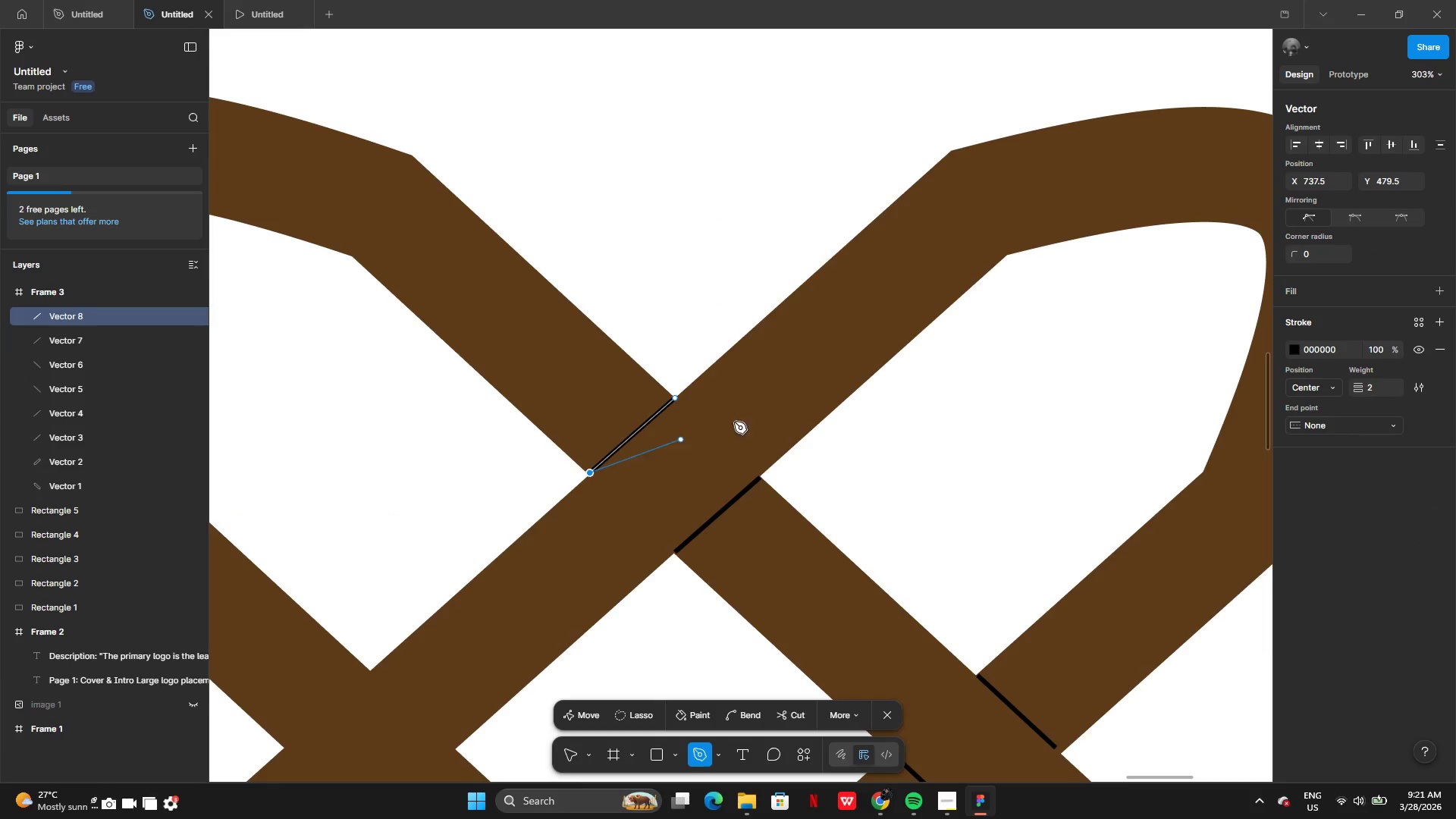 
key(Enter)
 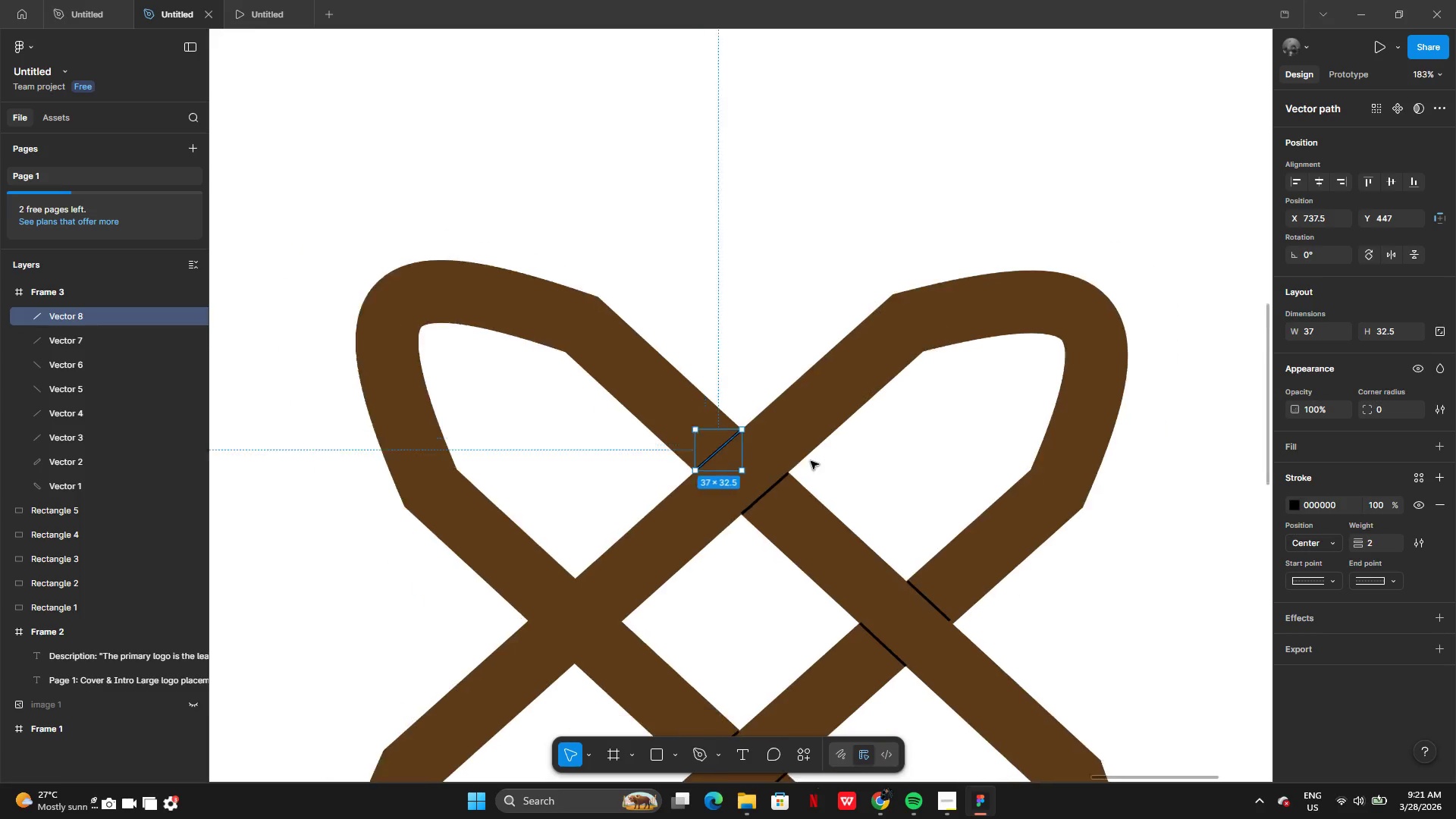 
left_click([1019, 532])
 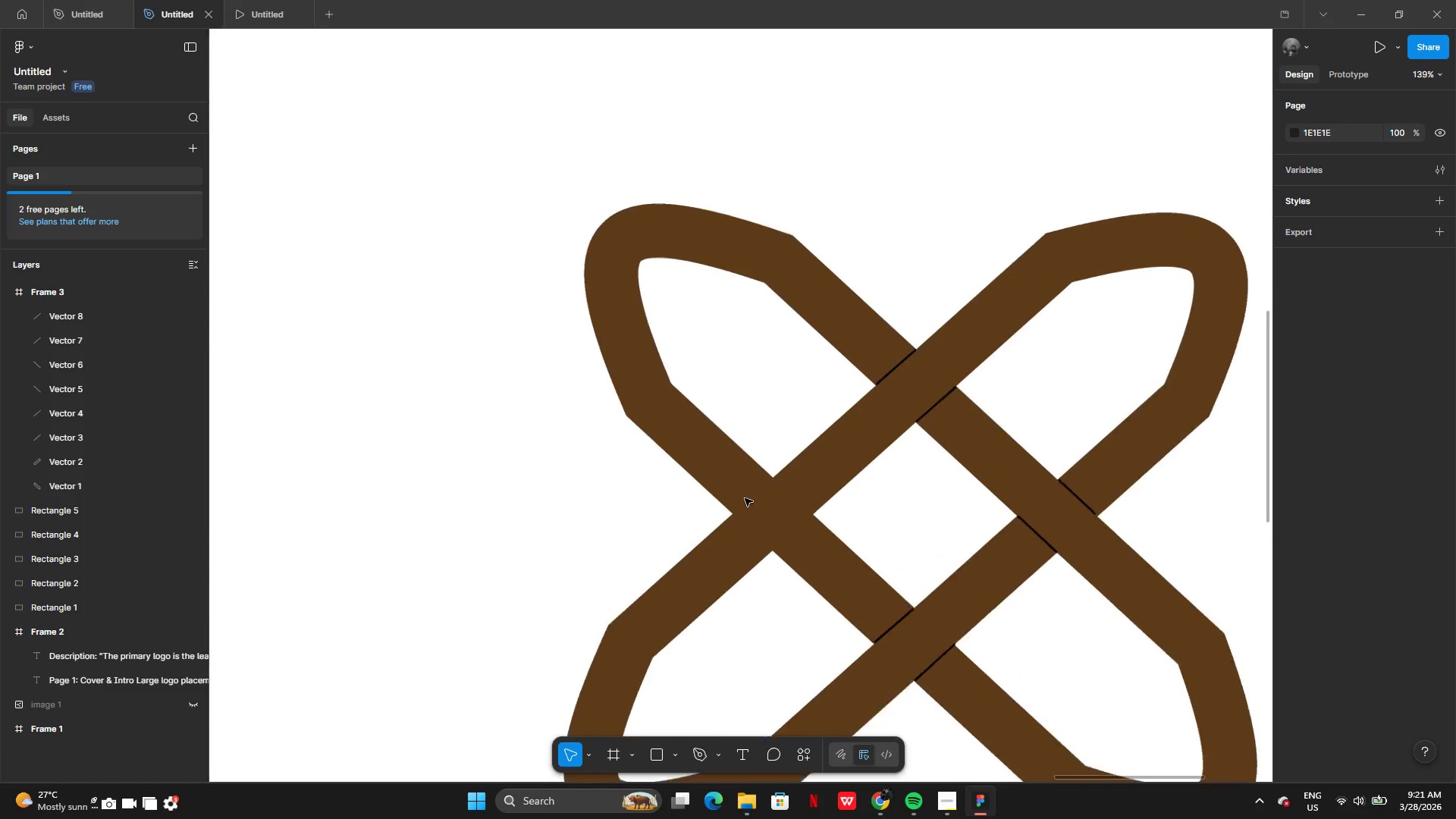 
wait(6.05)
 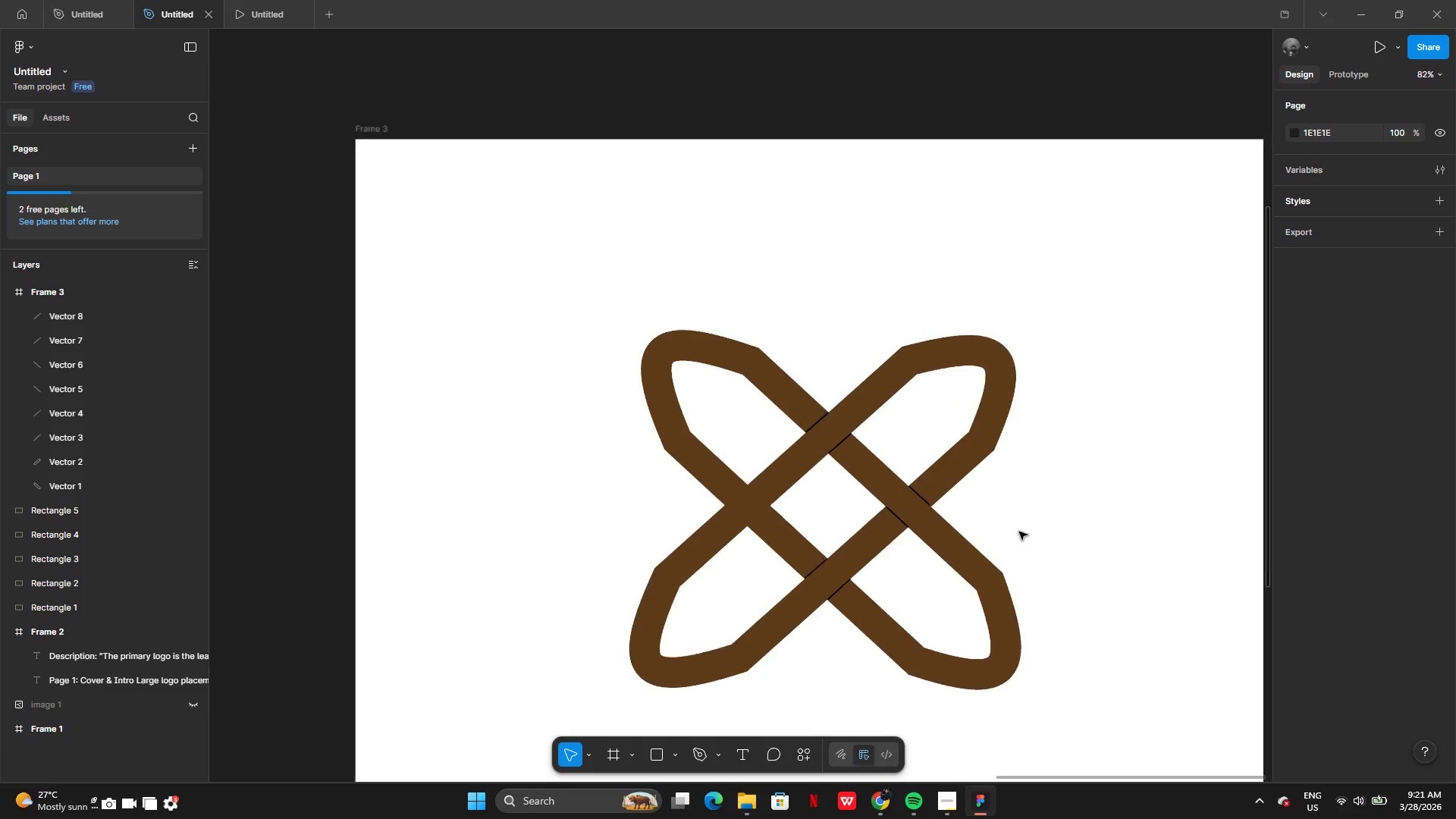 
left_click([694, 752])
 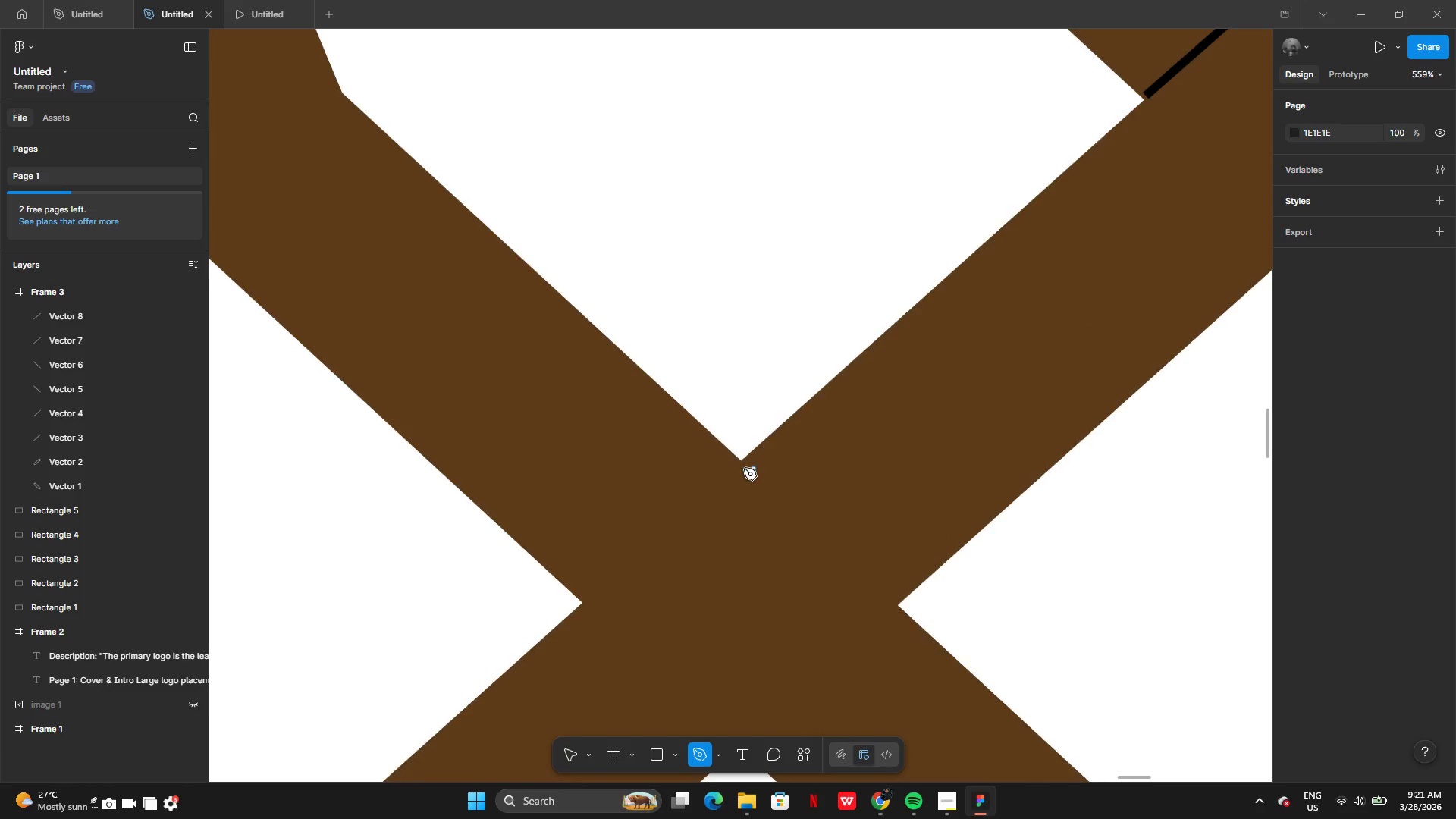 
left_click([742, 460])
 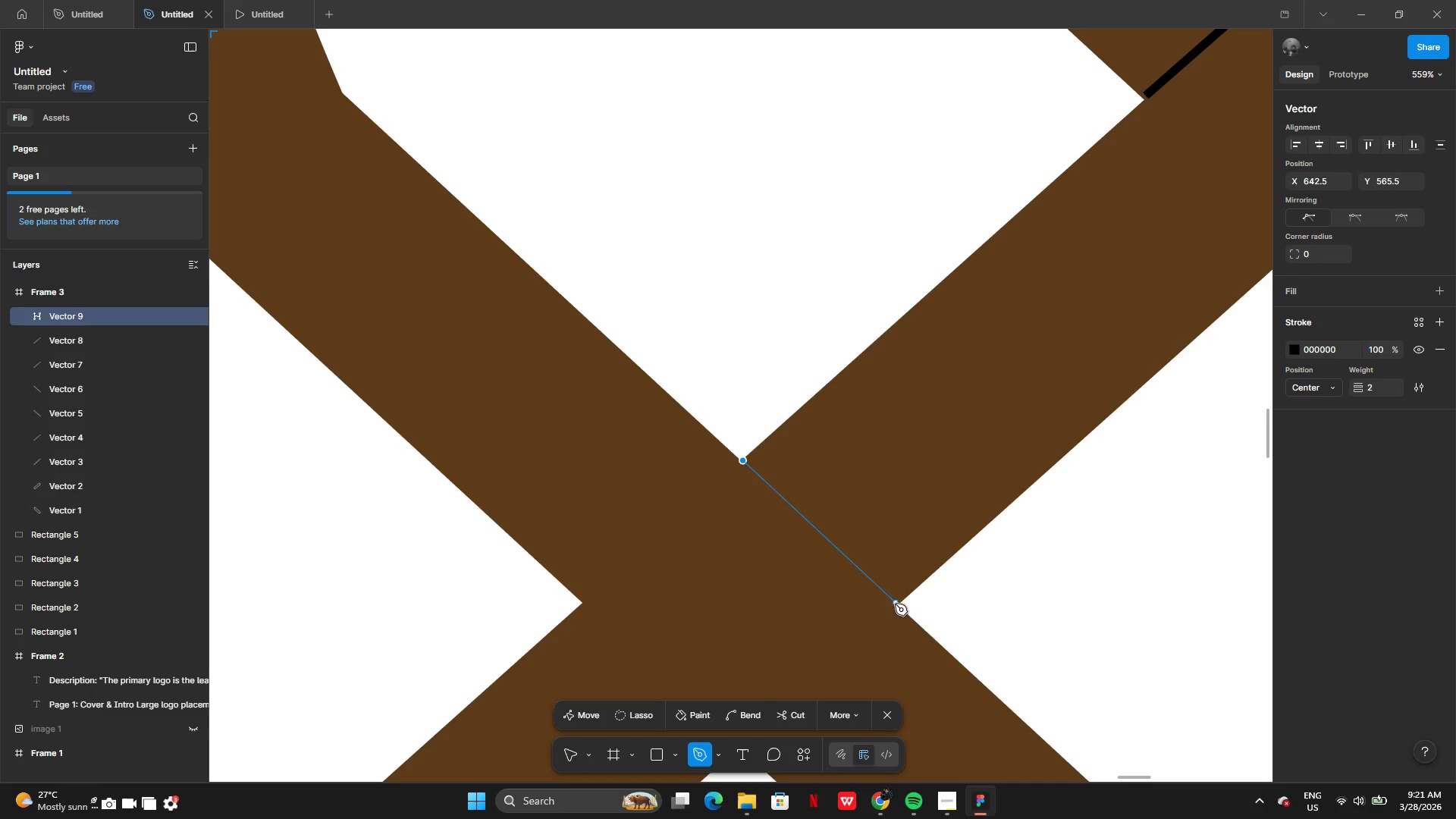 
left_click([896, 604])
 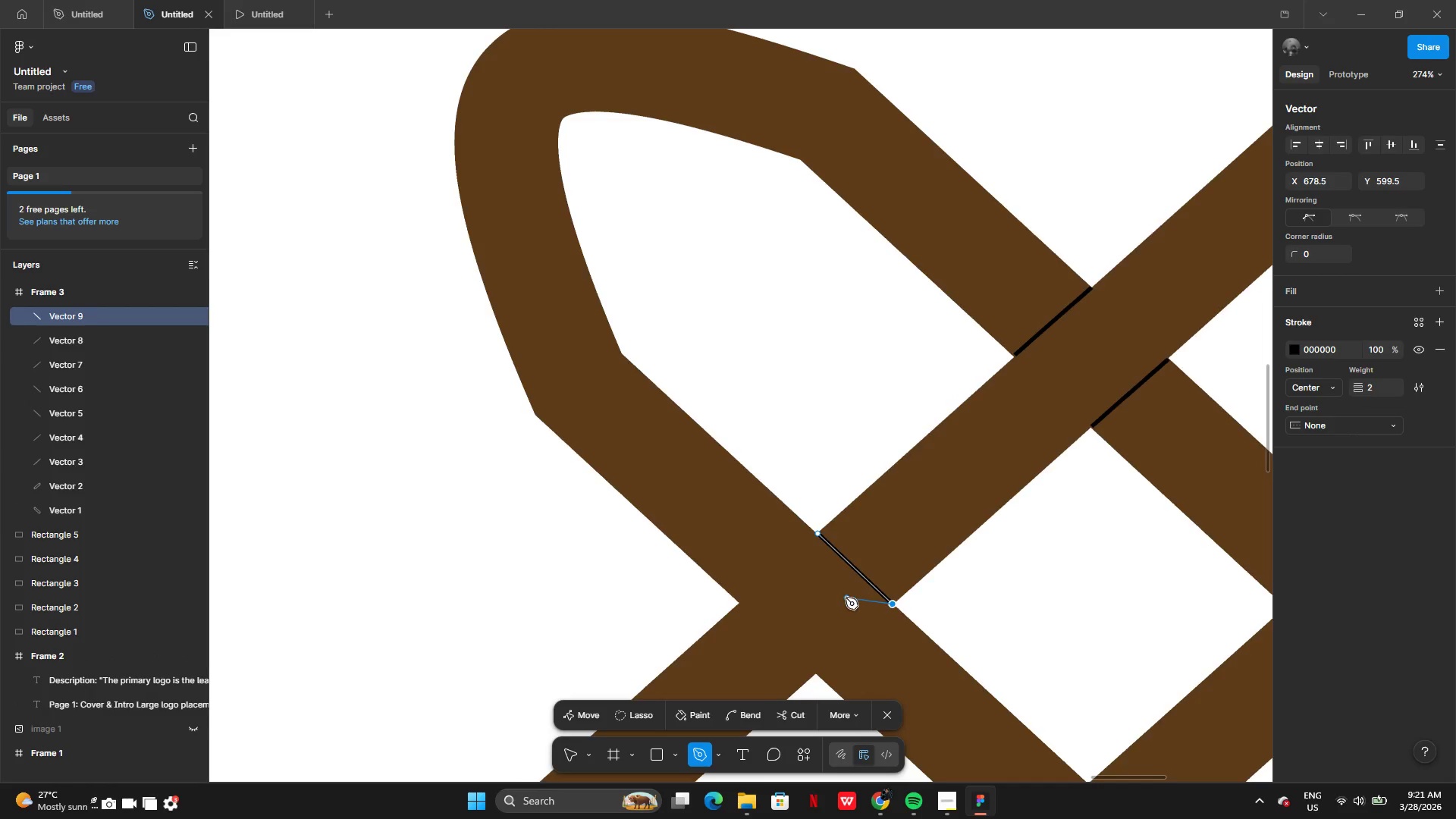 
key(Enter)
 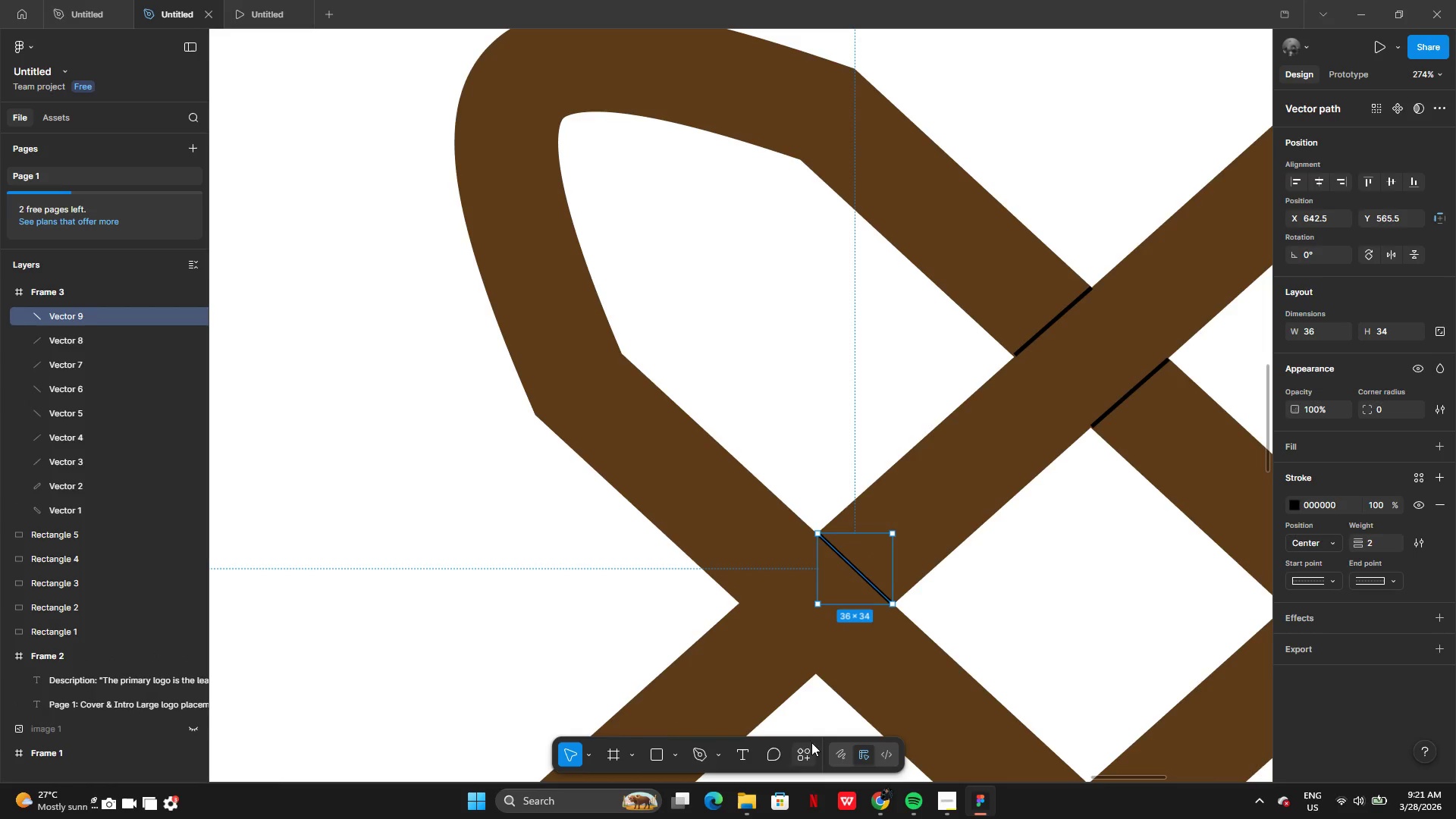 
left_click([818, 685])
 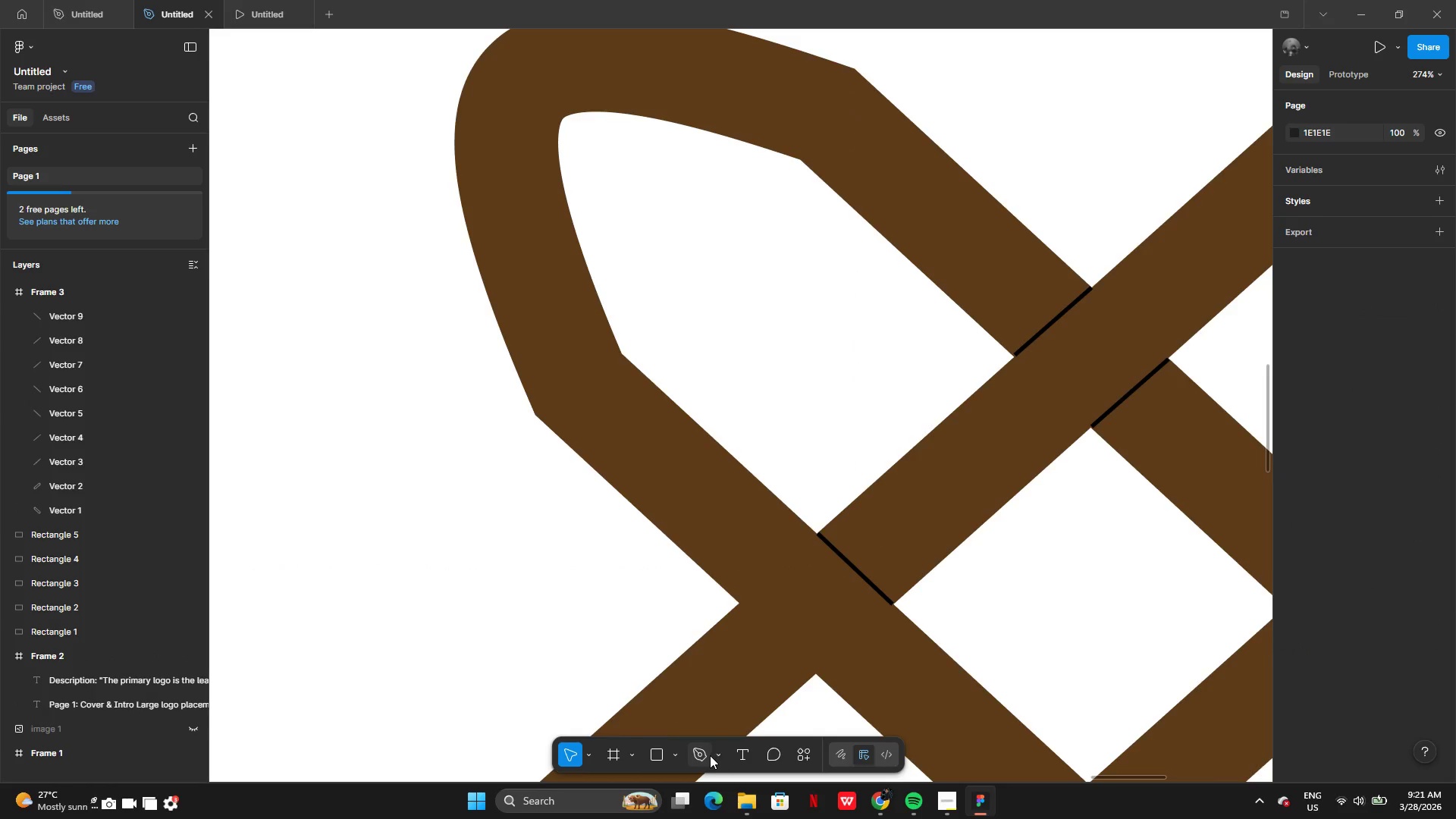 
left_click([710, 756])
 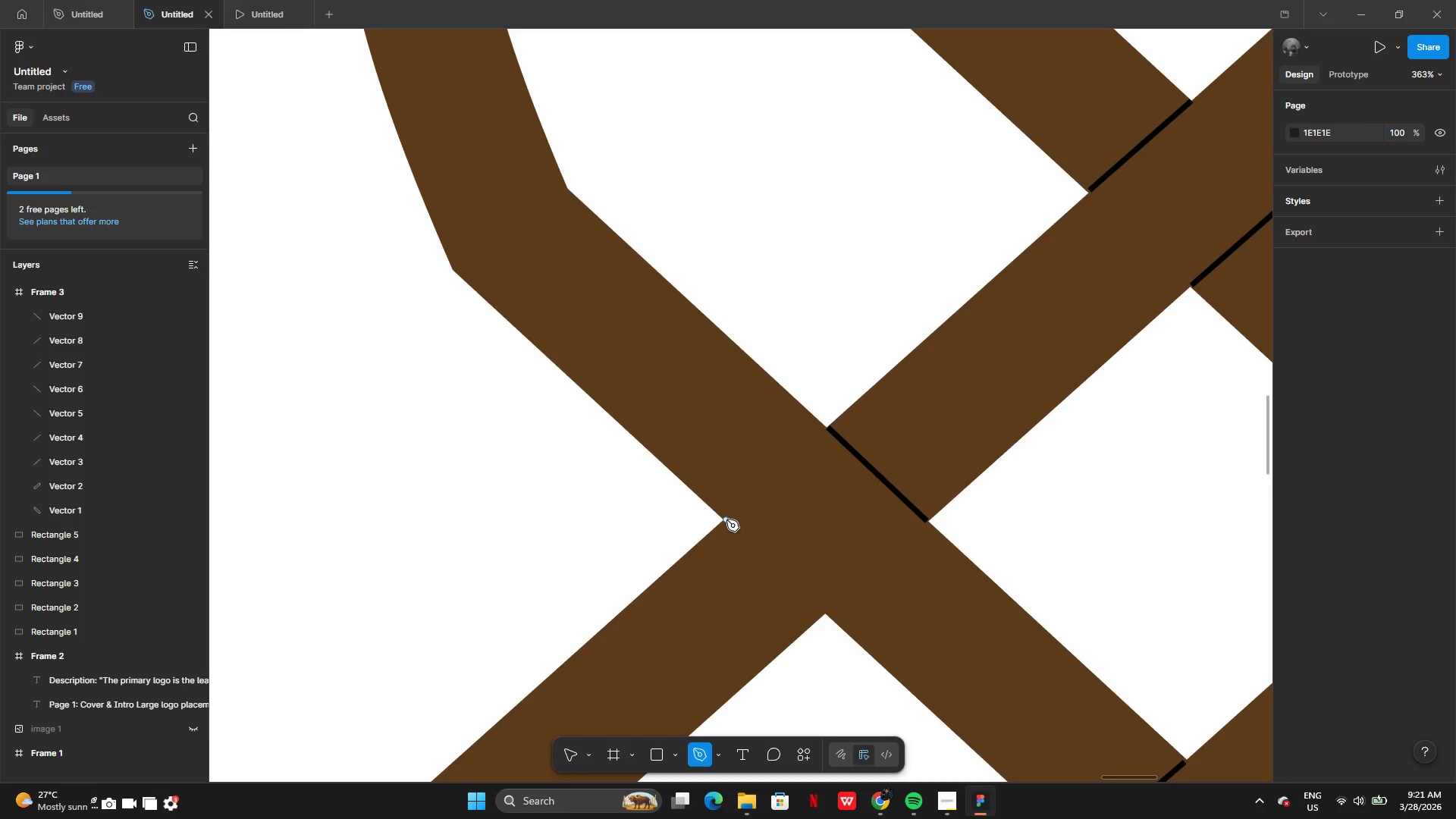 
wait(5.45)
 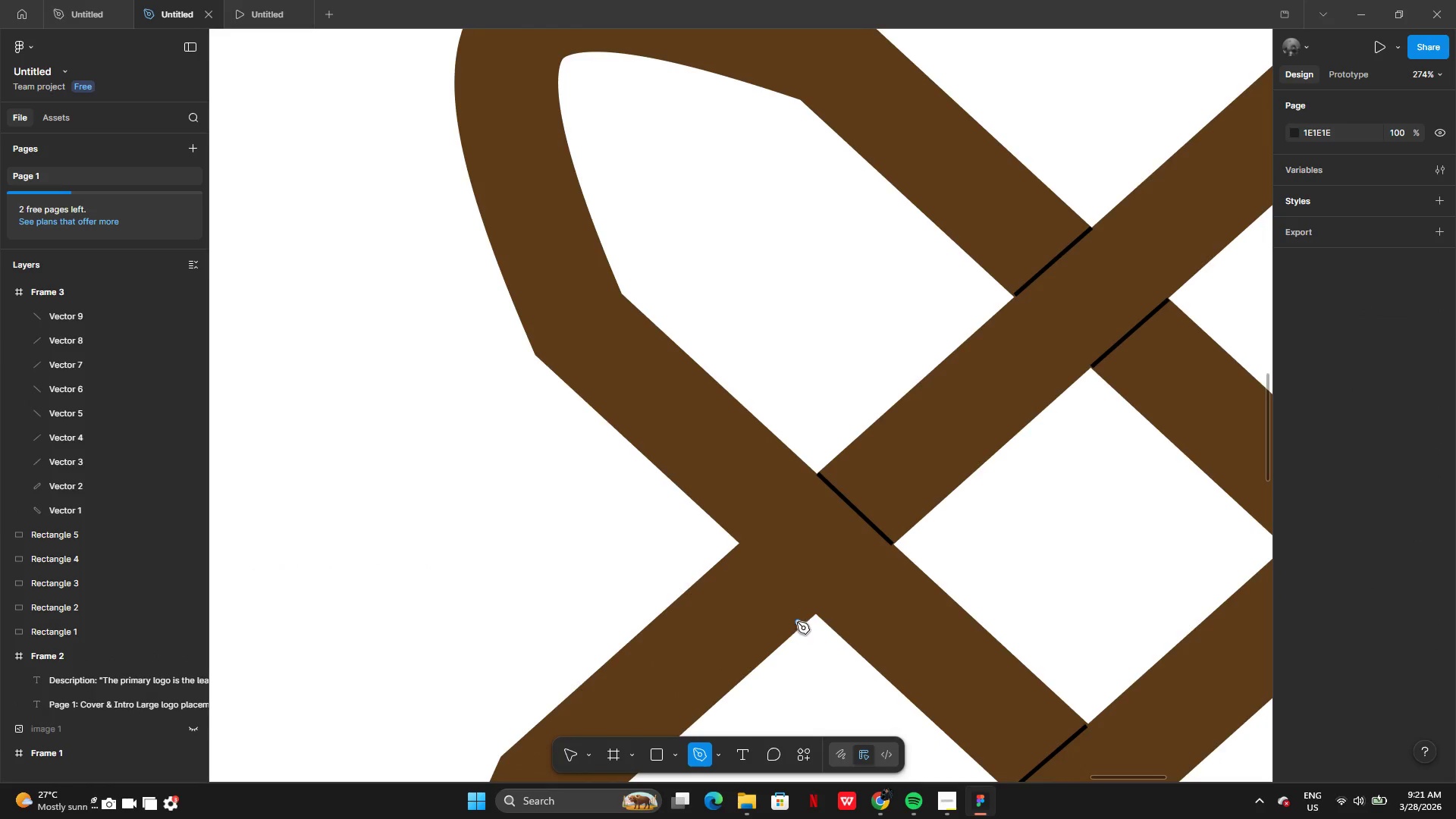 
left_click([725, 521])
 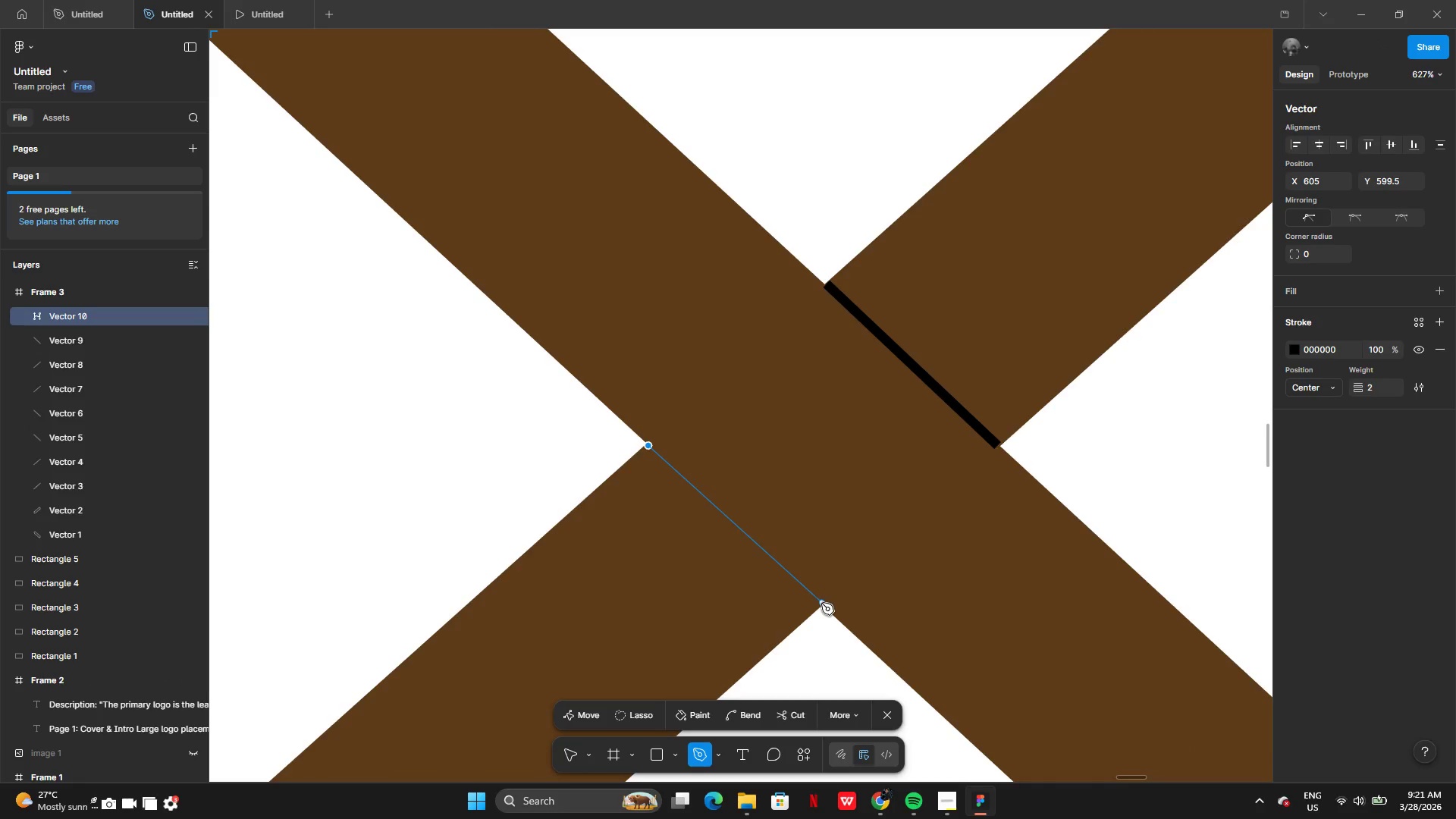 
left_click([821, 603])
 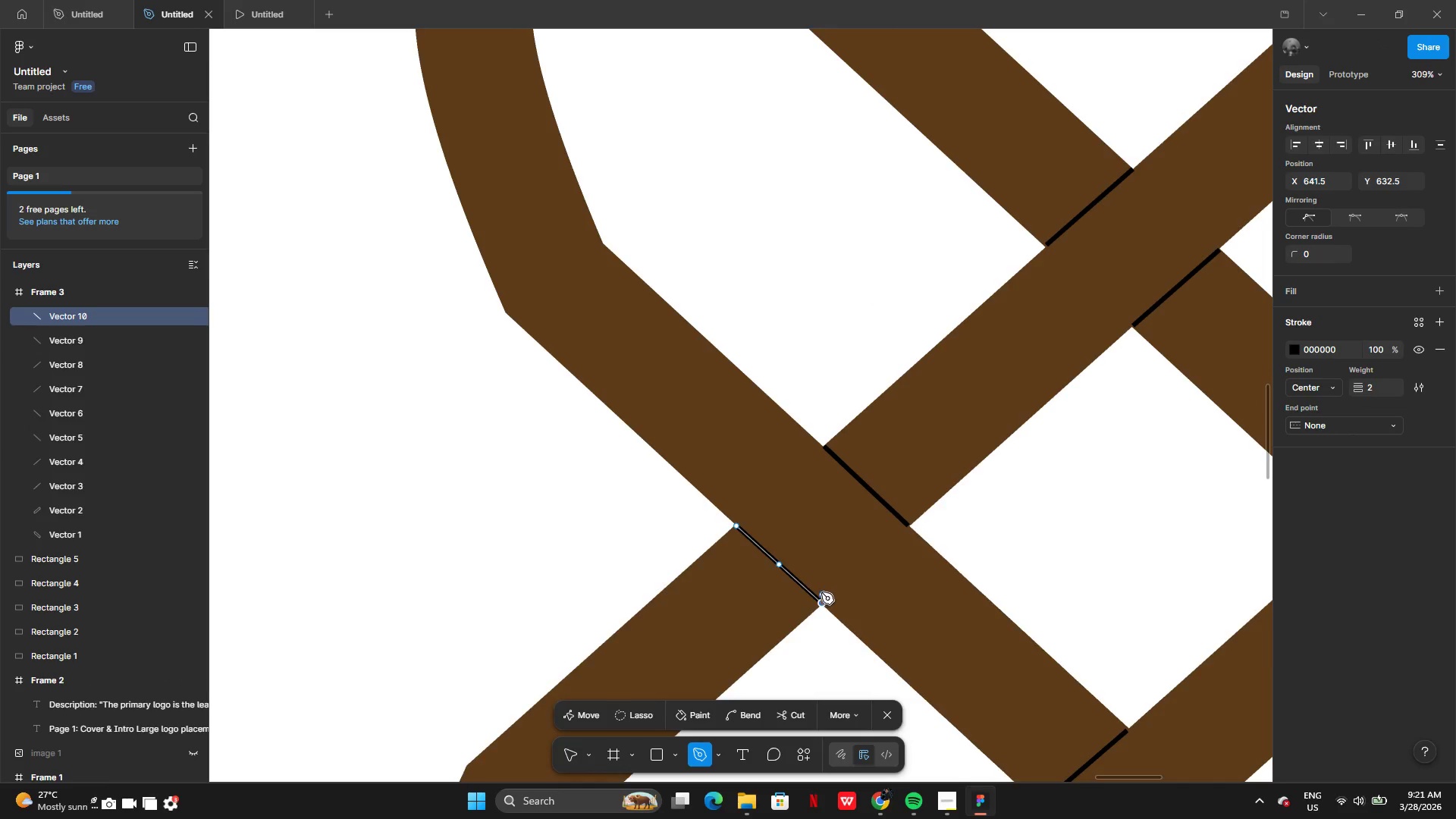 
key(Enter)
 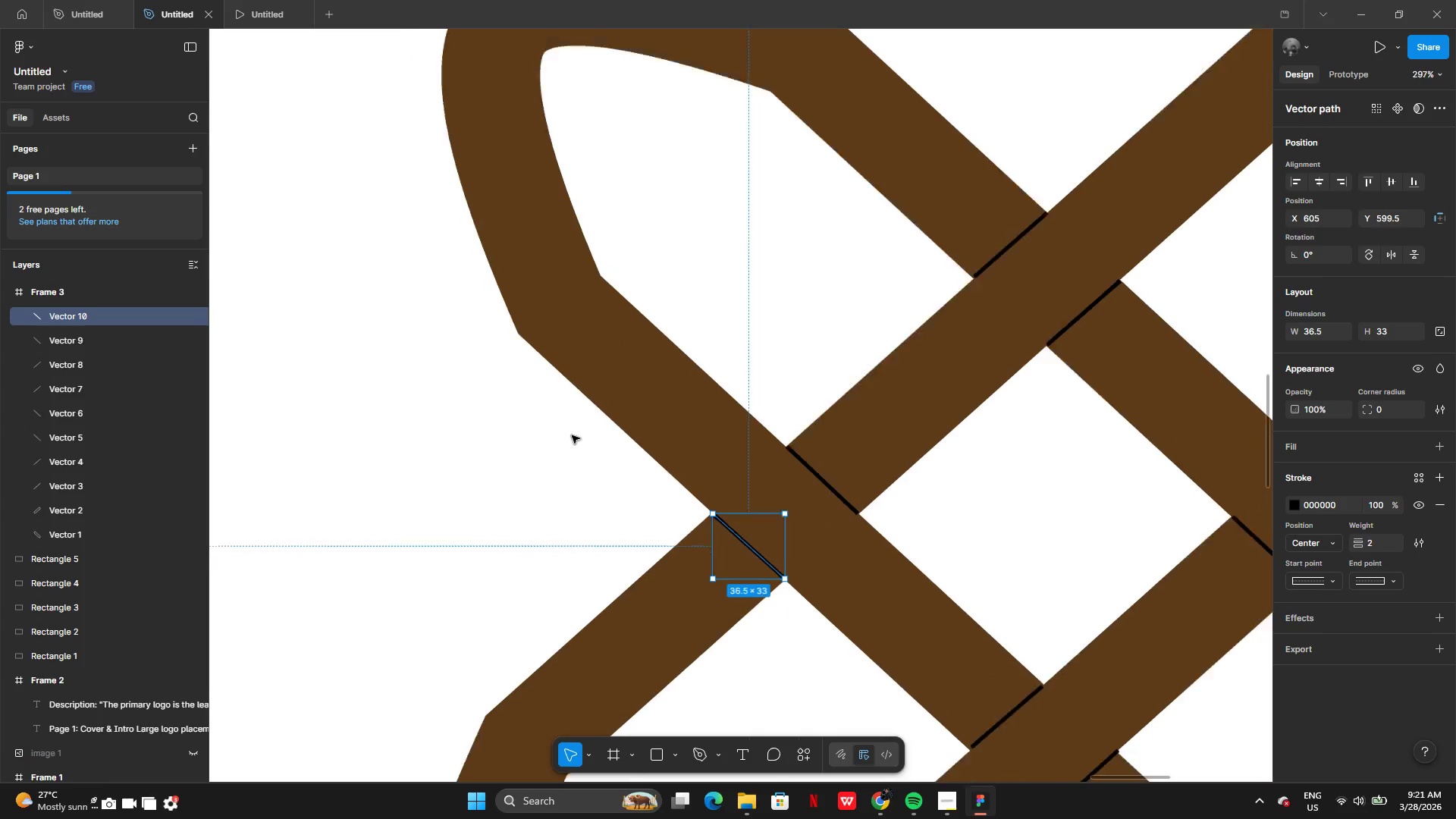 
left_click([517, 430])
 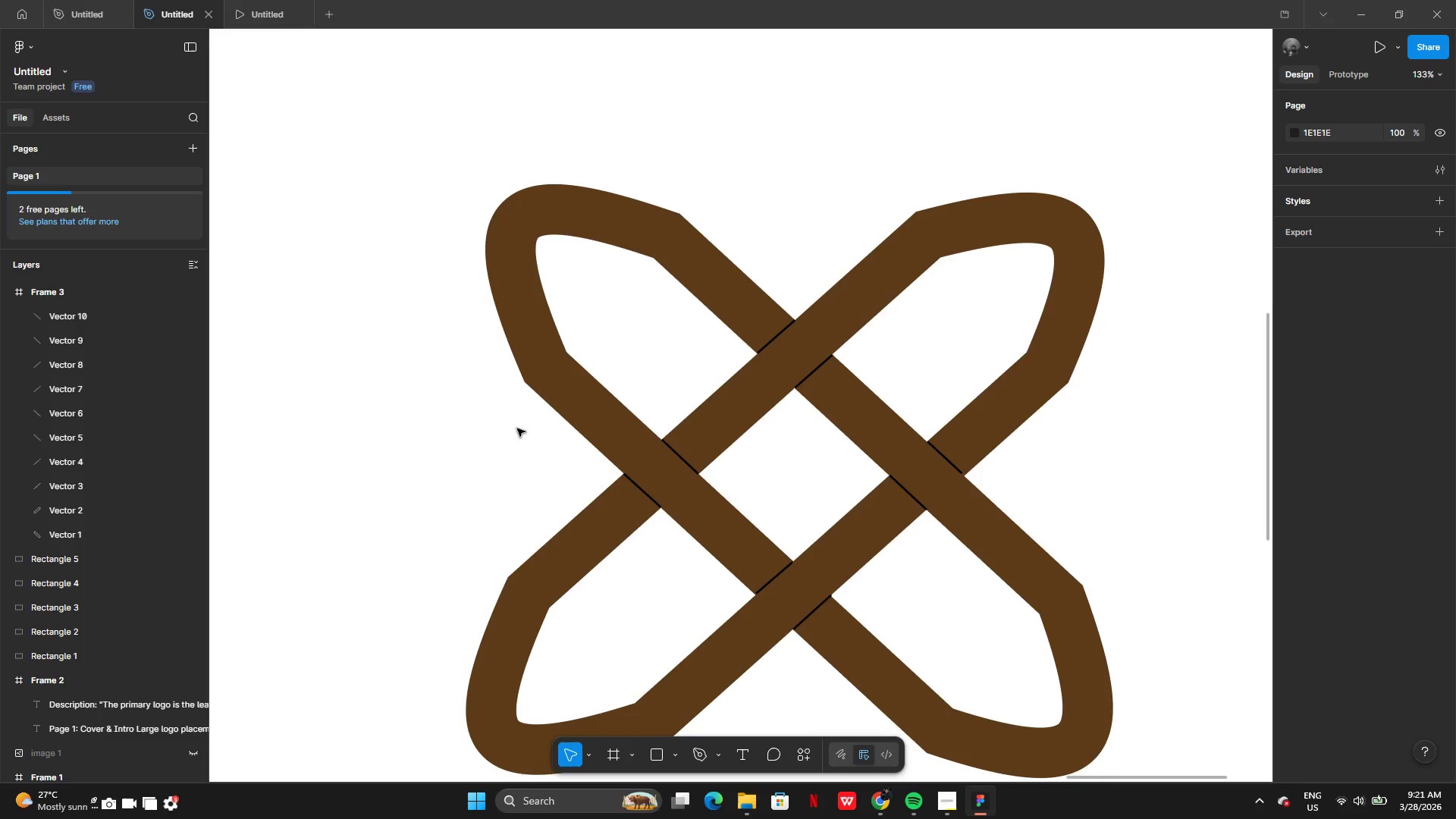 
wait(6.83)
 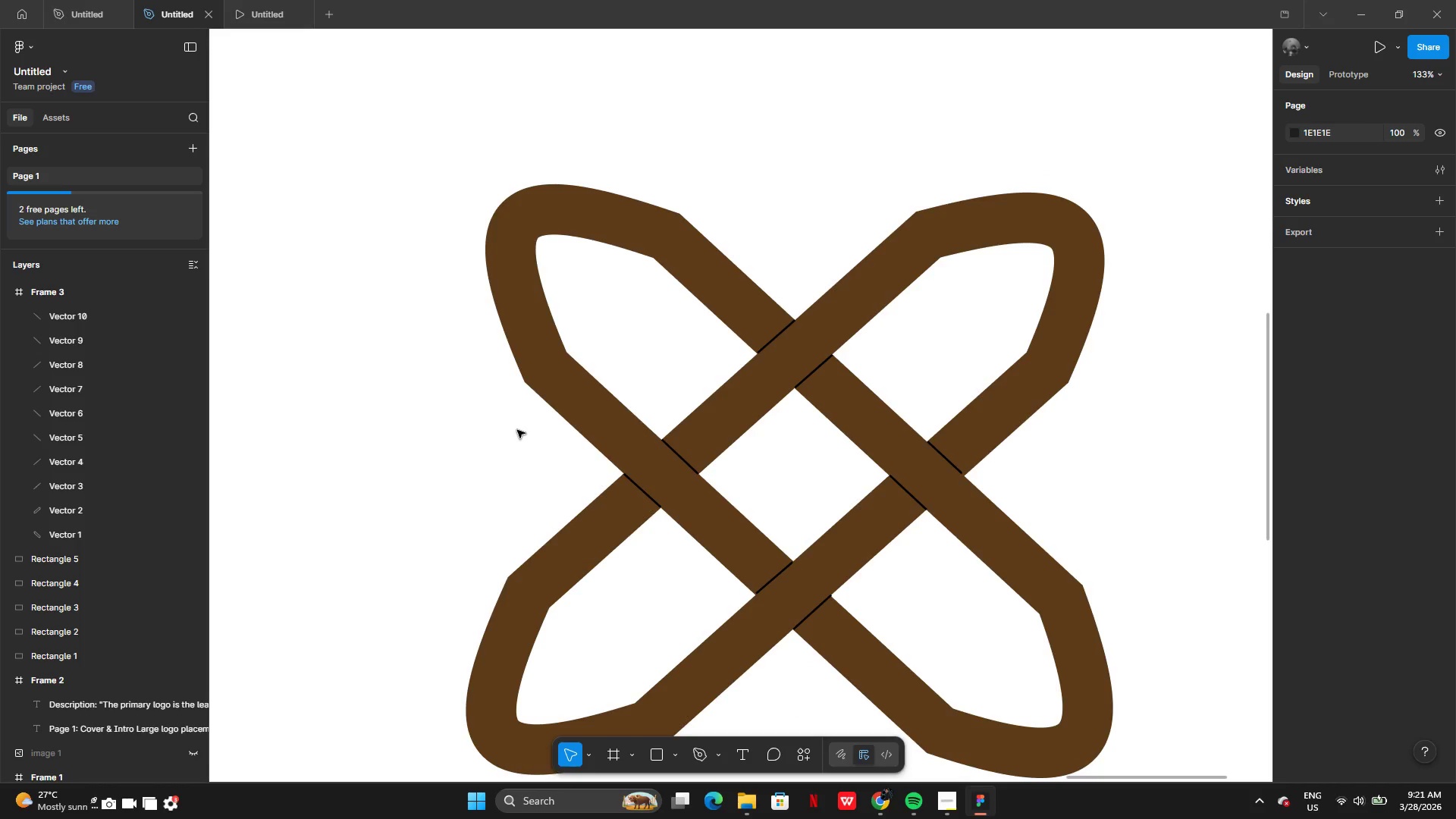 
left_click_drag(start_coordinate=[345, 217], to_coordinate=[850, 627])
 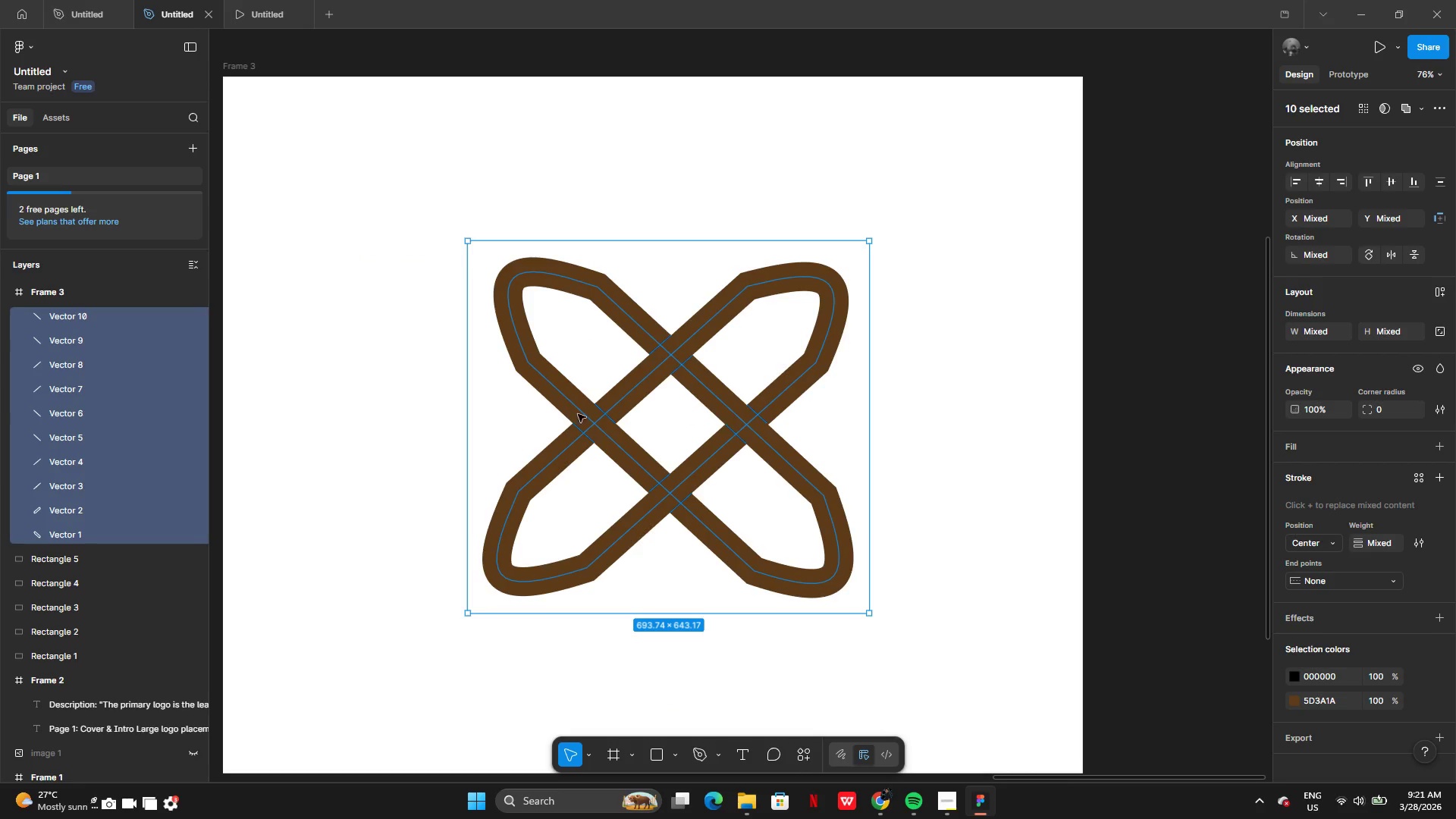 
hold_key(key=ControlLeft, duration=1.67)
 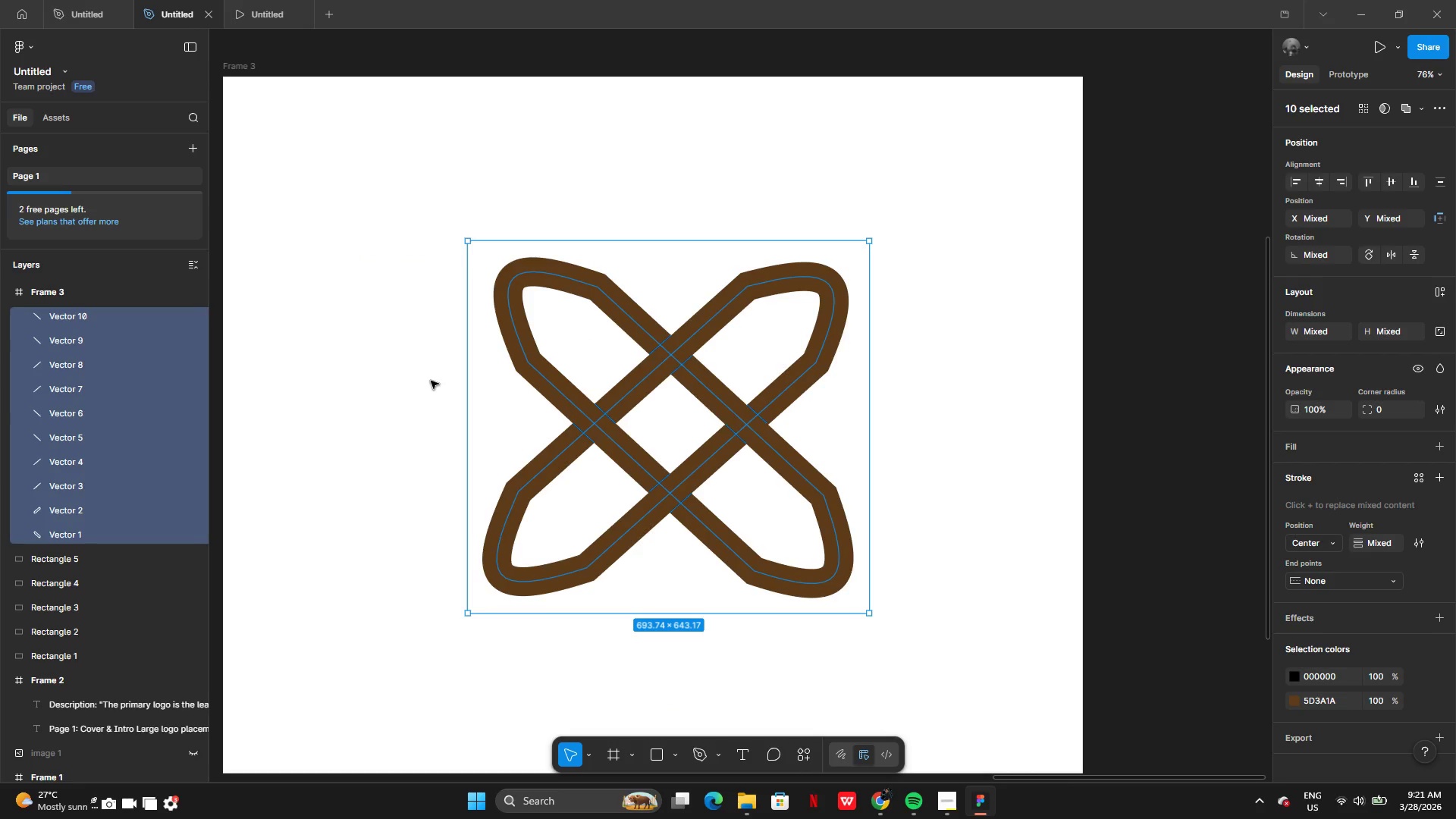 
left_click([431, 381])
 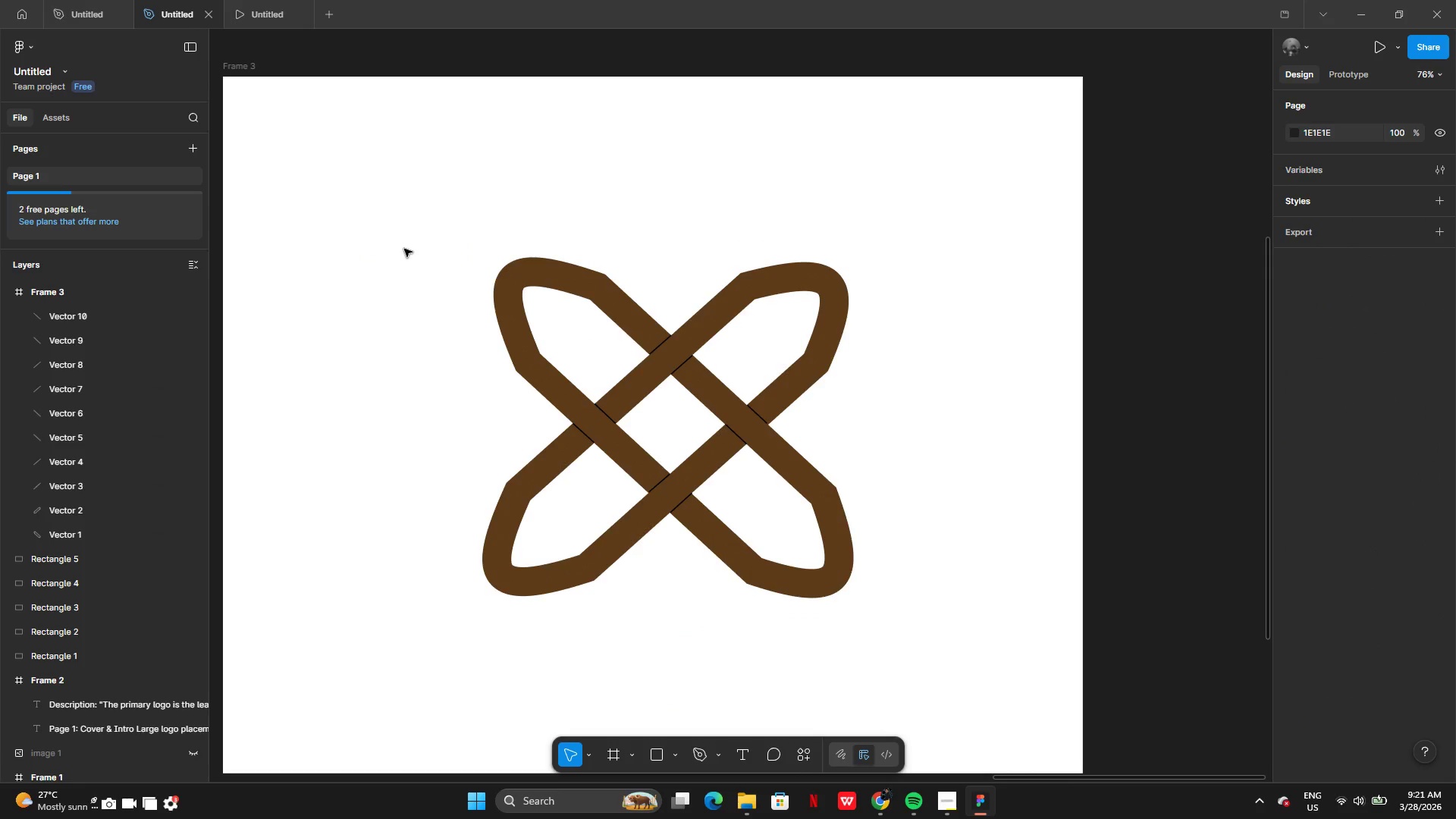 
left_click_drag(start_coordinate=[404, 249], to_coordinate=[991, 632])
 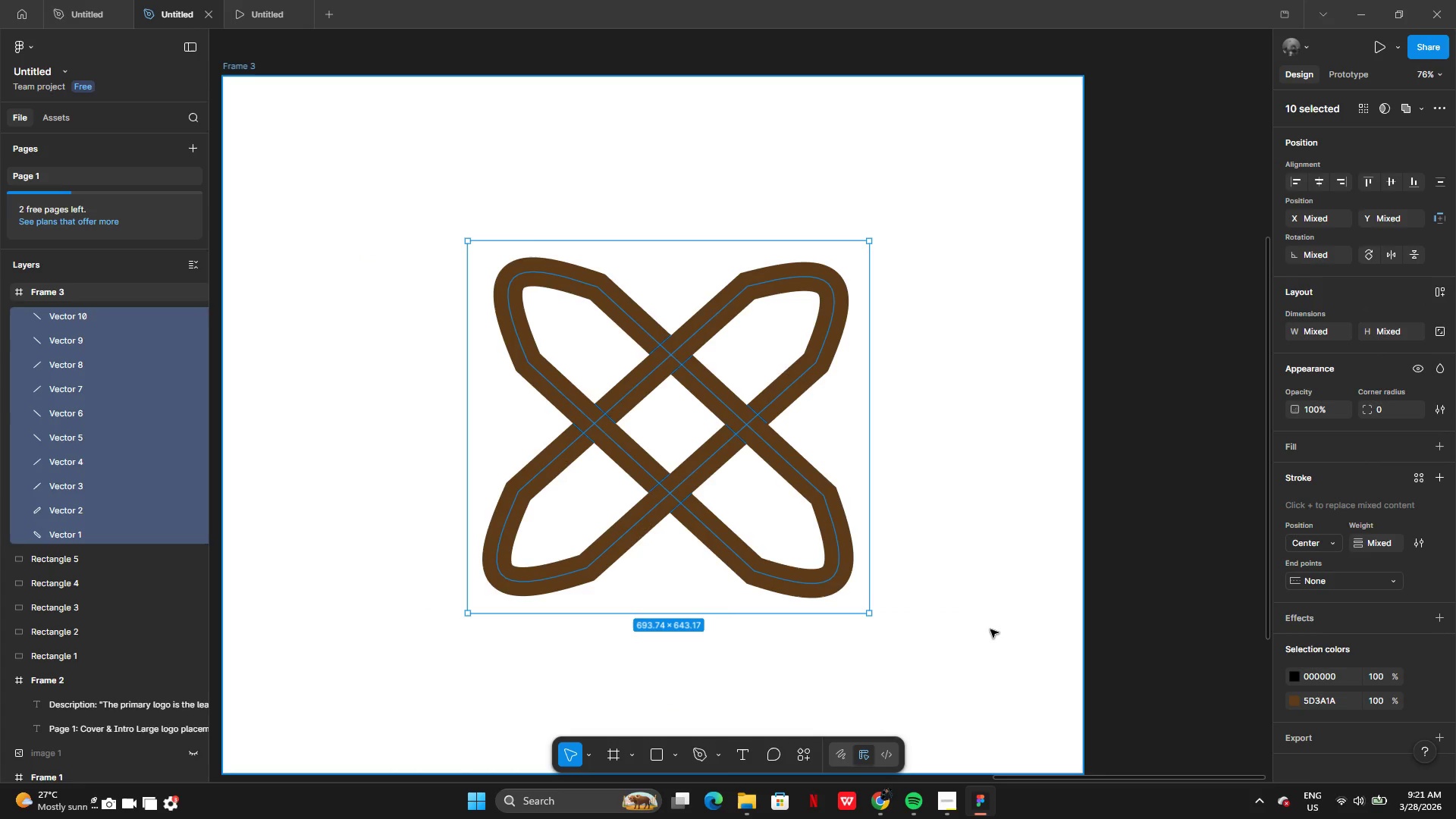 
key(Control+ControlLeft)
 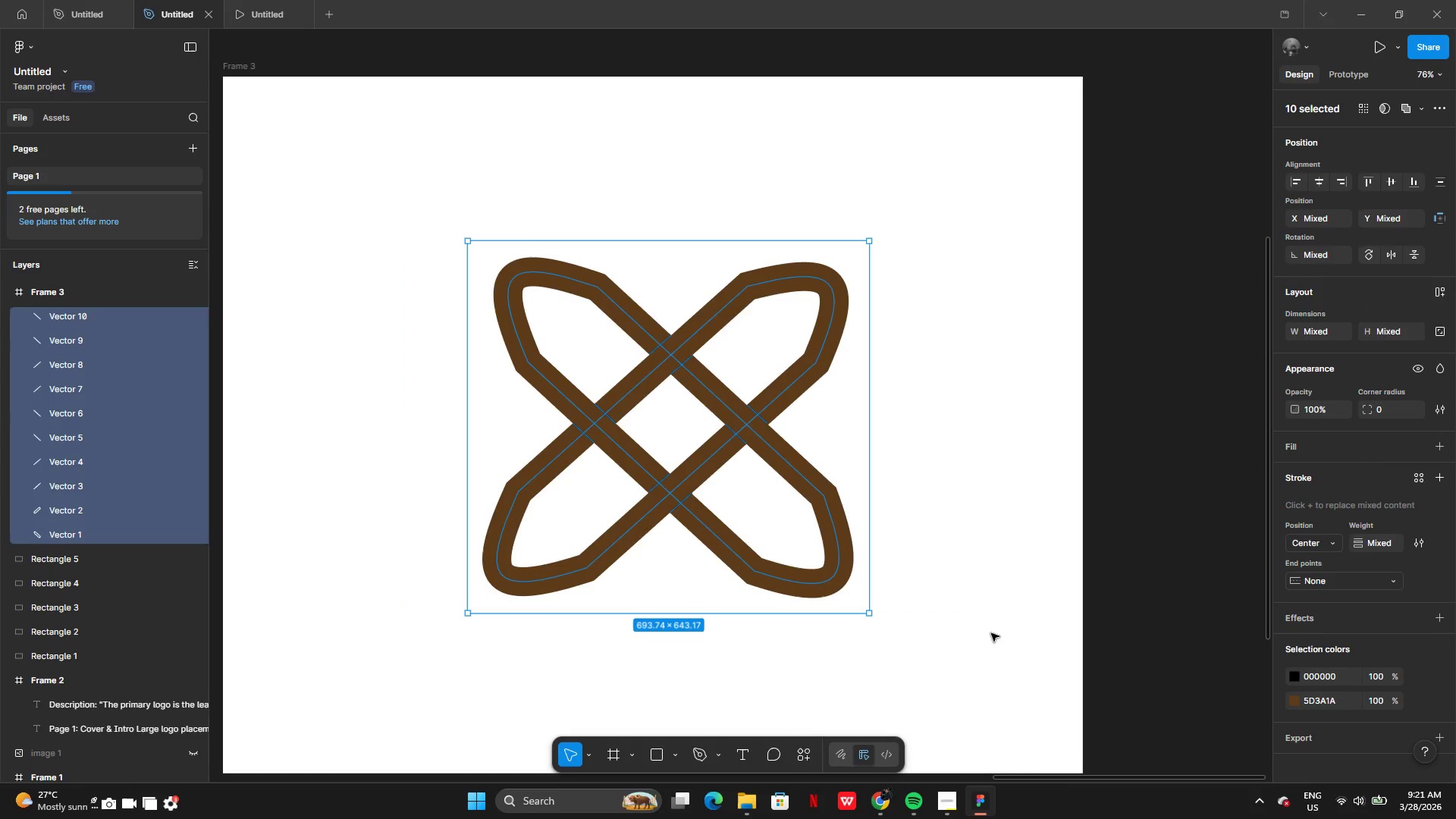 
key(Control+G)
 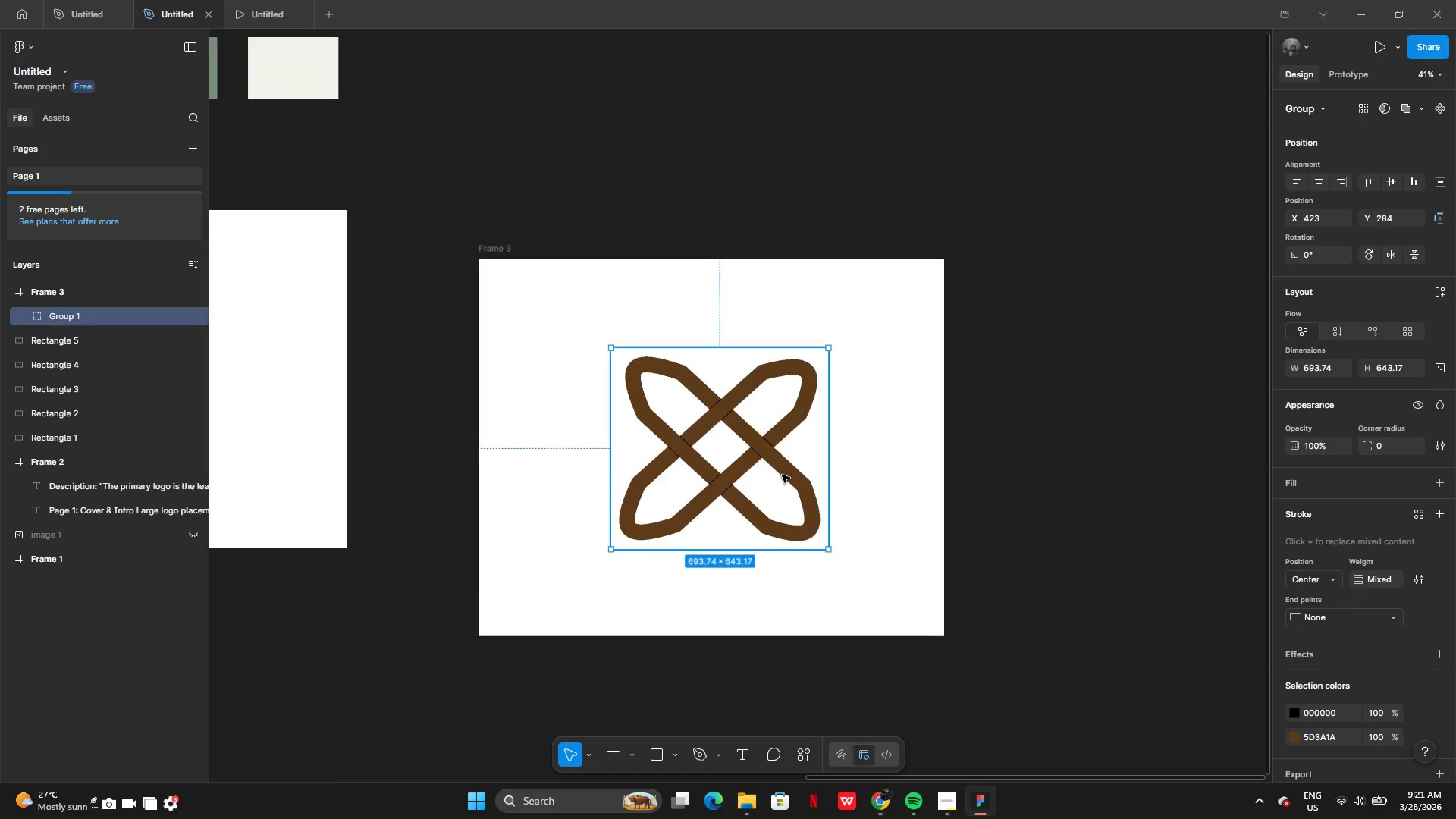 
left_click_drag(start_coordinate=[792, 479], to_coordinate=[782, 479])
 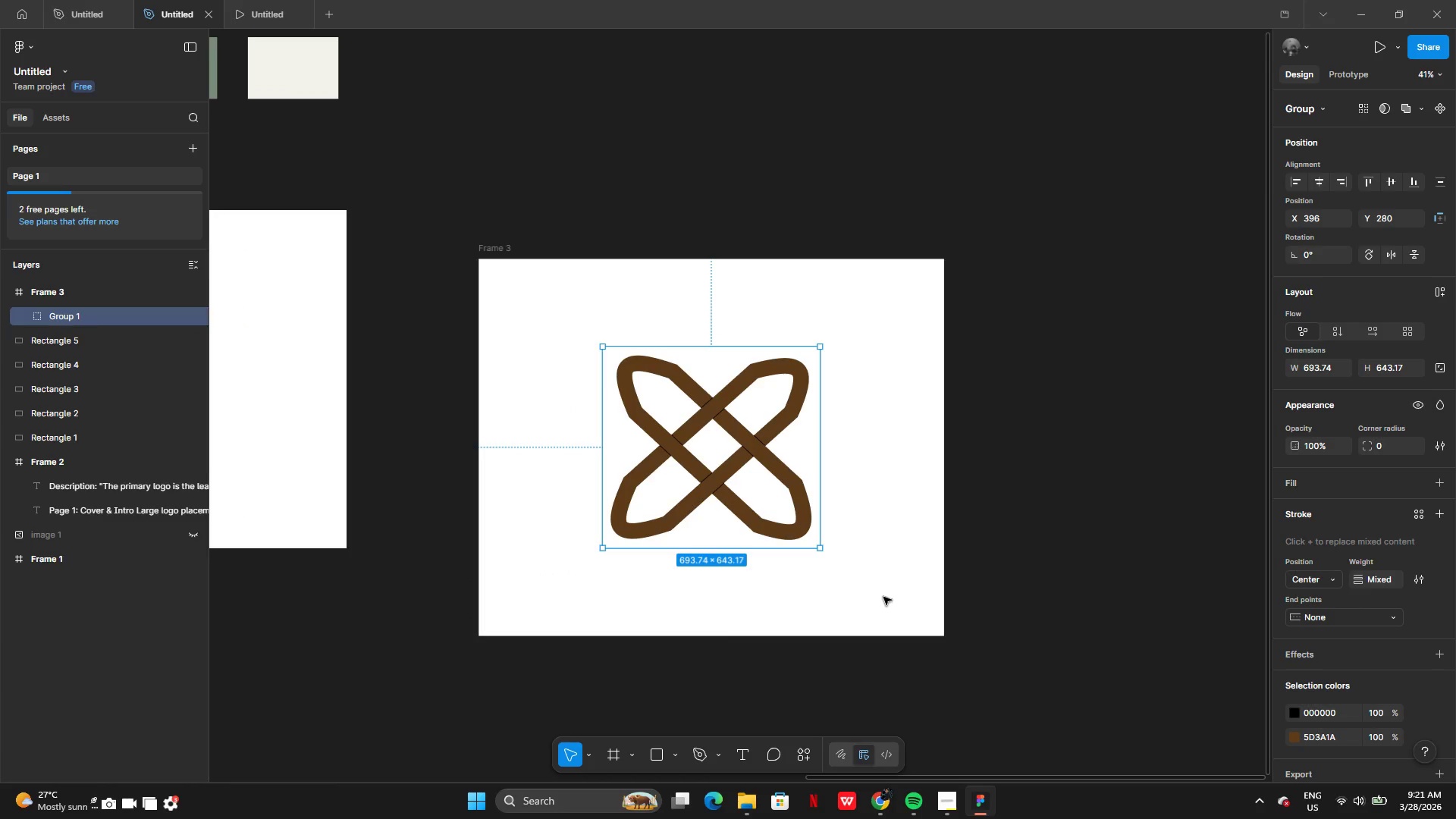 
left_click([883, 597])
 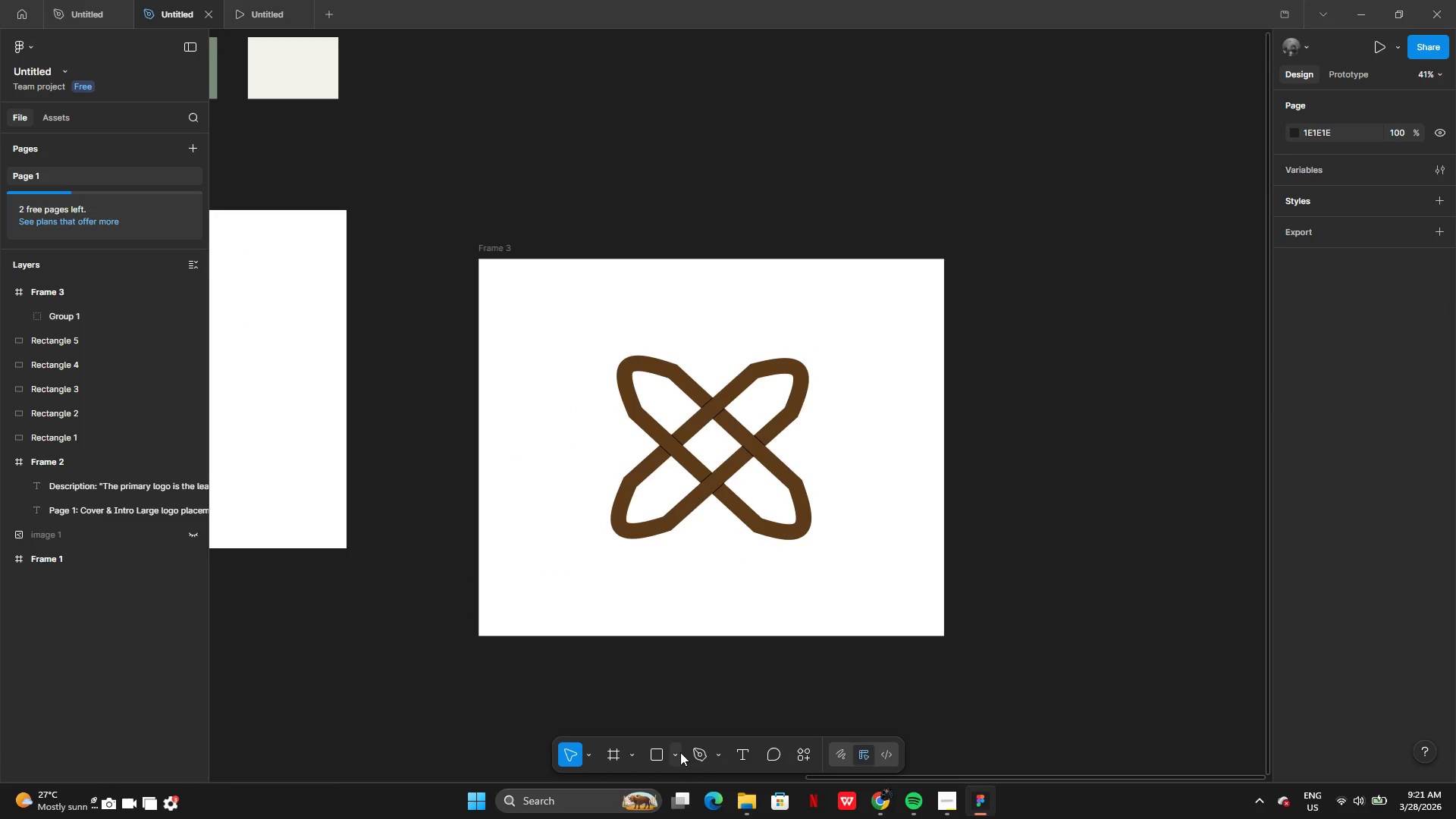 
left_click([680, 752])
 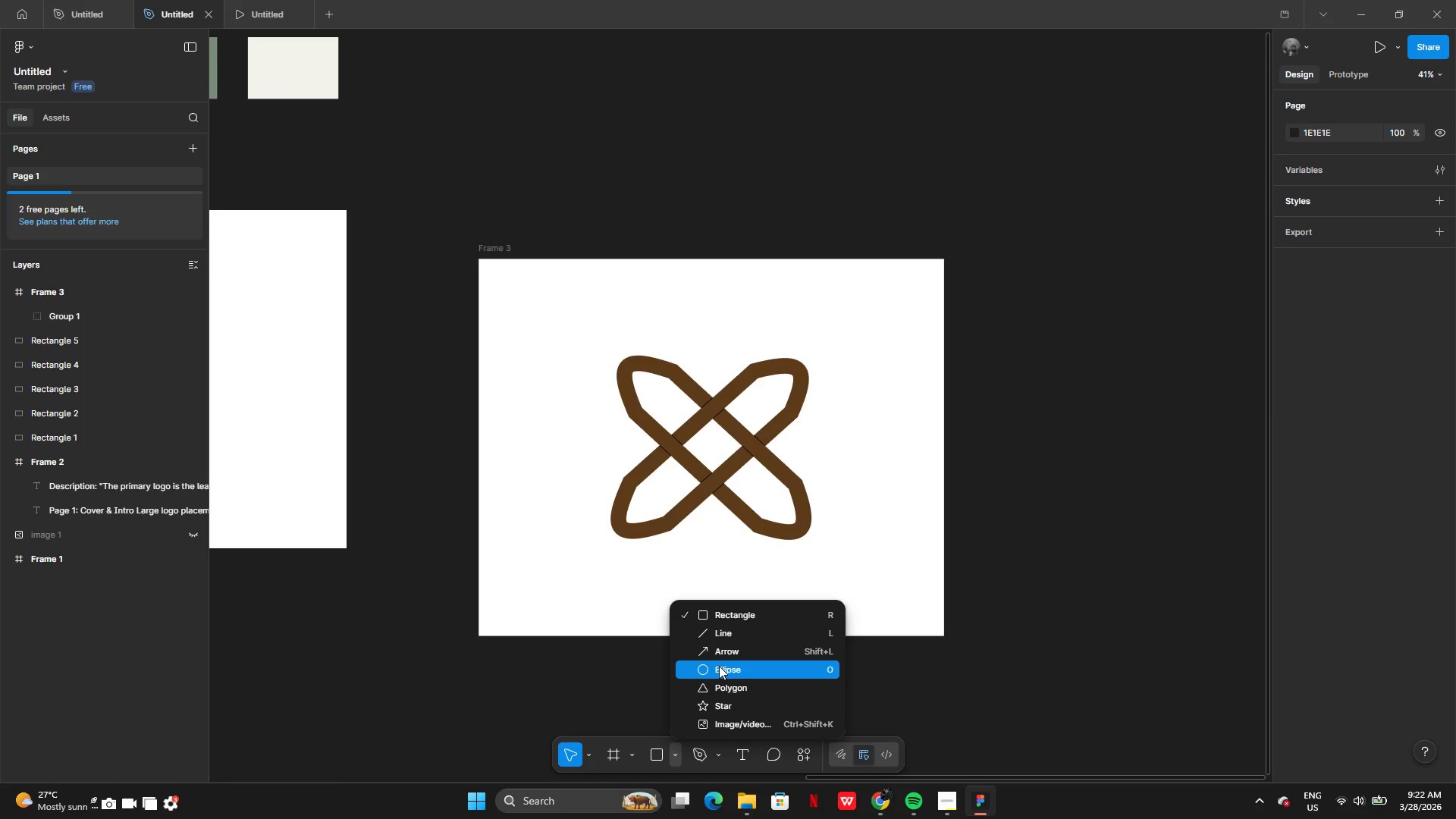 
left_click([719, 666])
 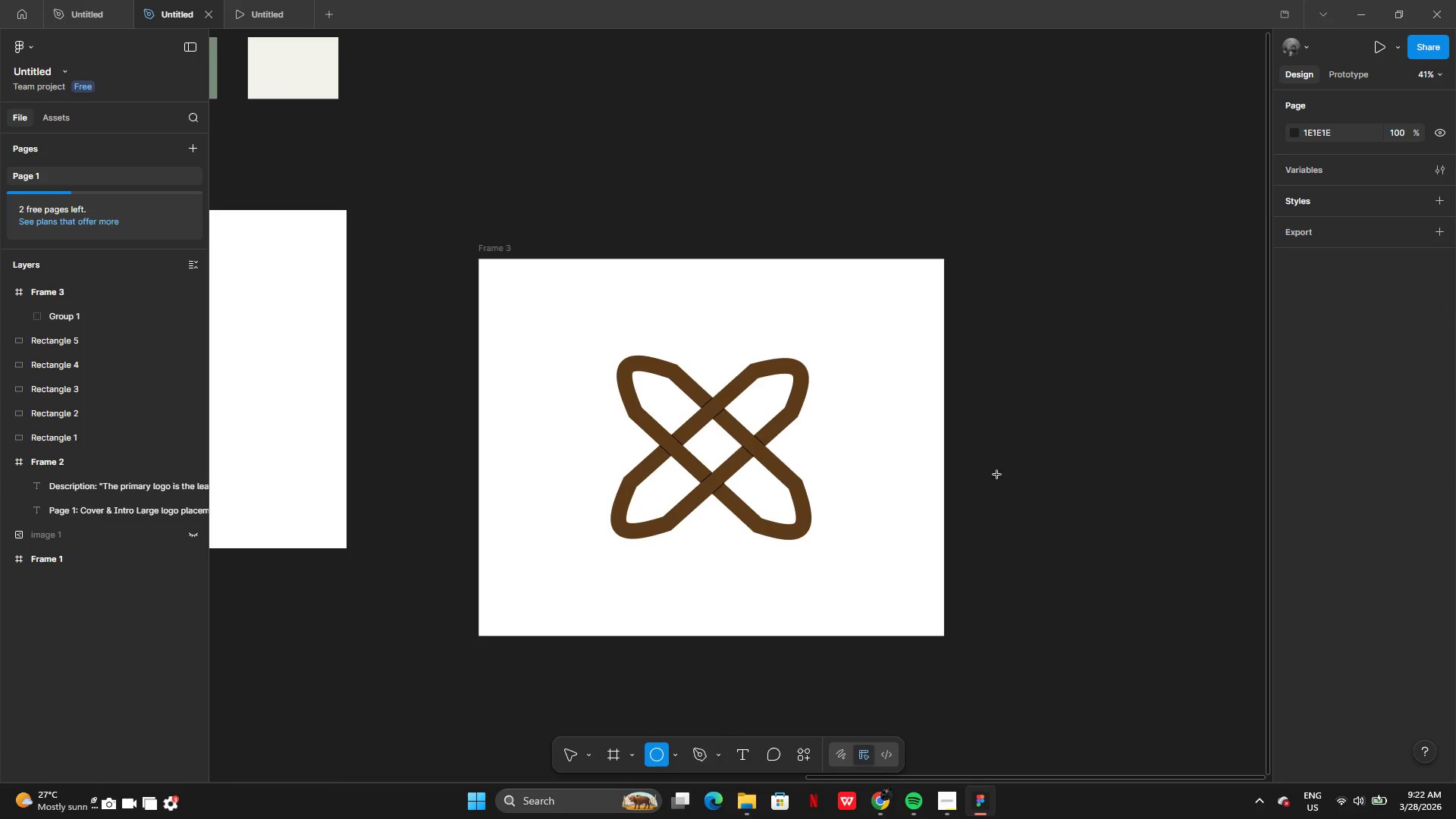 
wait(5.03)
 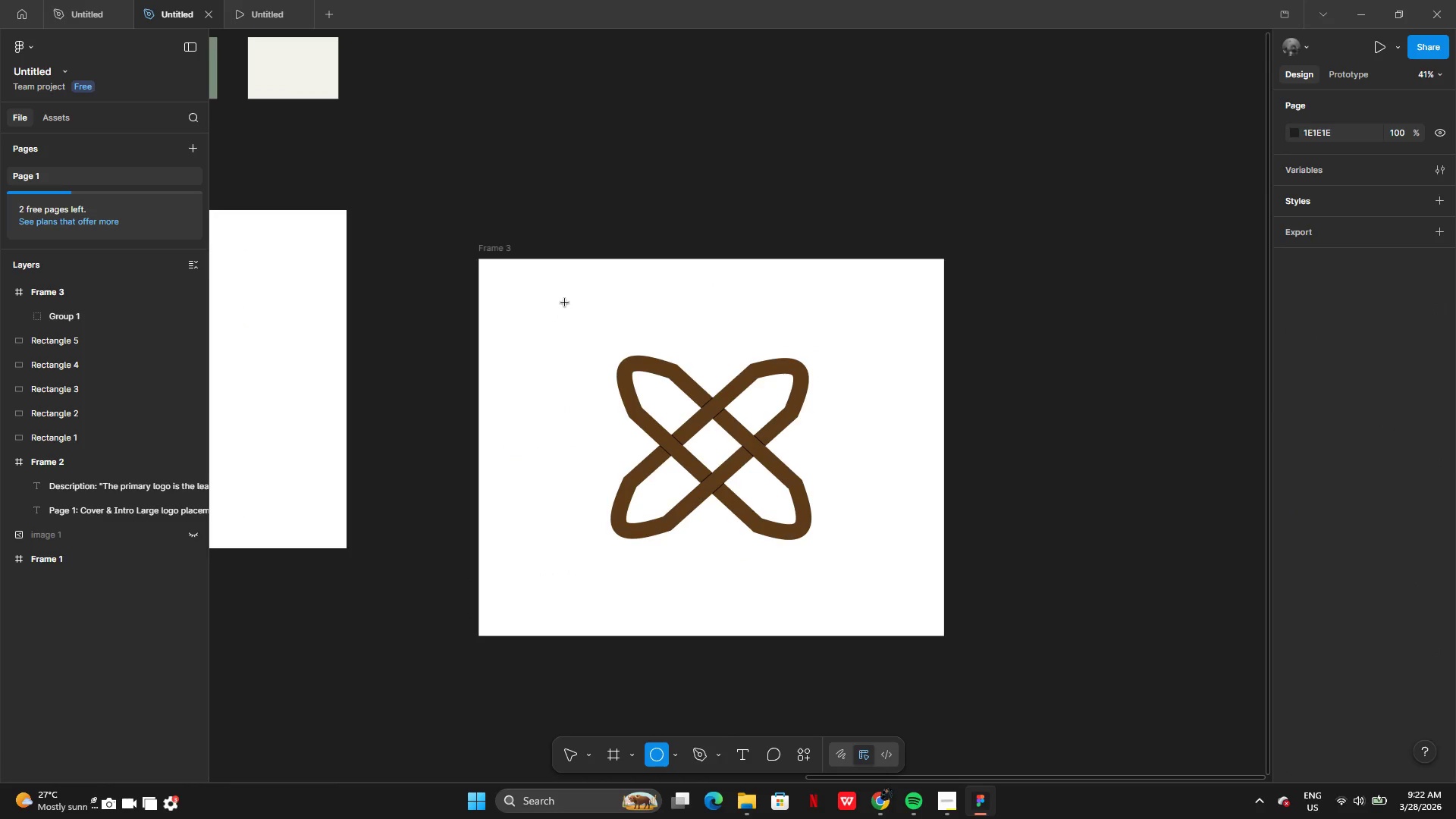 
left_click([567, 752])
 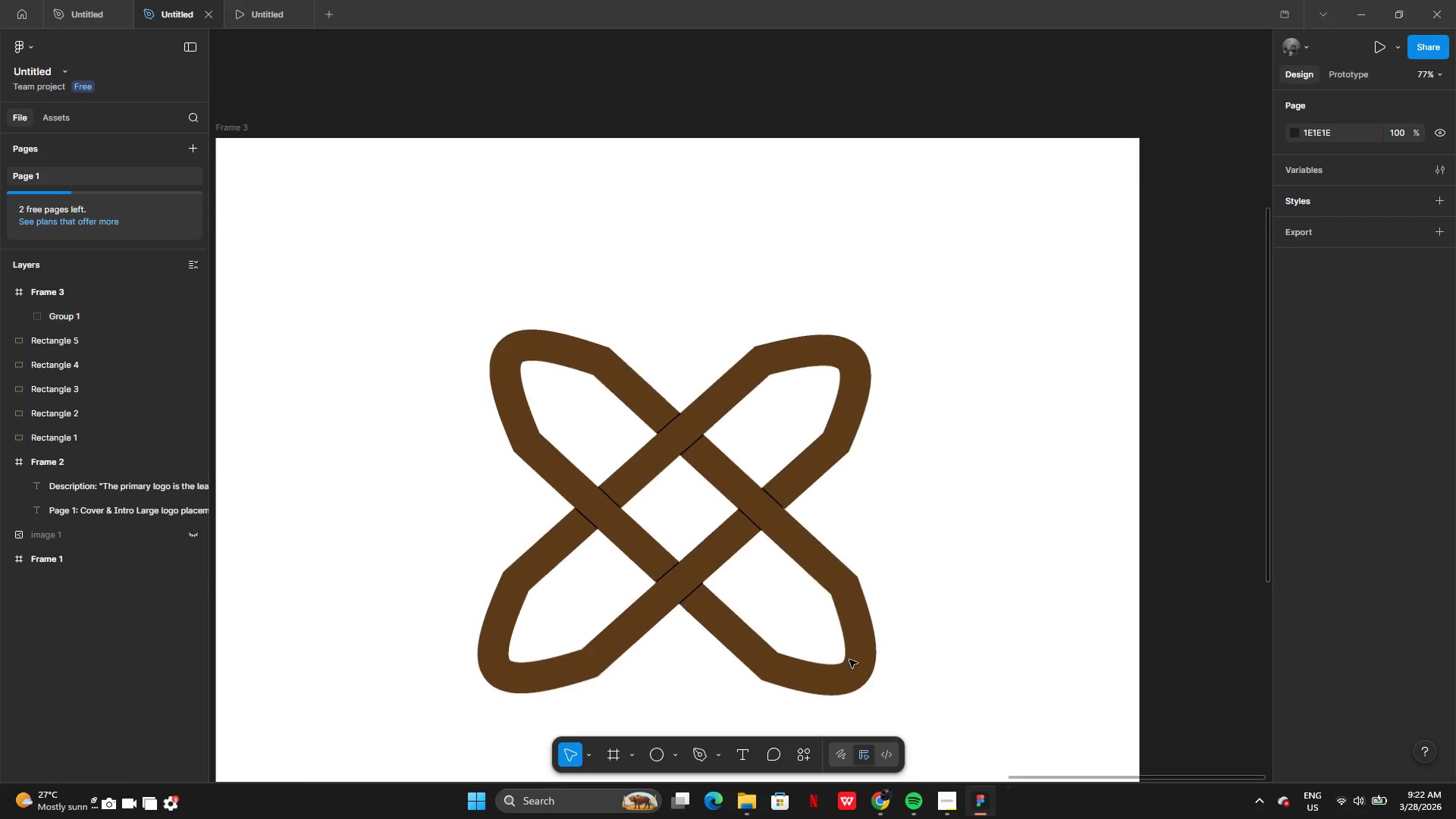 
double_click([849, 659])
 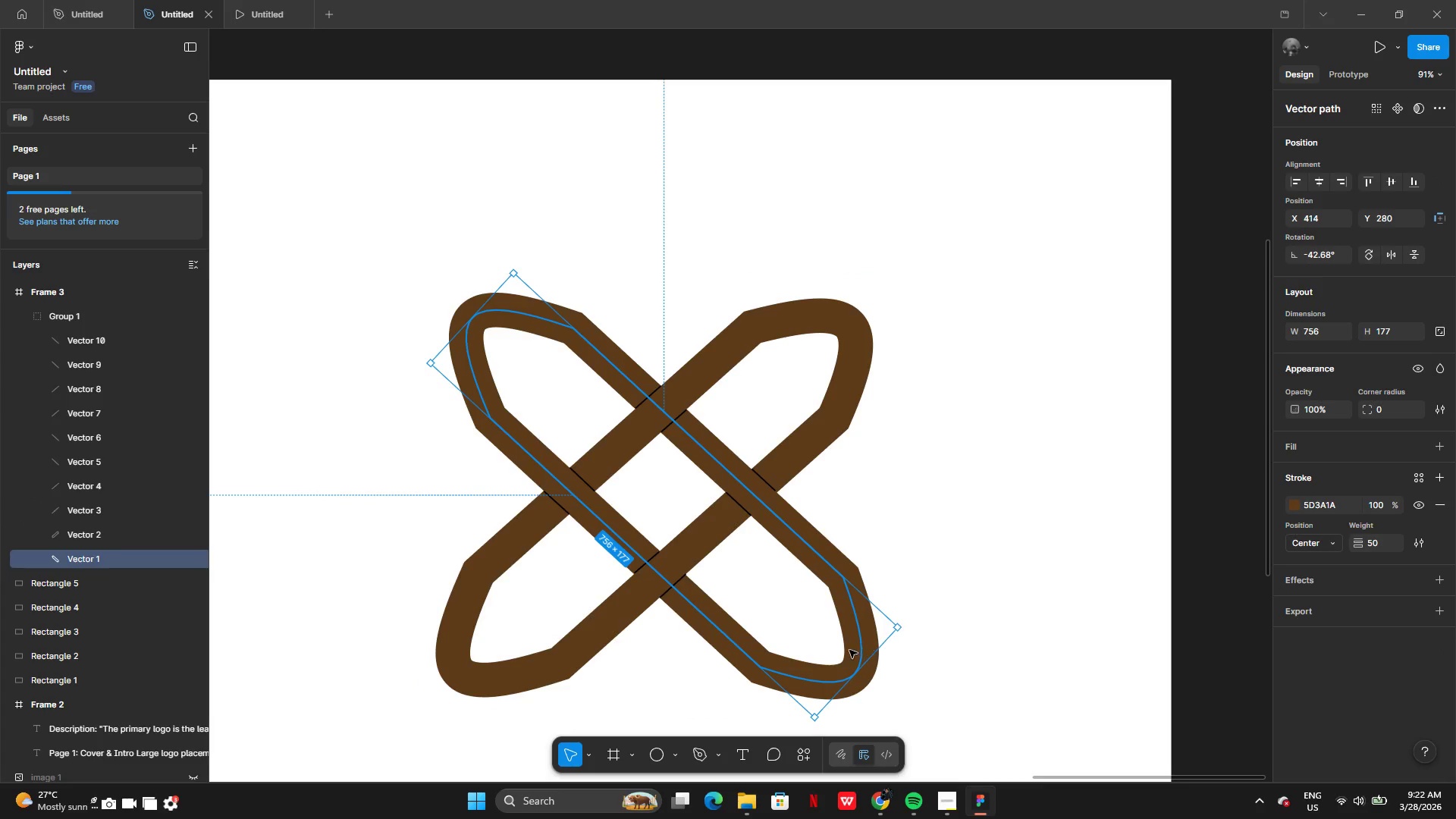 
left_click_drag(start_coordinate=[849, 648], to_coordinate=[843, 643])
 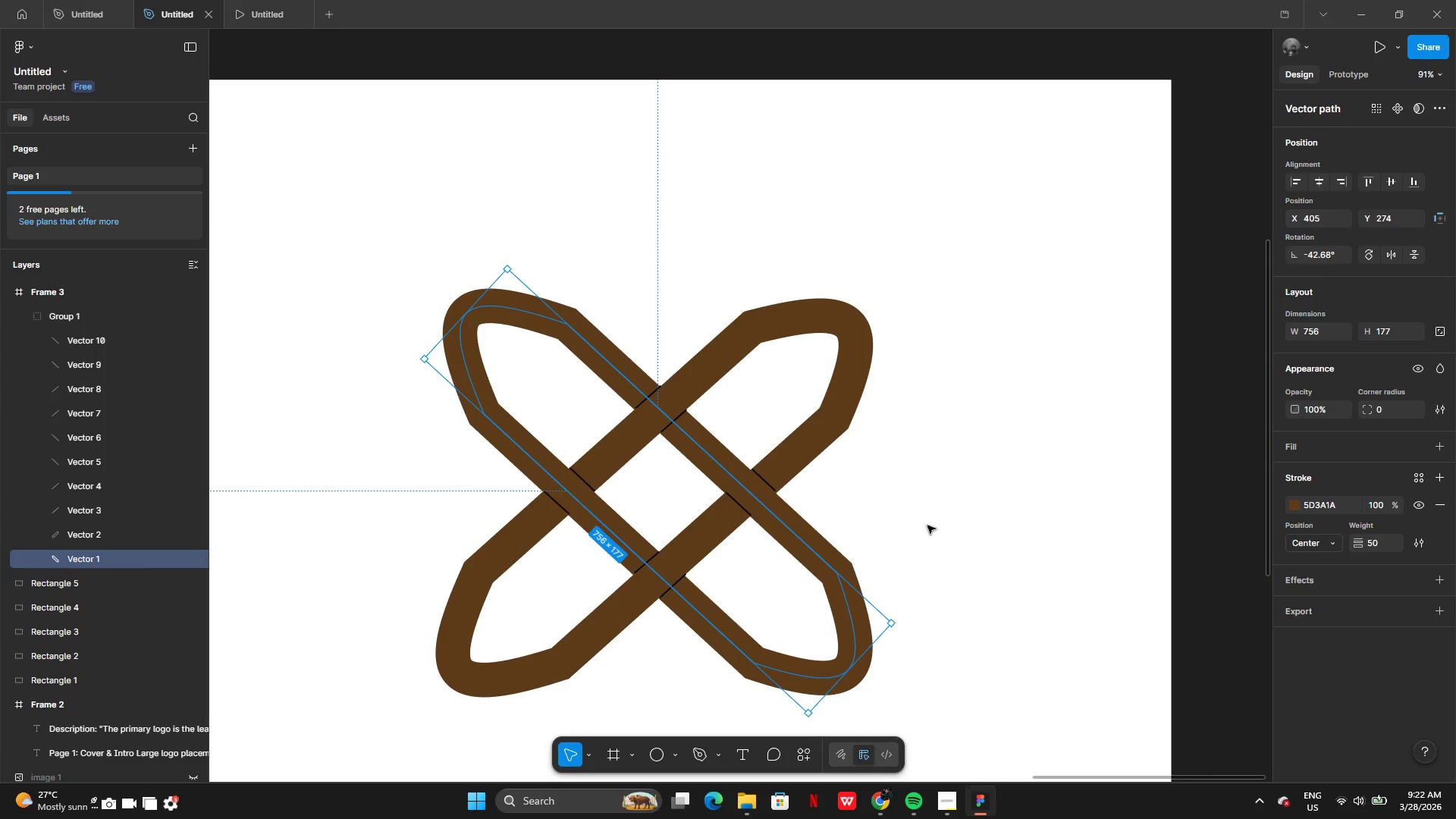 
left_click([927, 525])
 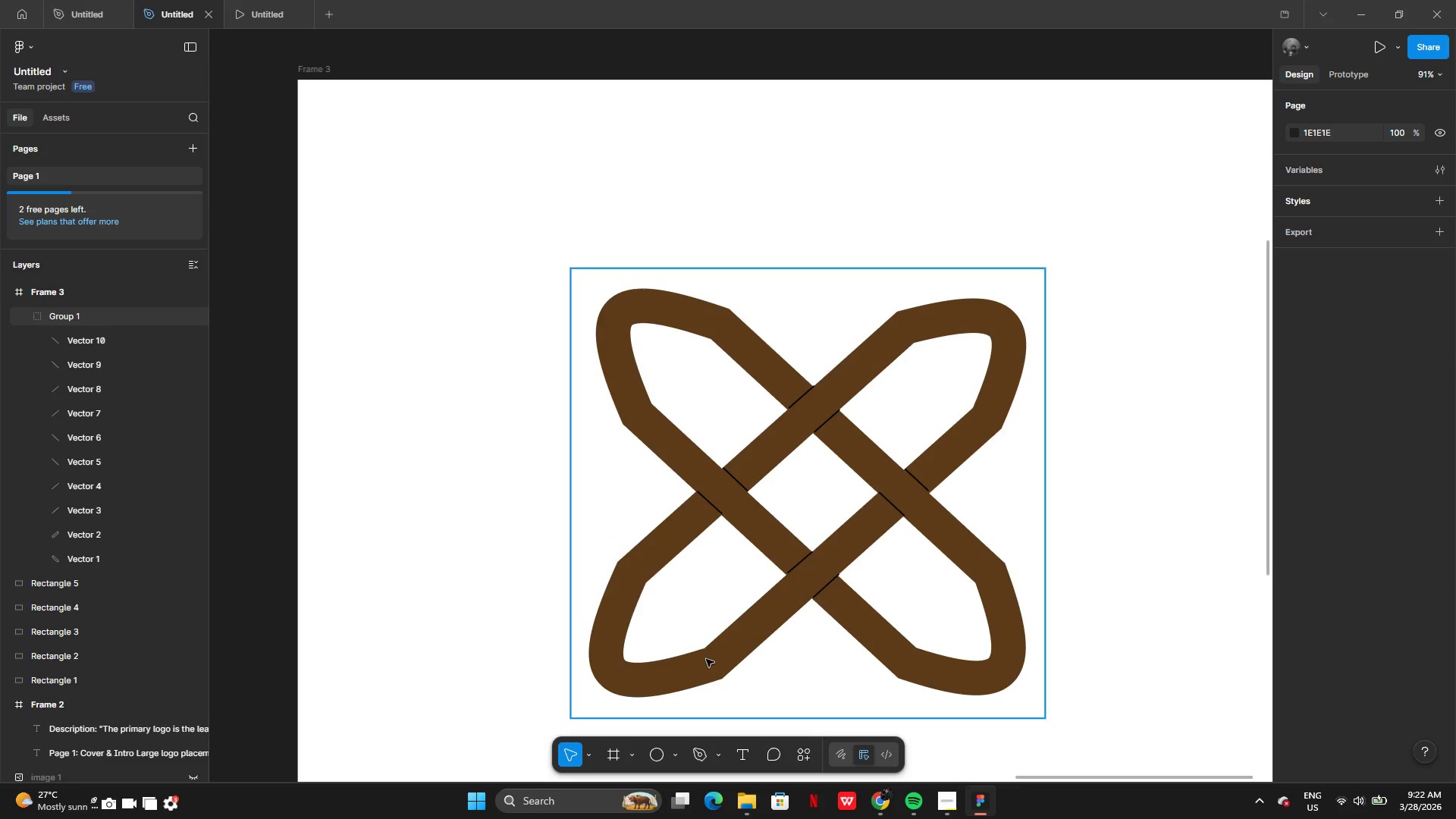 
double_click([706, 659])
 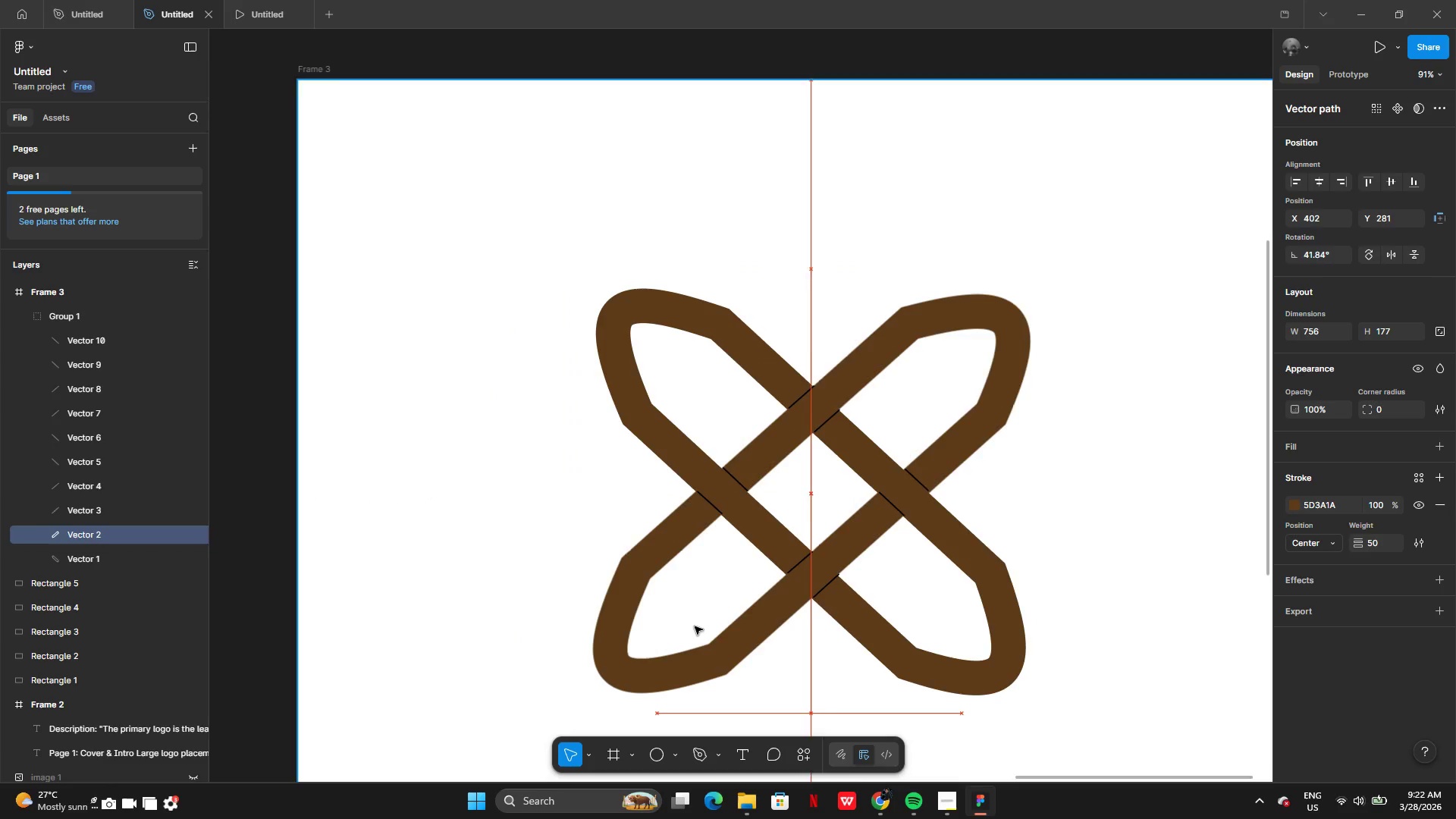 
wait(8.23)
 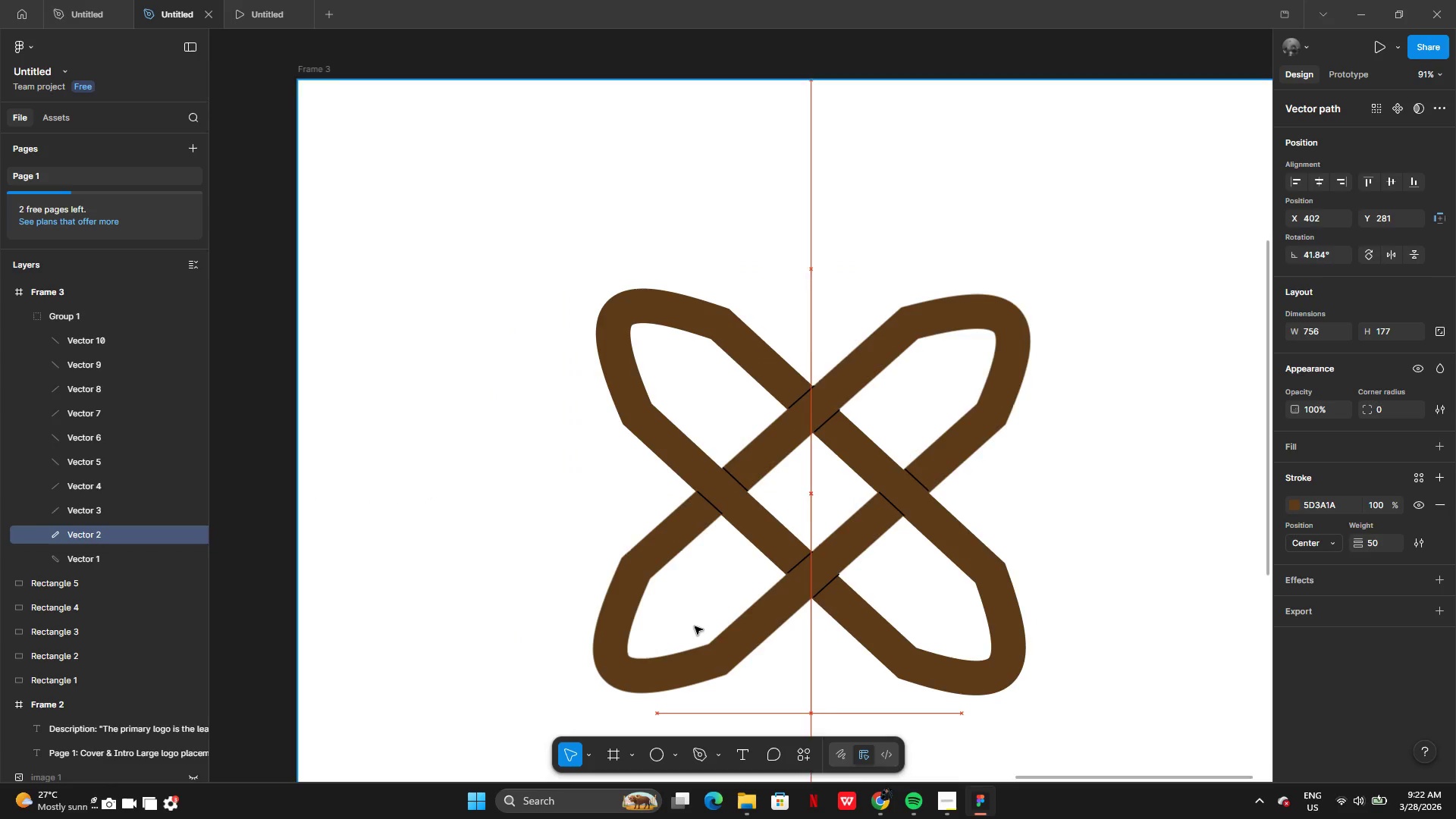 
left_click([508, 522])
 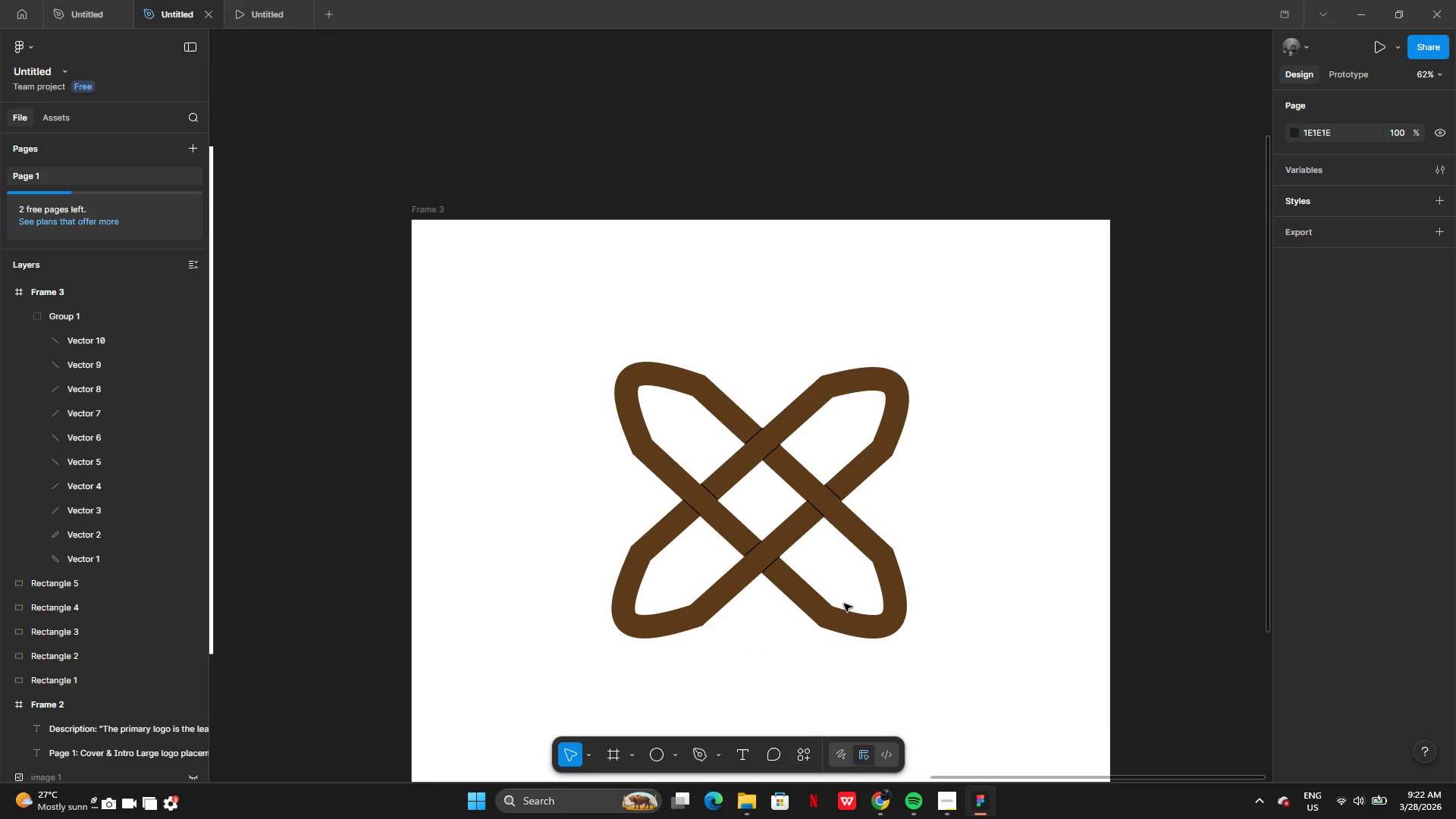 
wait(8.19)
 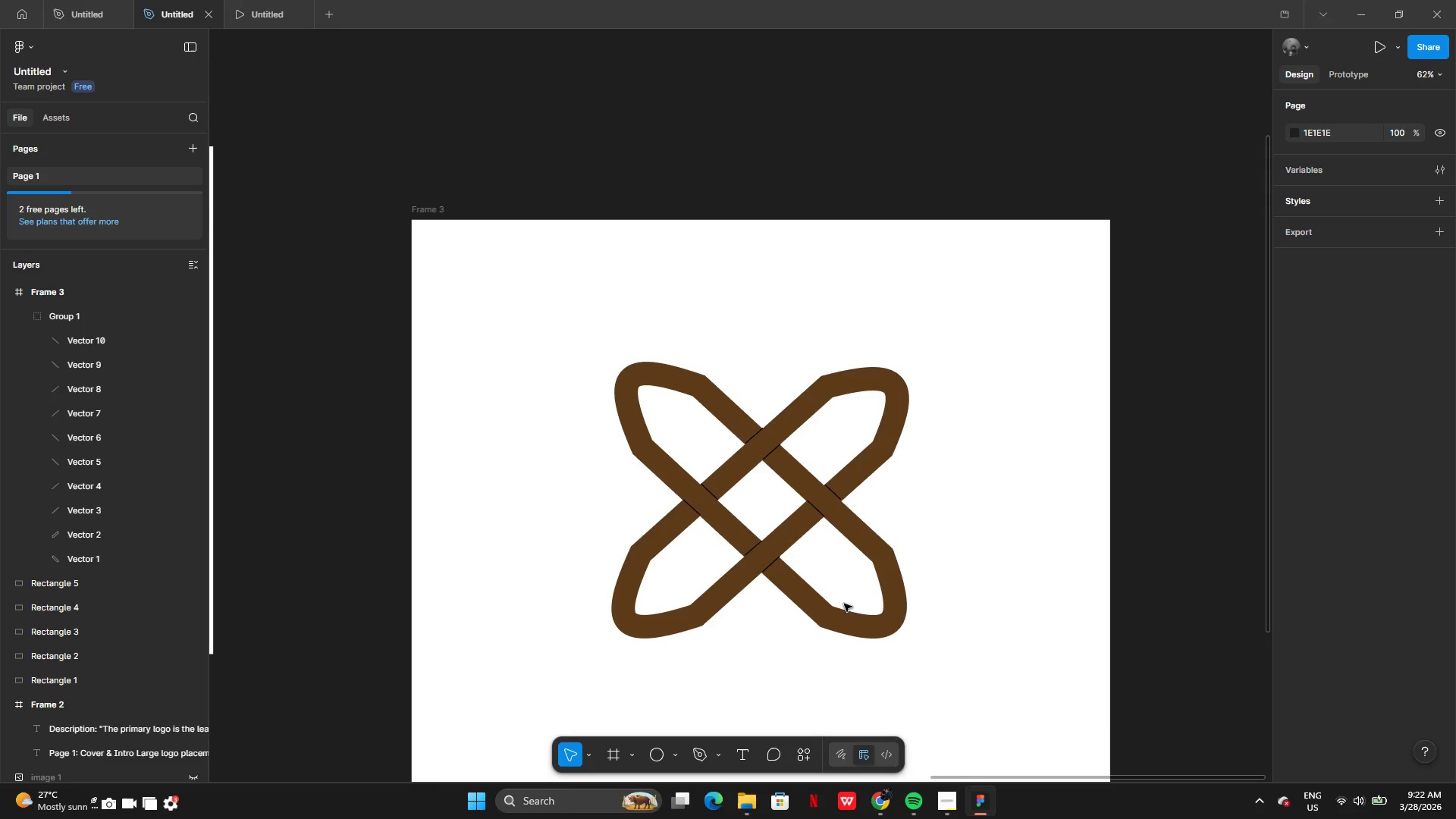 
left_click([657, 756])
 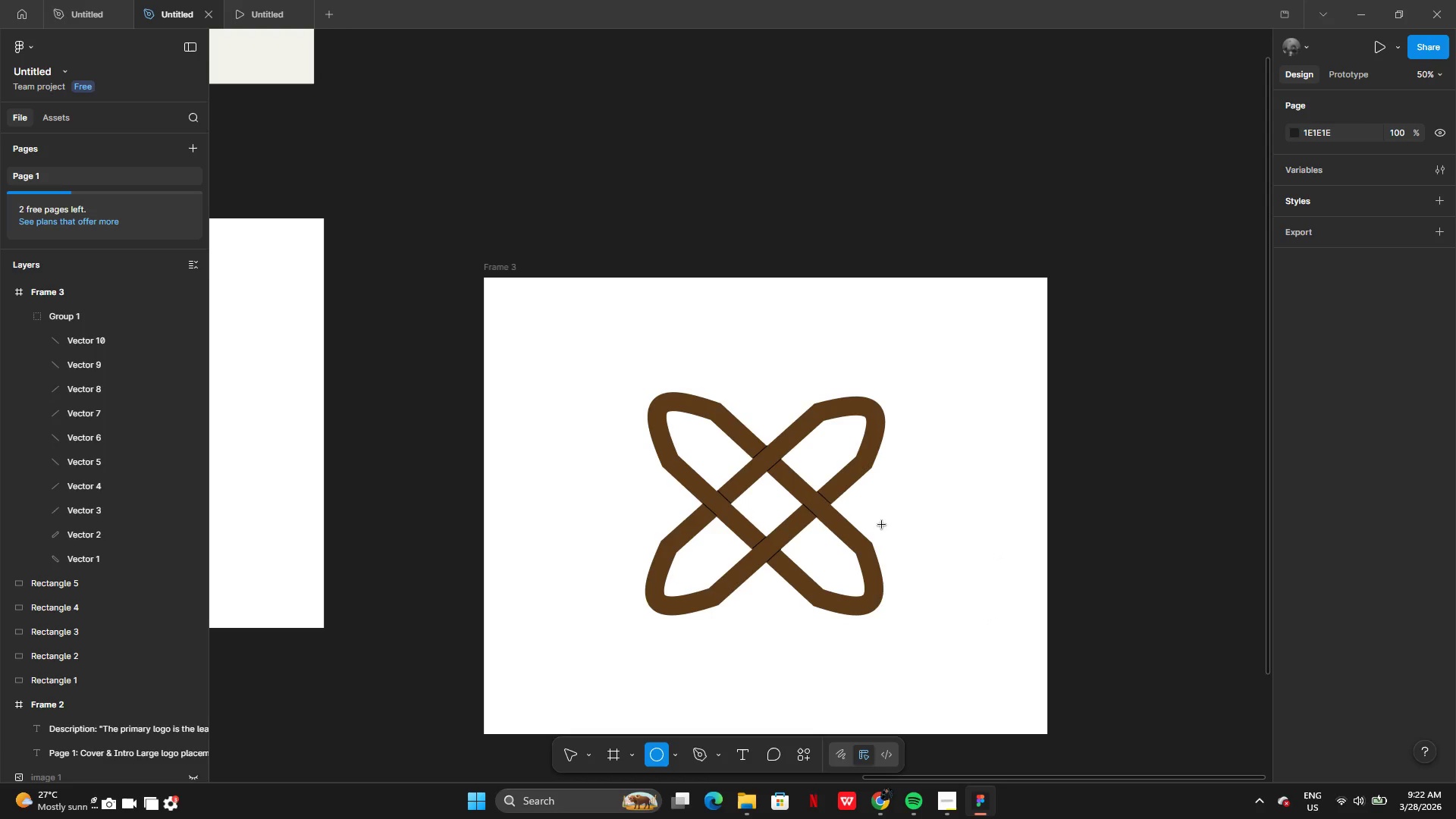 
left_click([929, 507])
 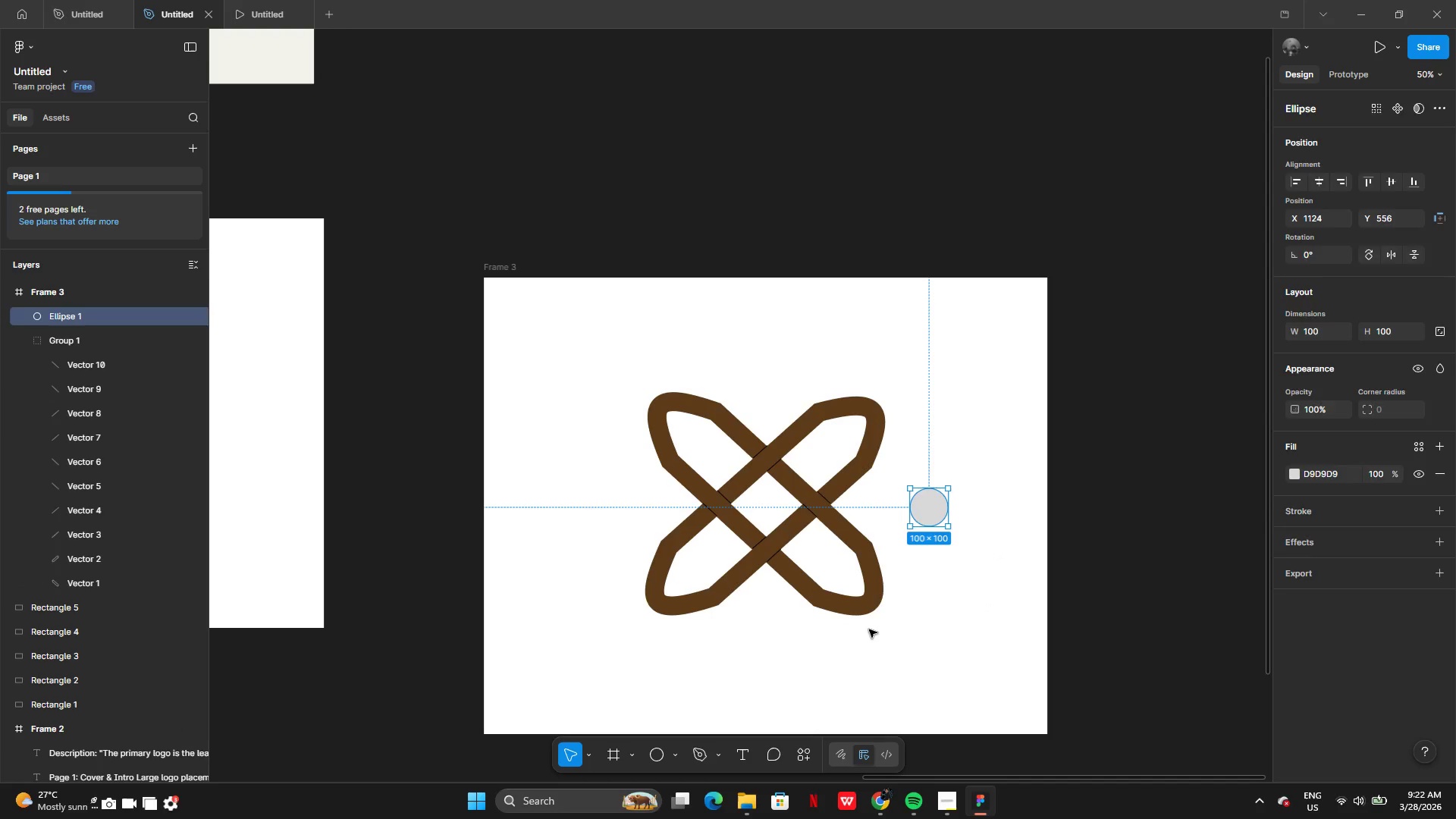 
double_click([814, 505])
 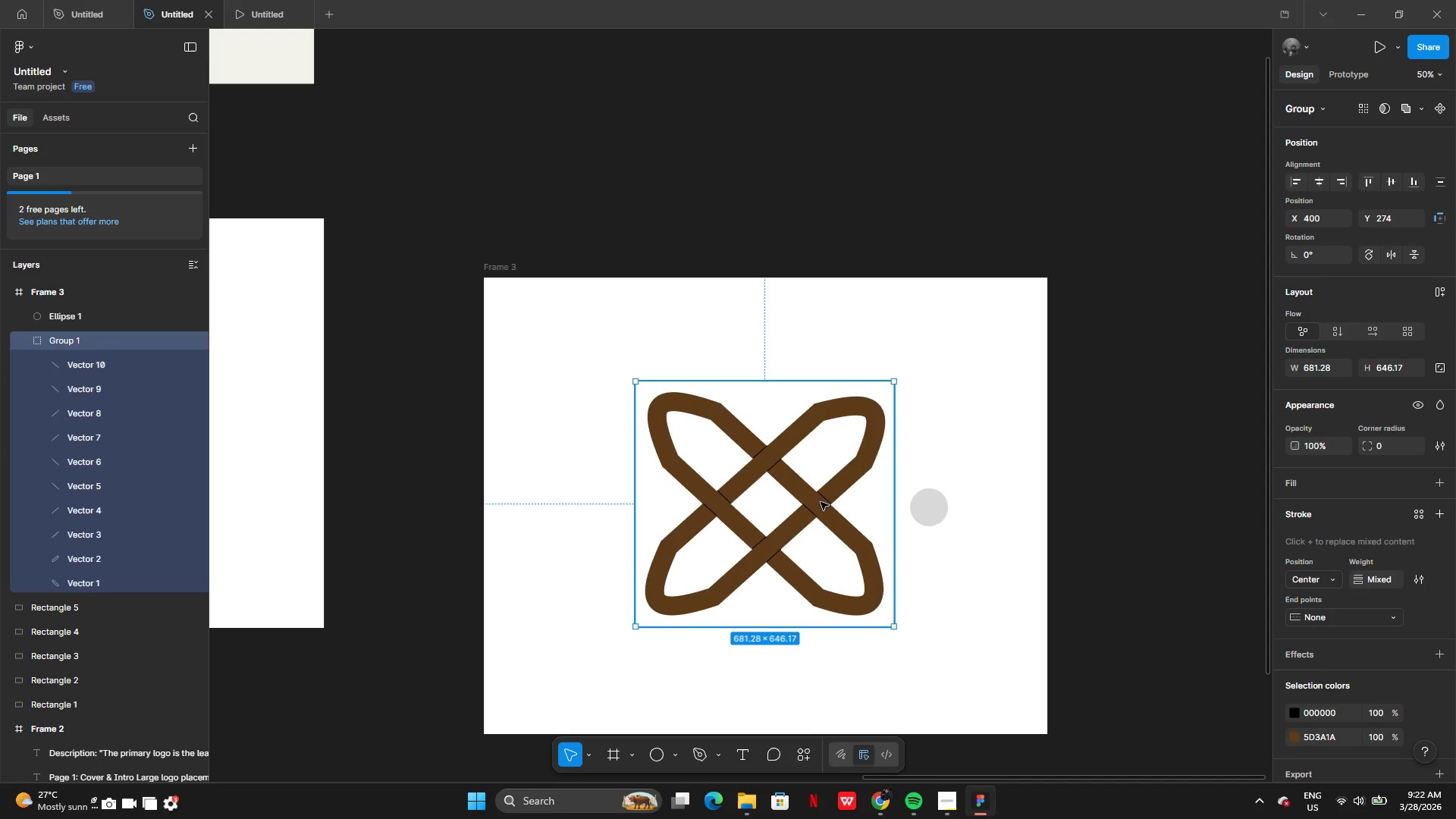 
left_click_drag(start_coordinate=[821, 502], to_coordinate=[819, 507])
 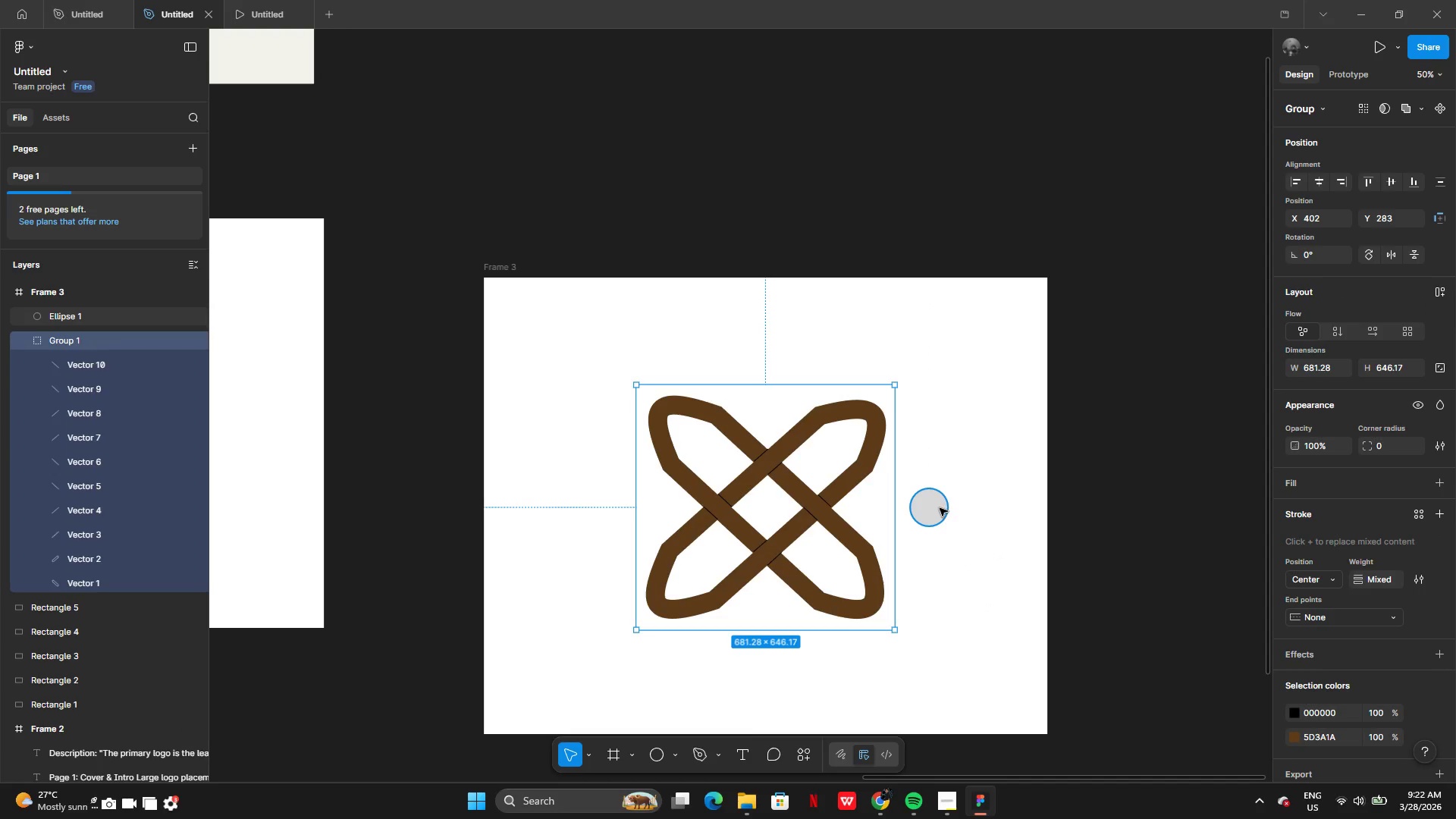 
left_click([940, 508])
 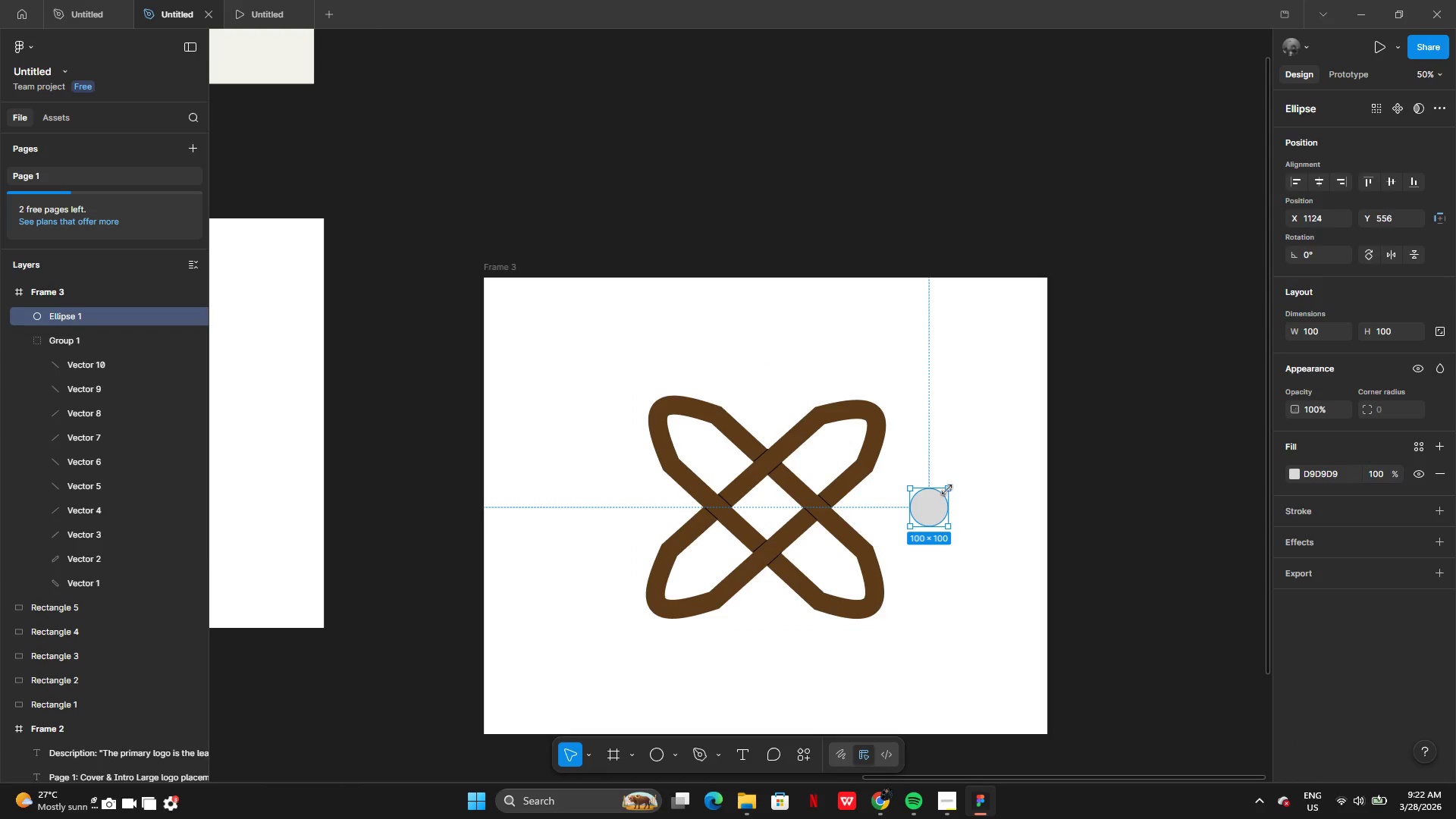 
left_click_drag(start_coordinate=[947, 490], to_coordinate=[1131, 318])
 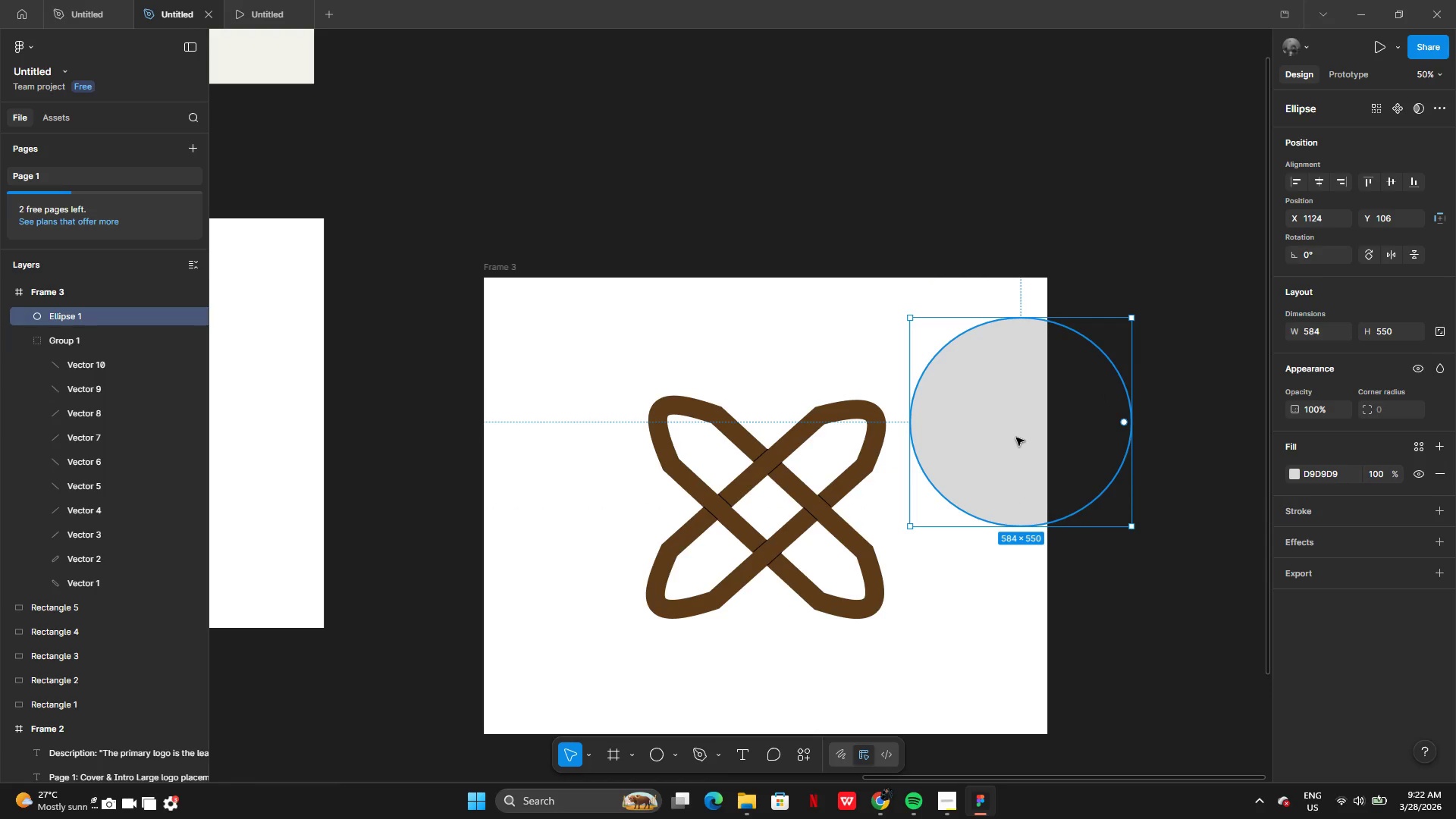 
left_click_drag(start_coordinate=[1016, 438], to_coordinate=[760, 481])
 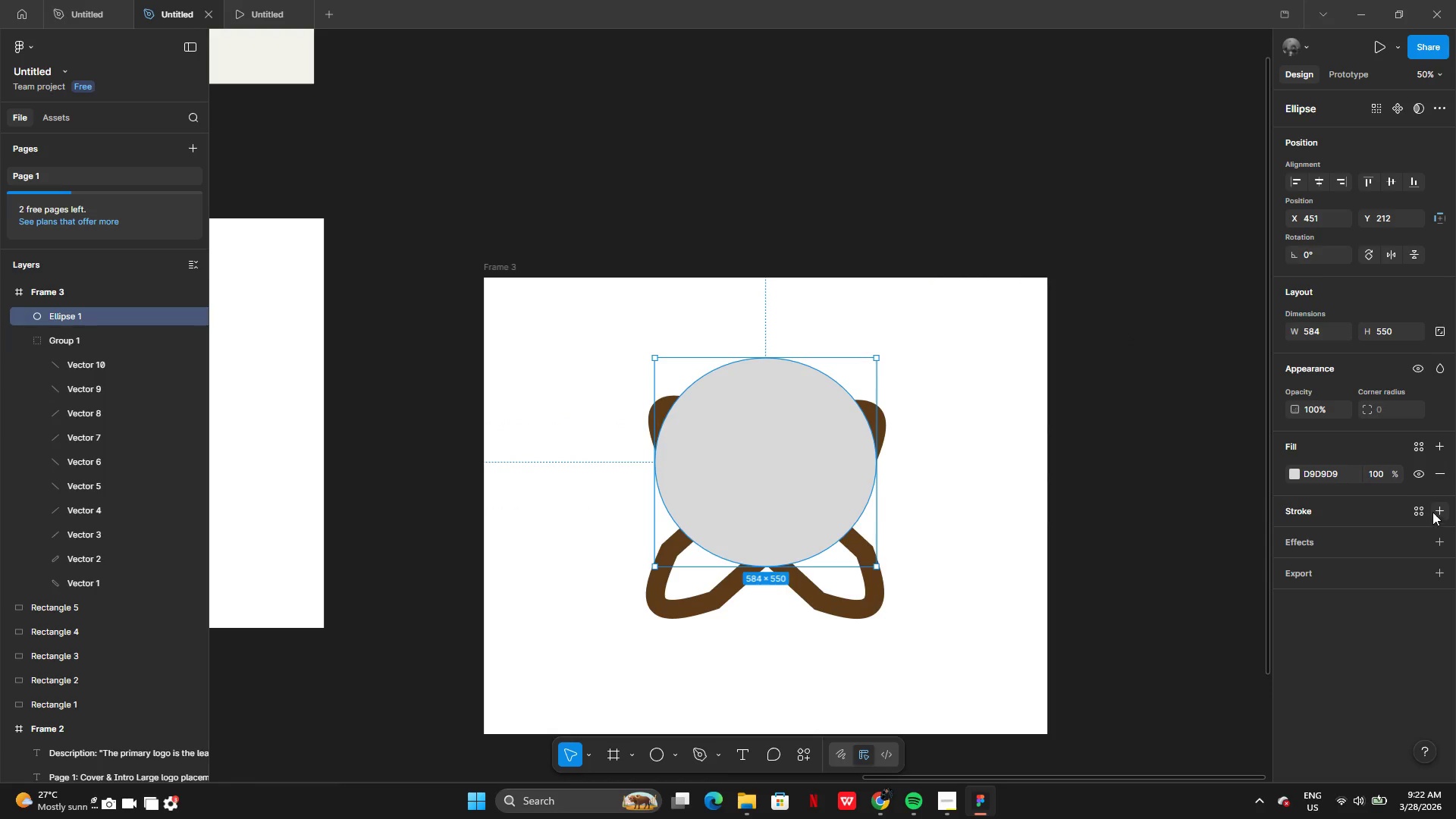 
left_click([1441, 507])
 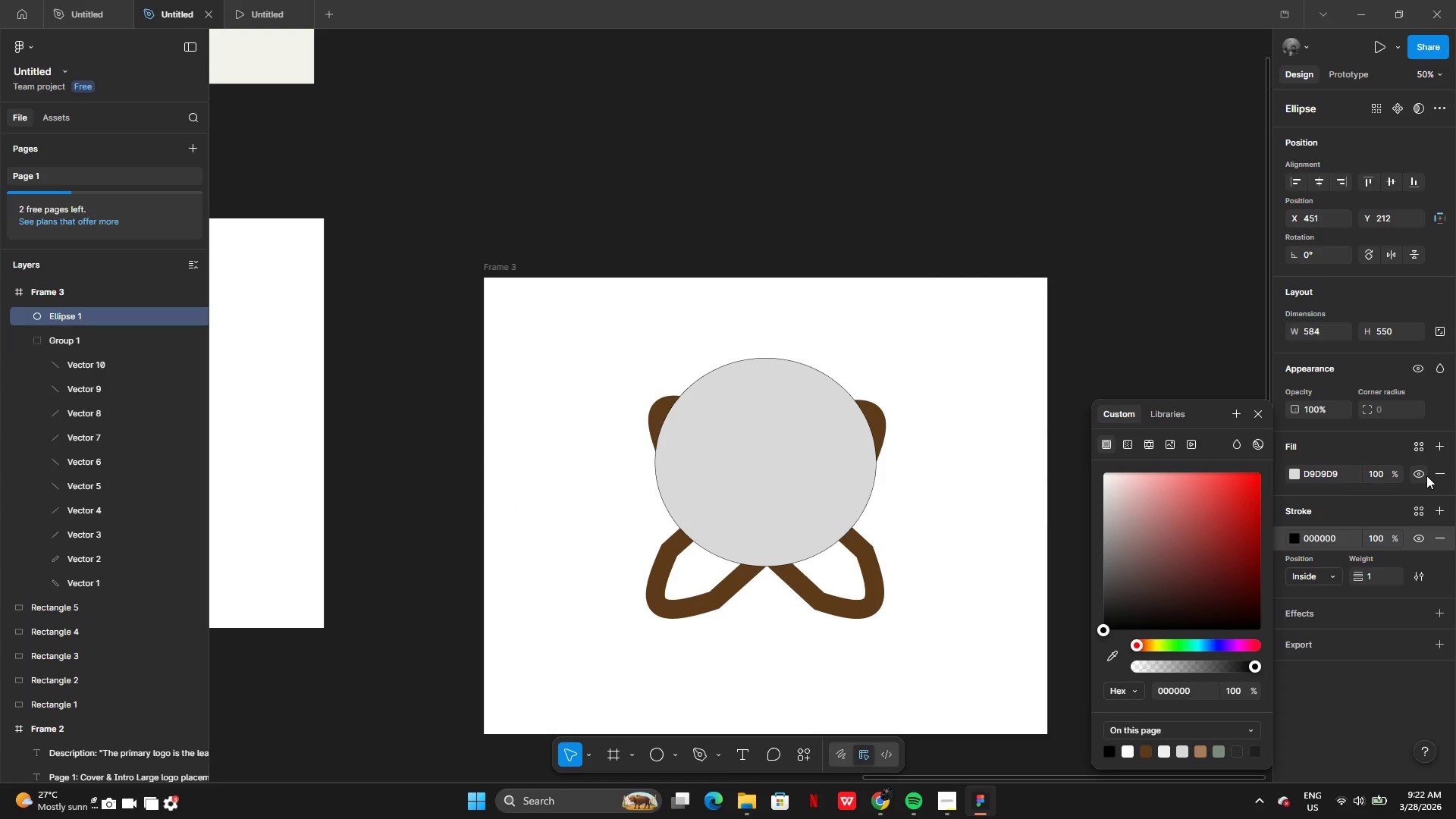 
left_click([1435, 475])
 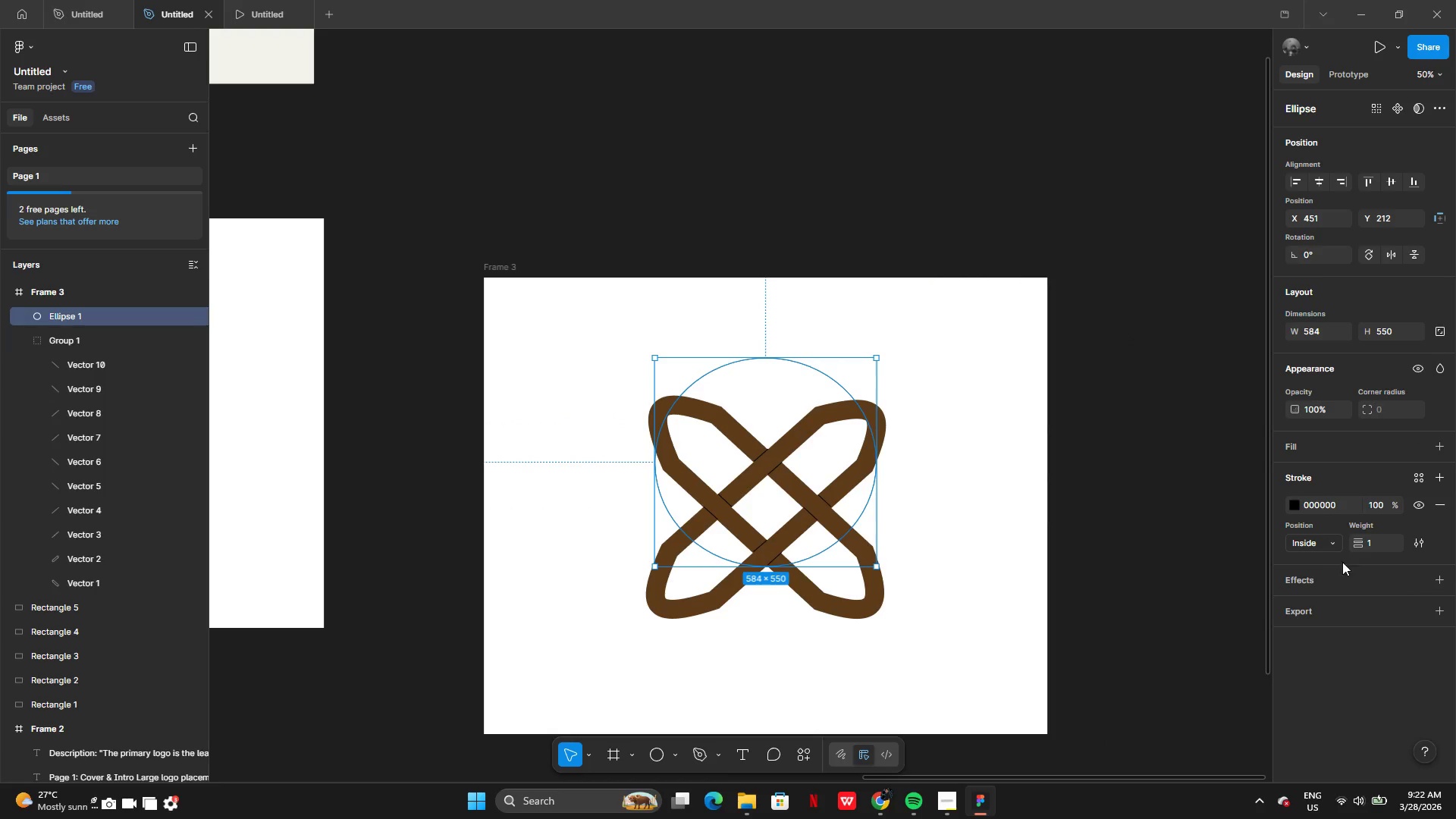 
left_click([1369, 548])
 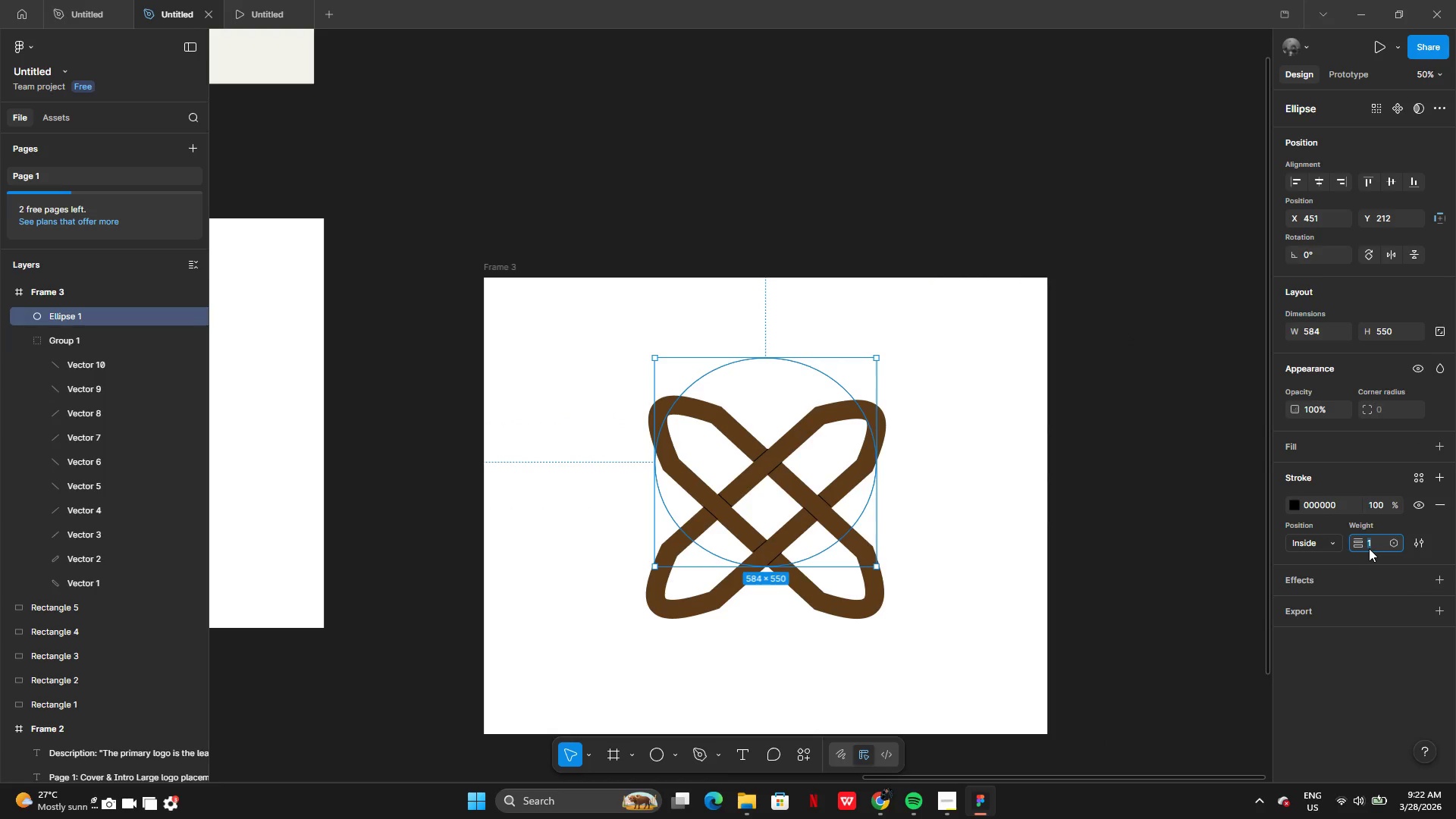 
type(40)
 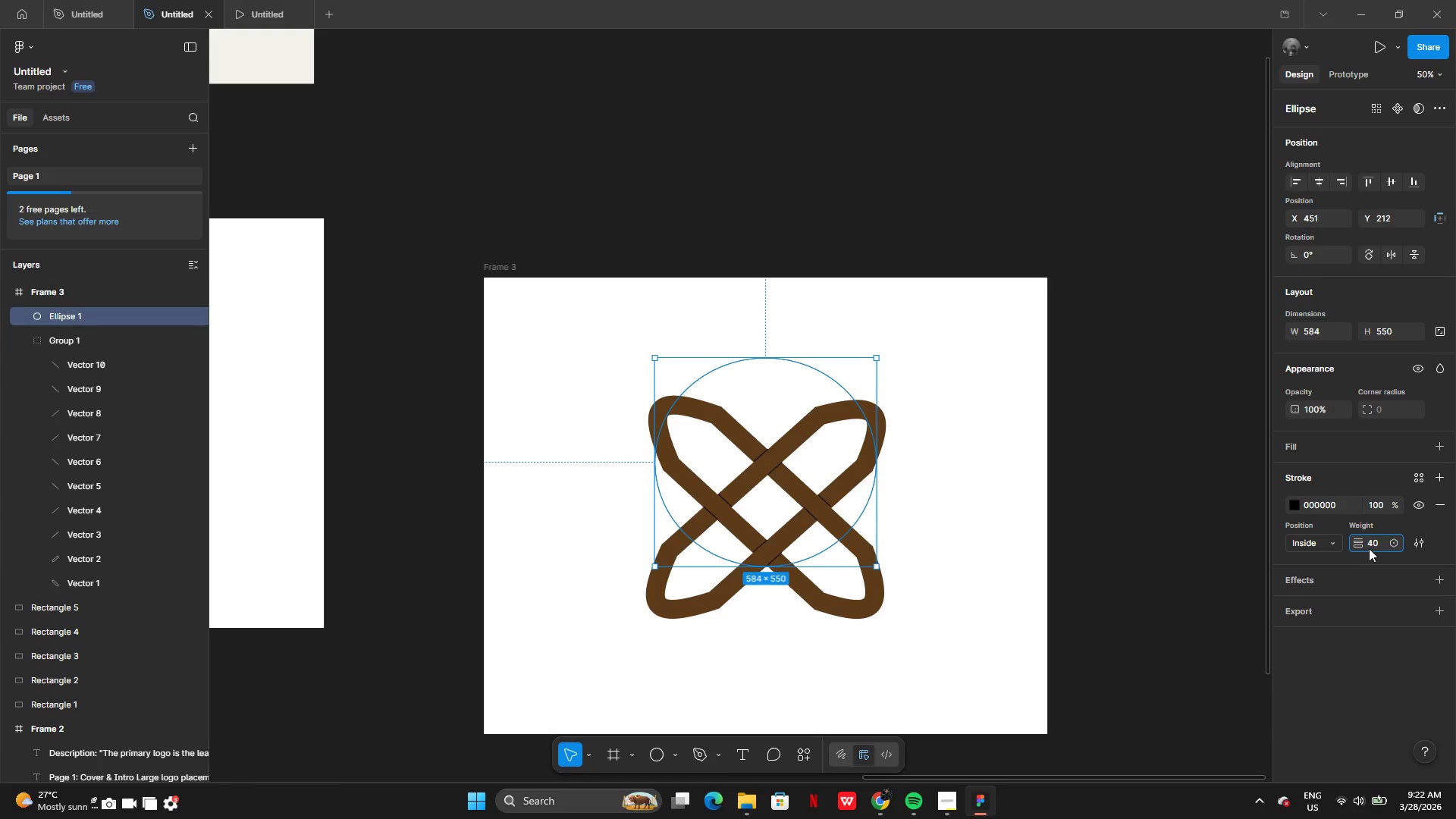 
key(Enter)
 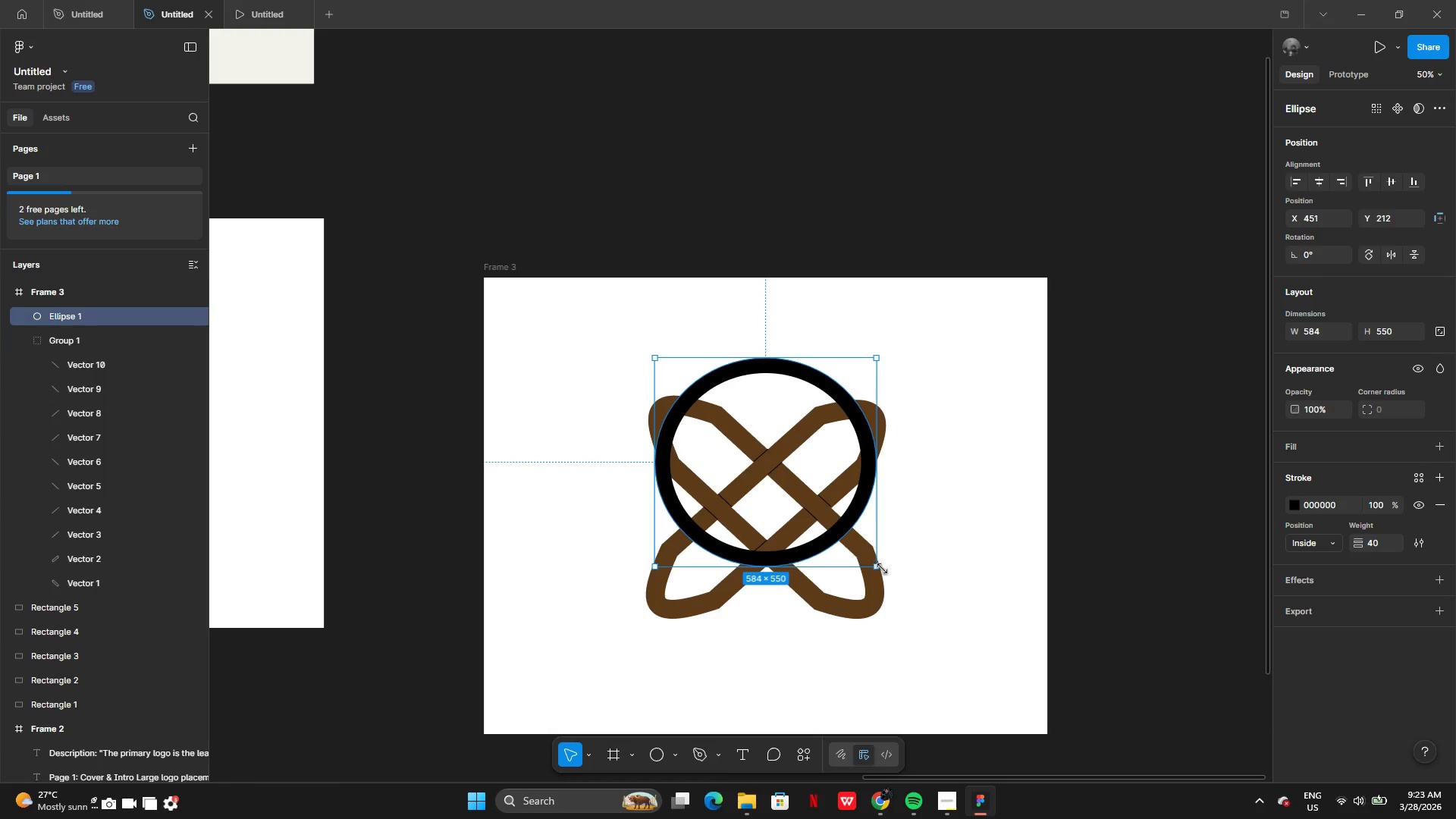 
left_click_drag(start_coordinate=[880, 568], to_coordinate=[1017, 695])
 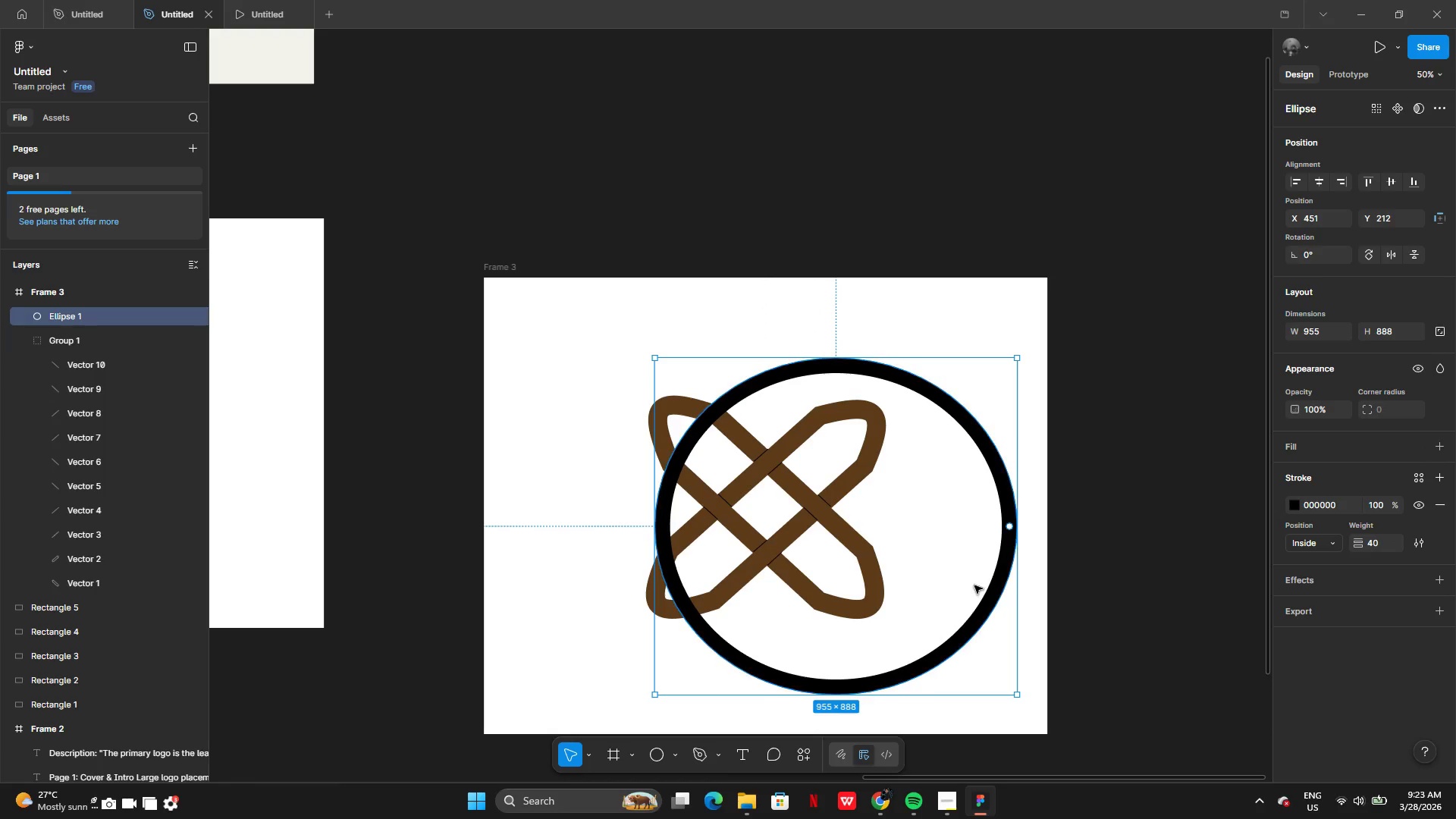 
left_click_drag(start_coordinate=[974, 585], to_coordinate=[902, 563])
 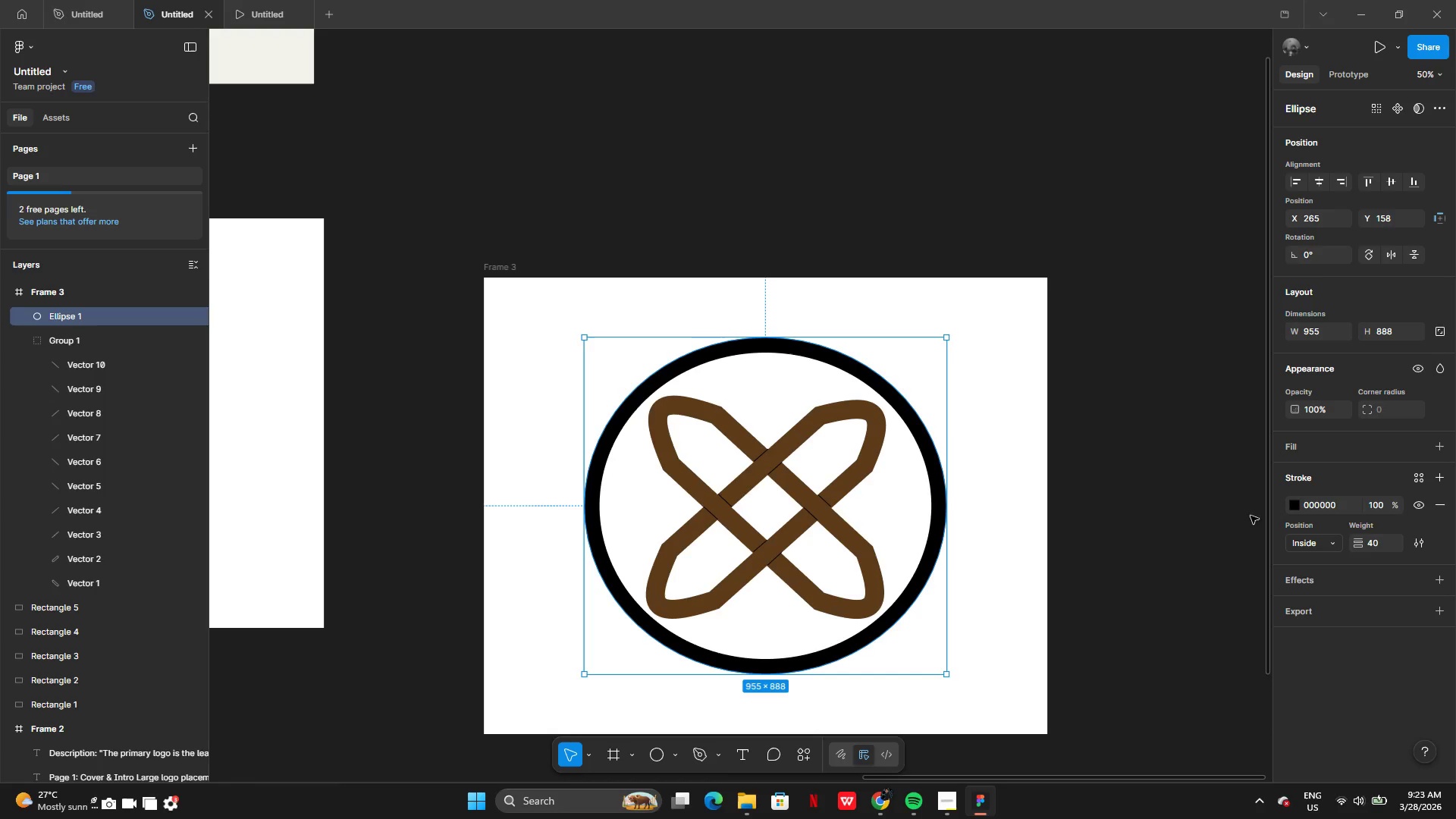 
left_click([1296, 508])
 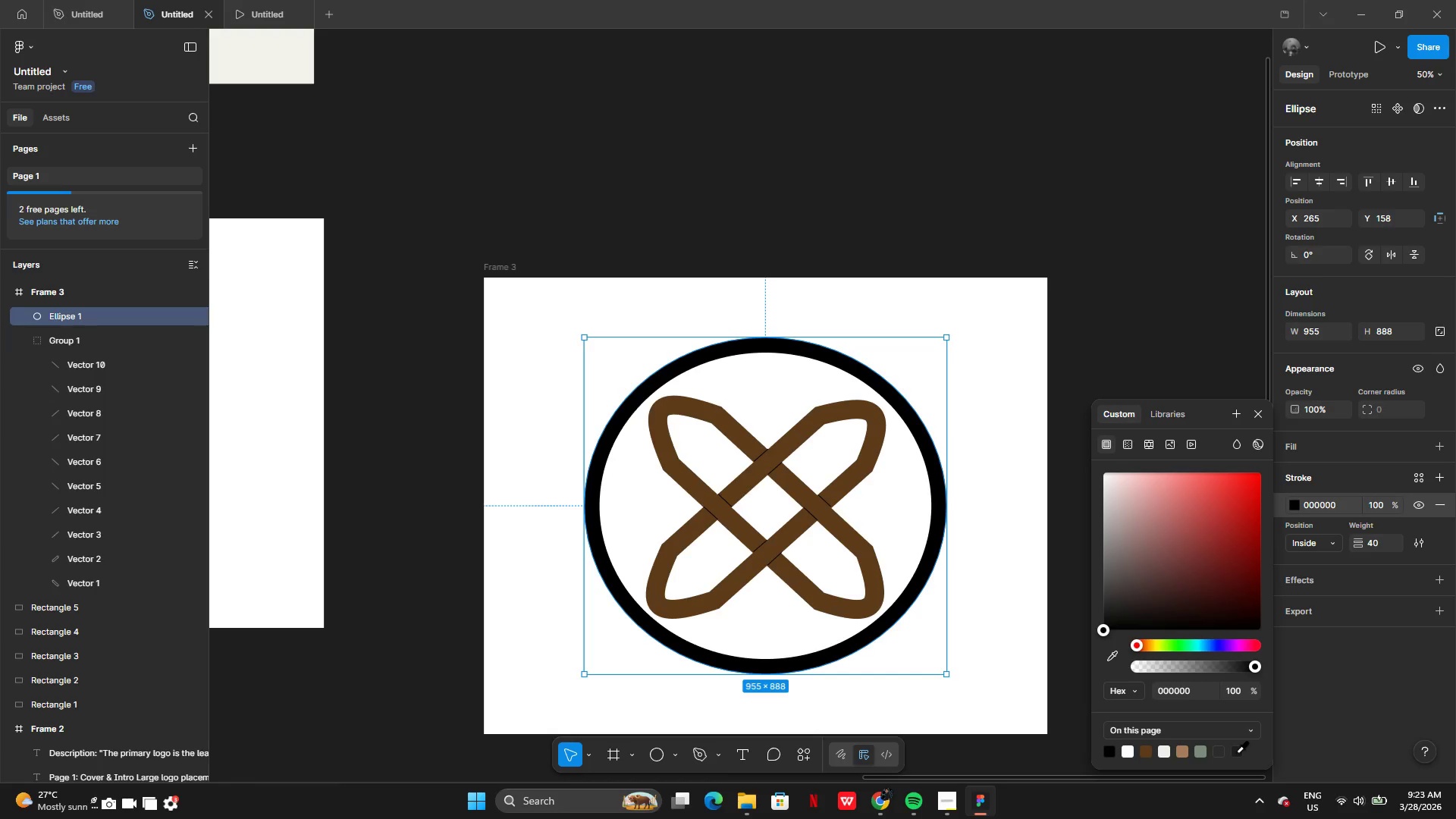 
left_click([1237, 752])
 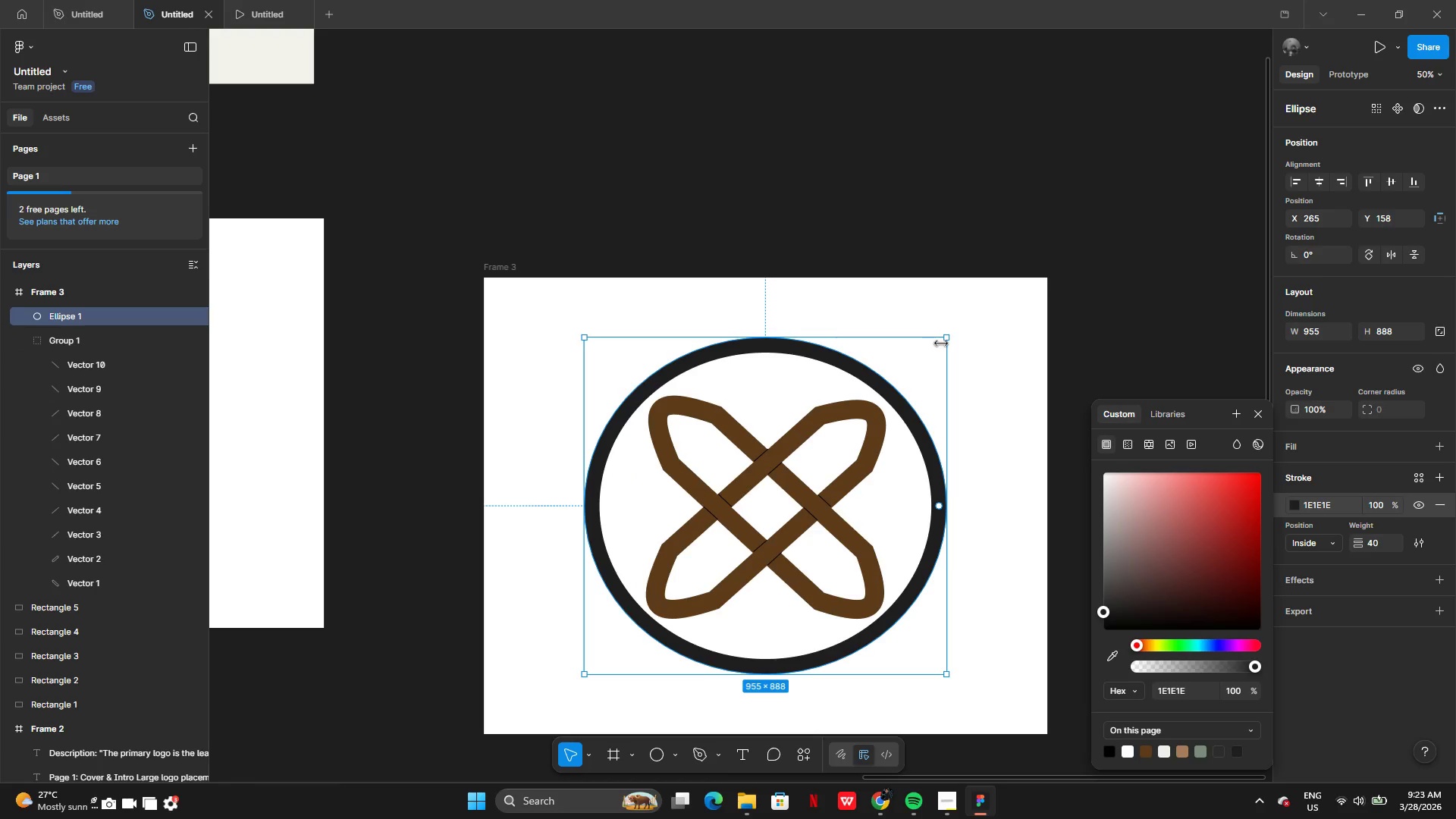 
left_click_drag(start_coordinate=[947, 336], to_coordinate=[976, 313])
 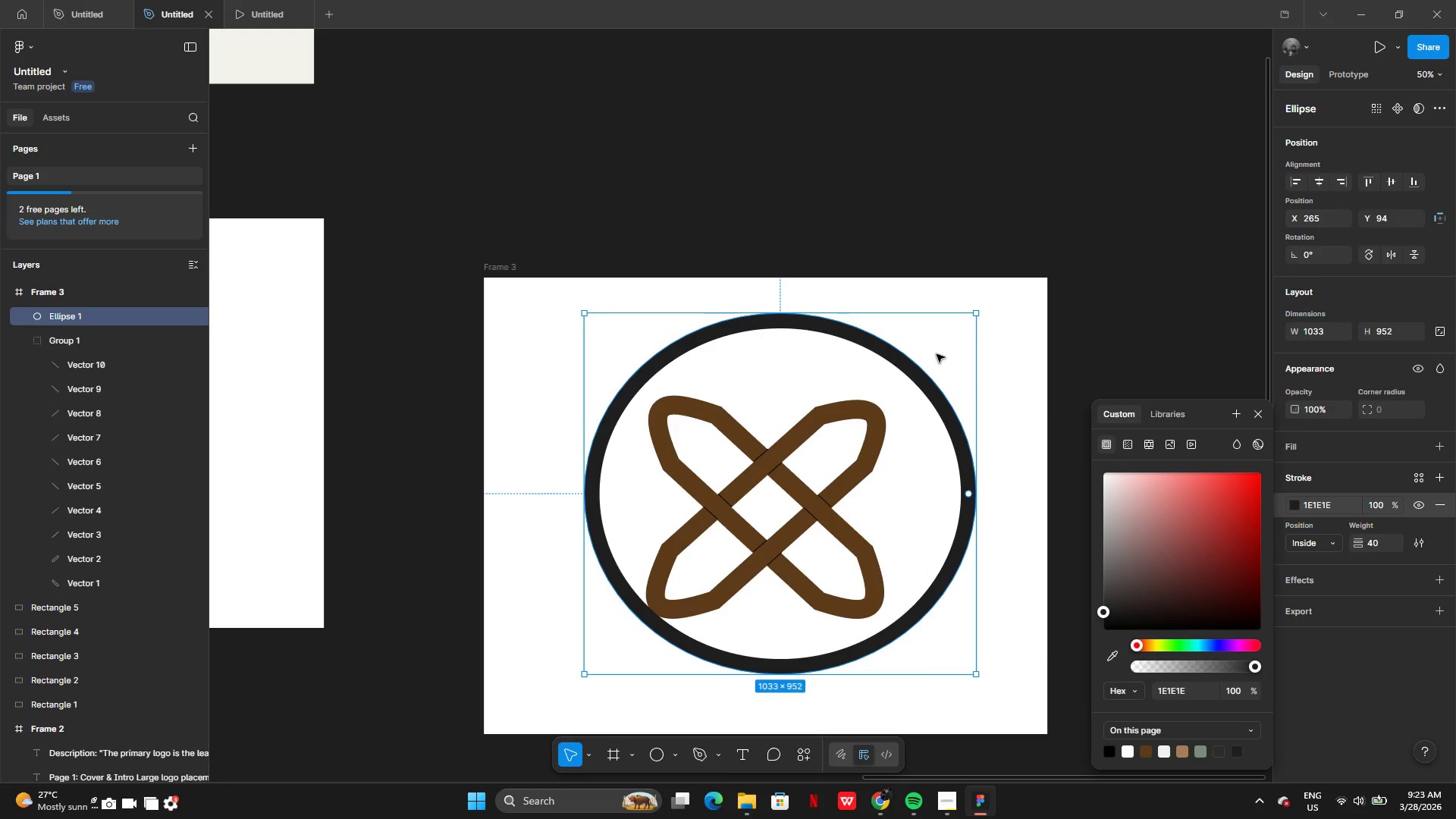 
left_click_drag(start_coordinate=[937, 354], to_coordinate=[921, 366])
 